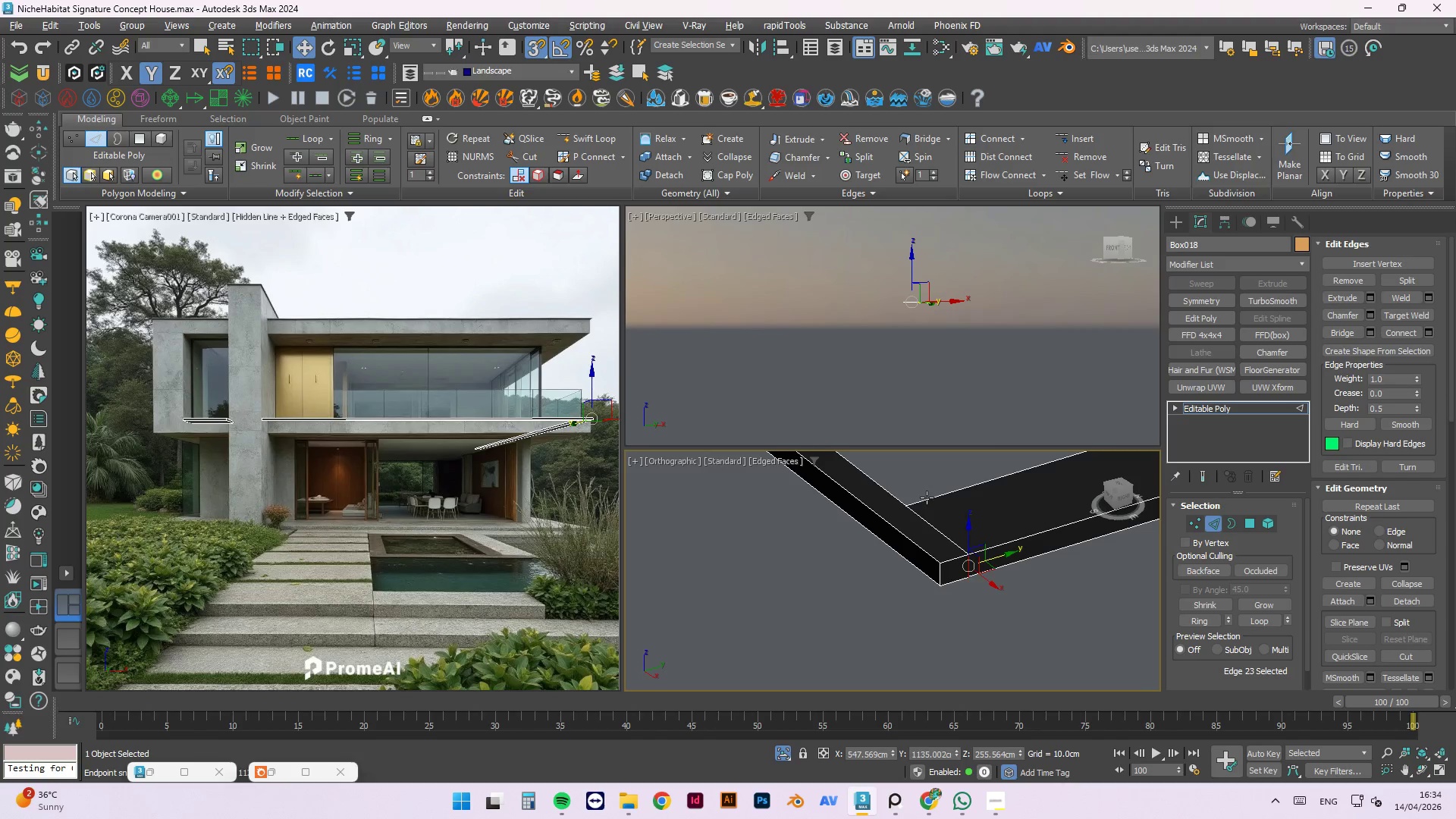 
scroll: coordinate [896, 544], scroll_direction: down, amount: 3.0
 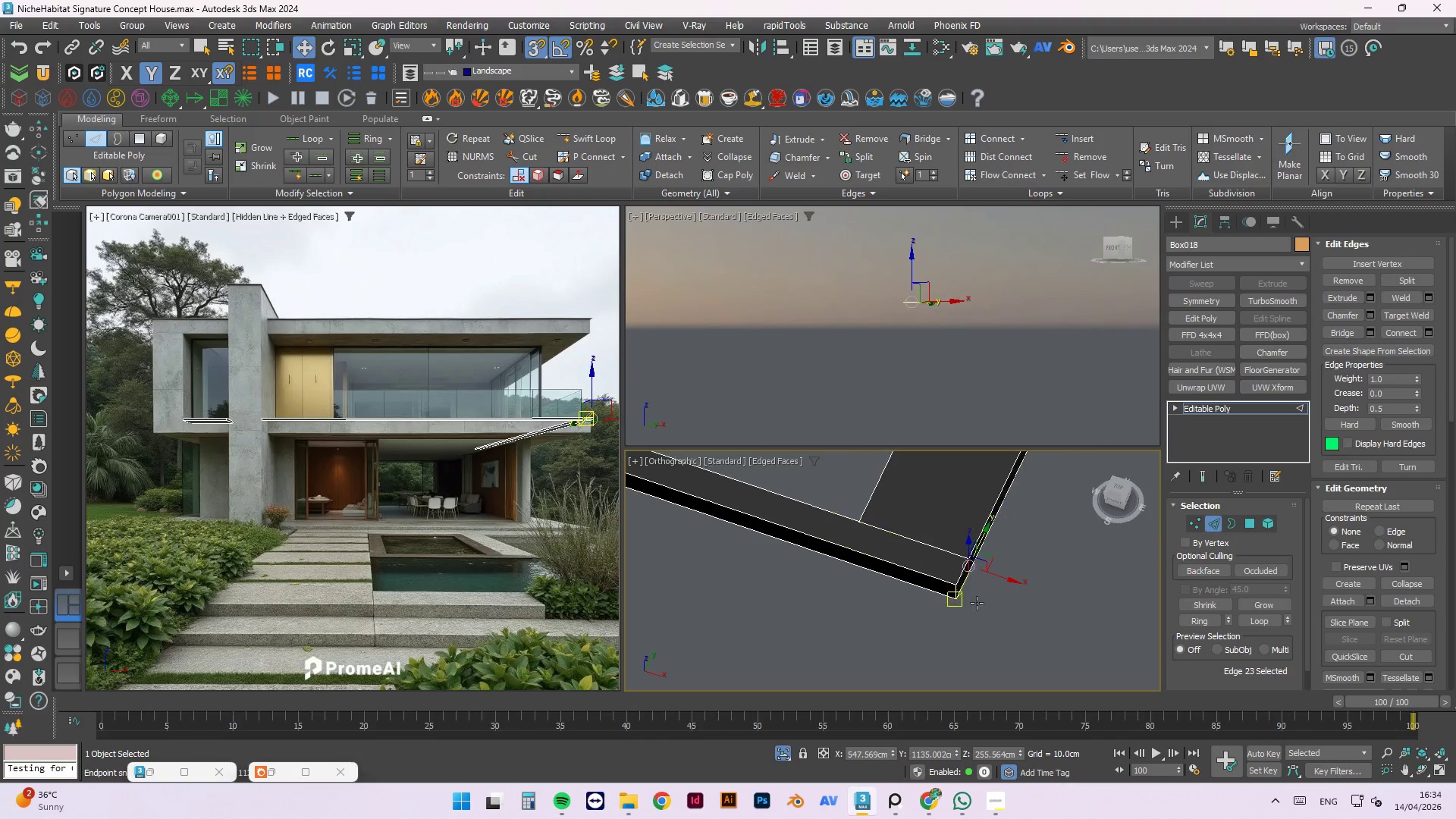 
hold_key(key=AltLeft, duration=0.5)
 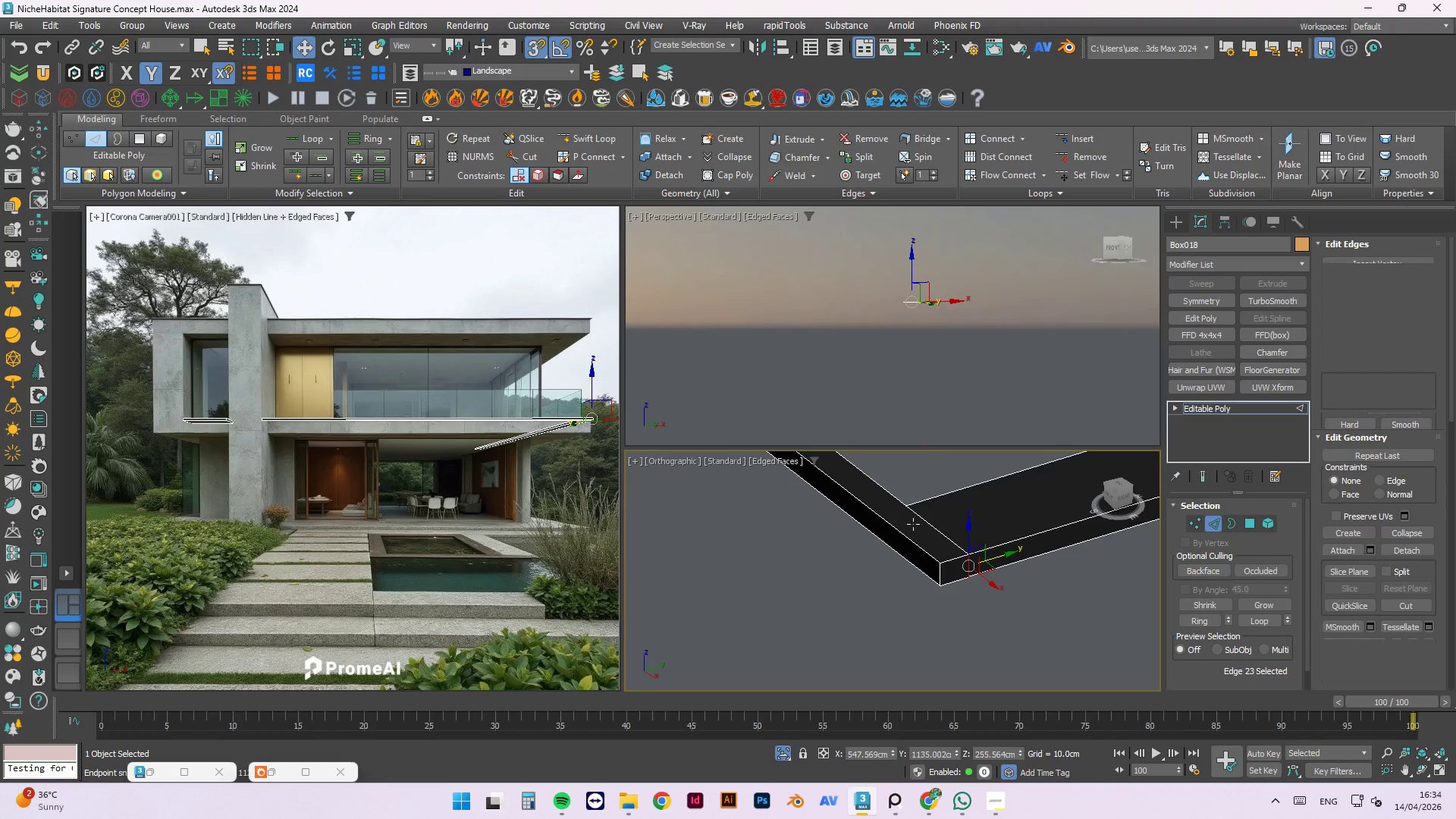 
key(1)
 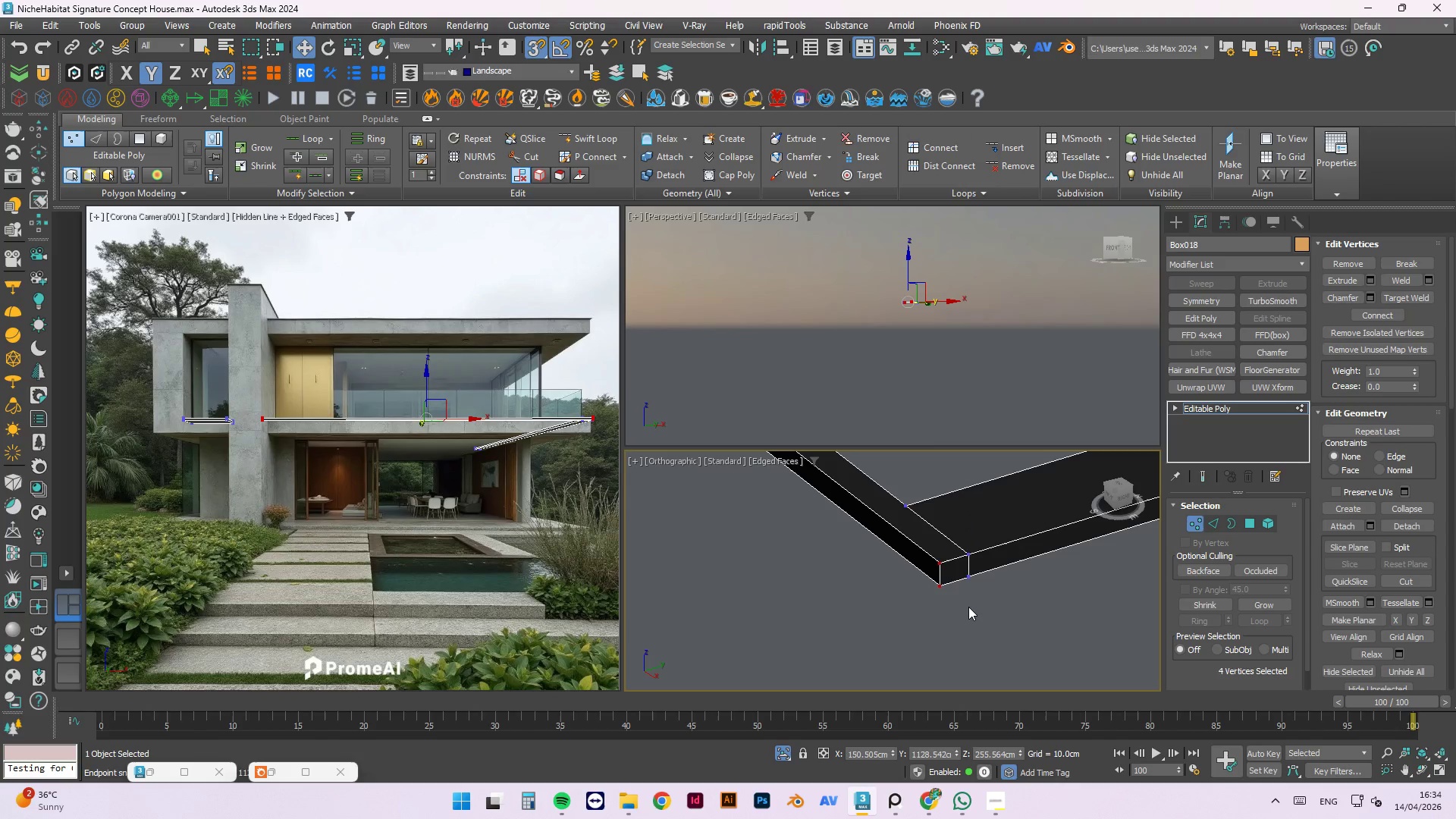 
left_click_drag(start_coordinate=[1021, 632], to_coordinate=[868, 513])
 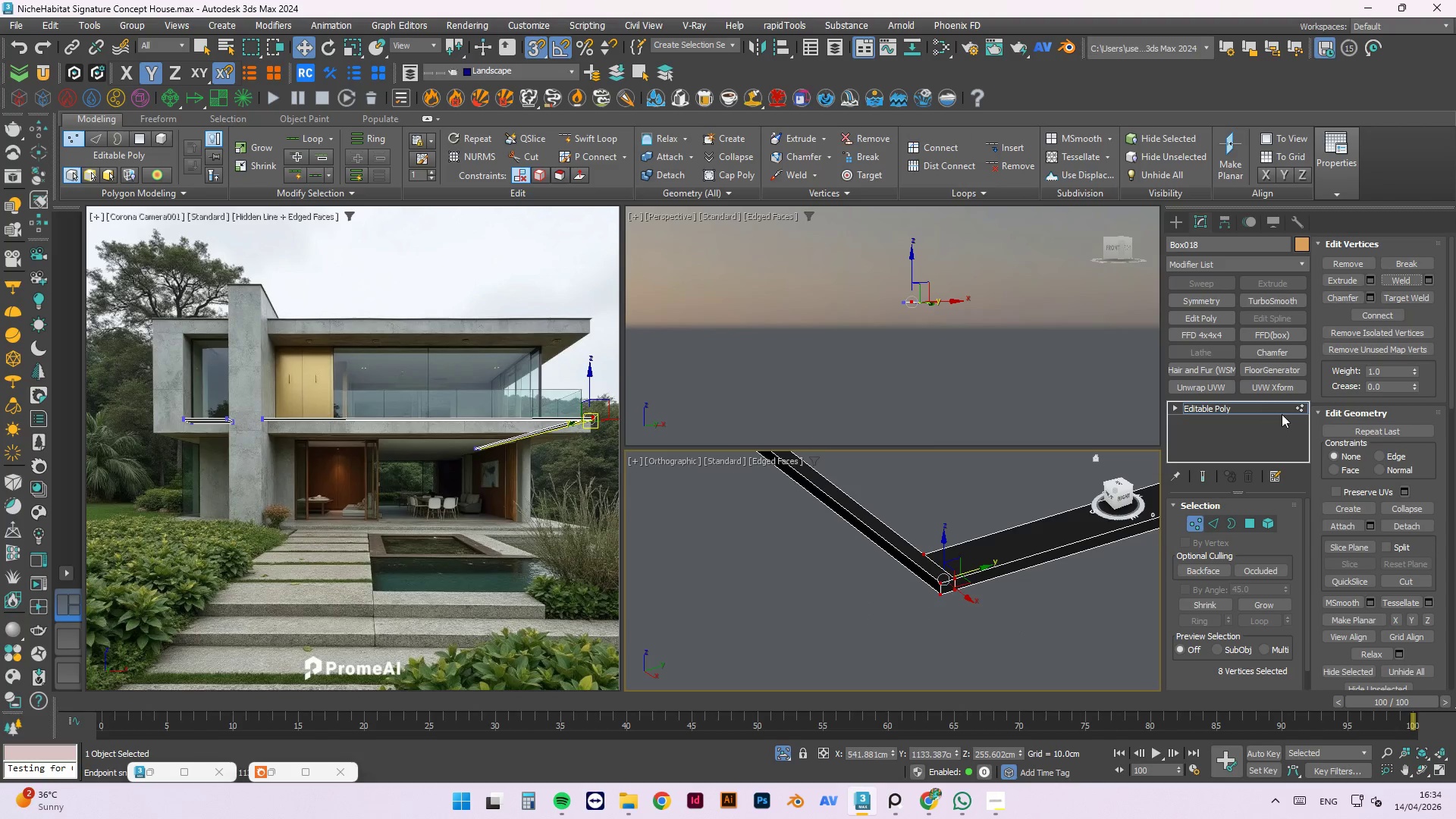 
scroll: coordinate [942, 603], scroll_direction: down, amount: 2.0
 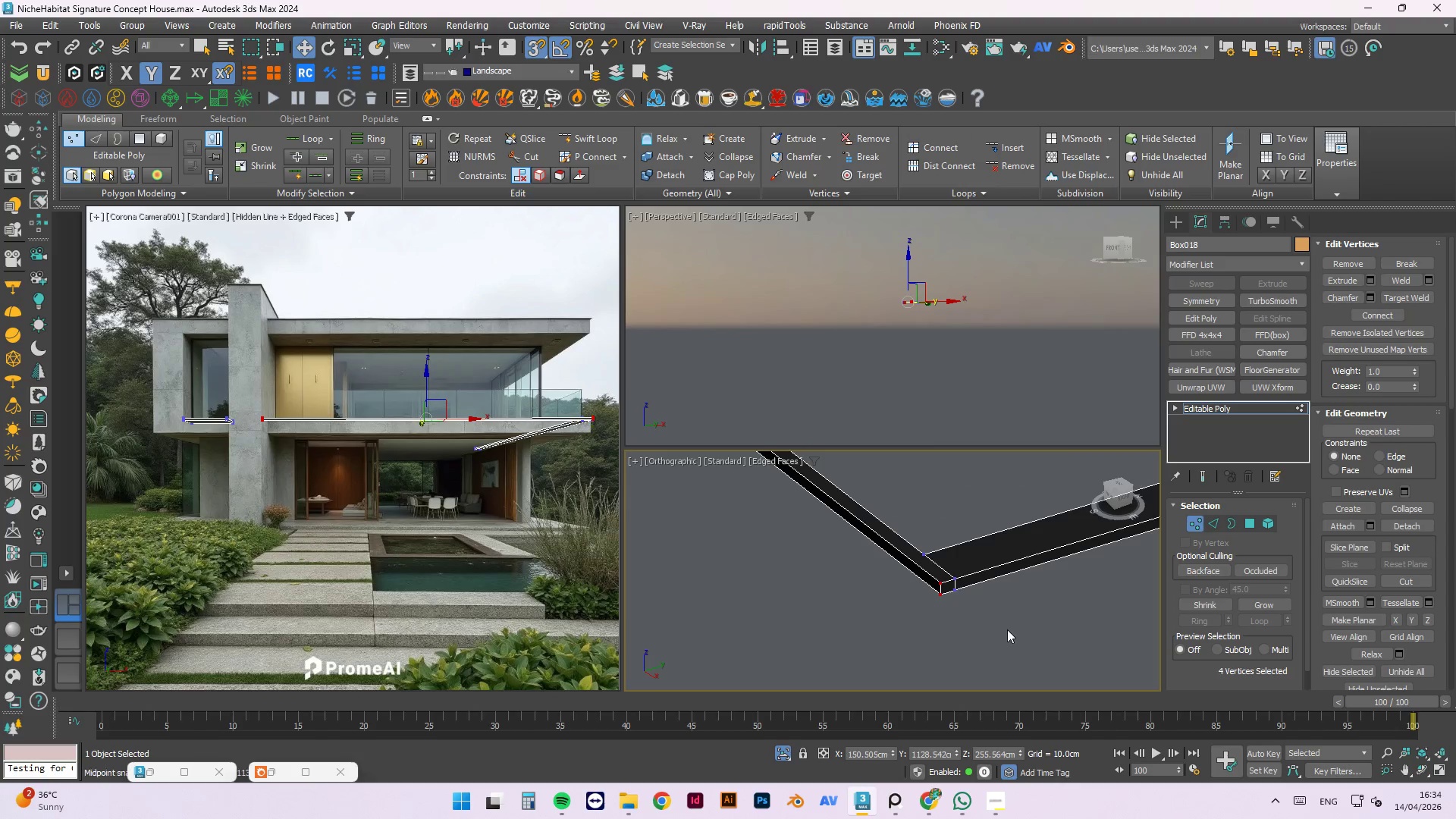 
double_click([1028, 615])
 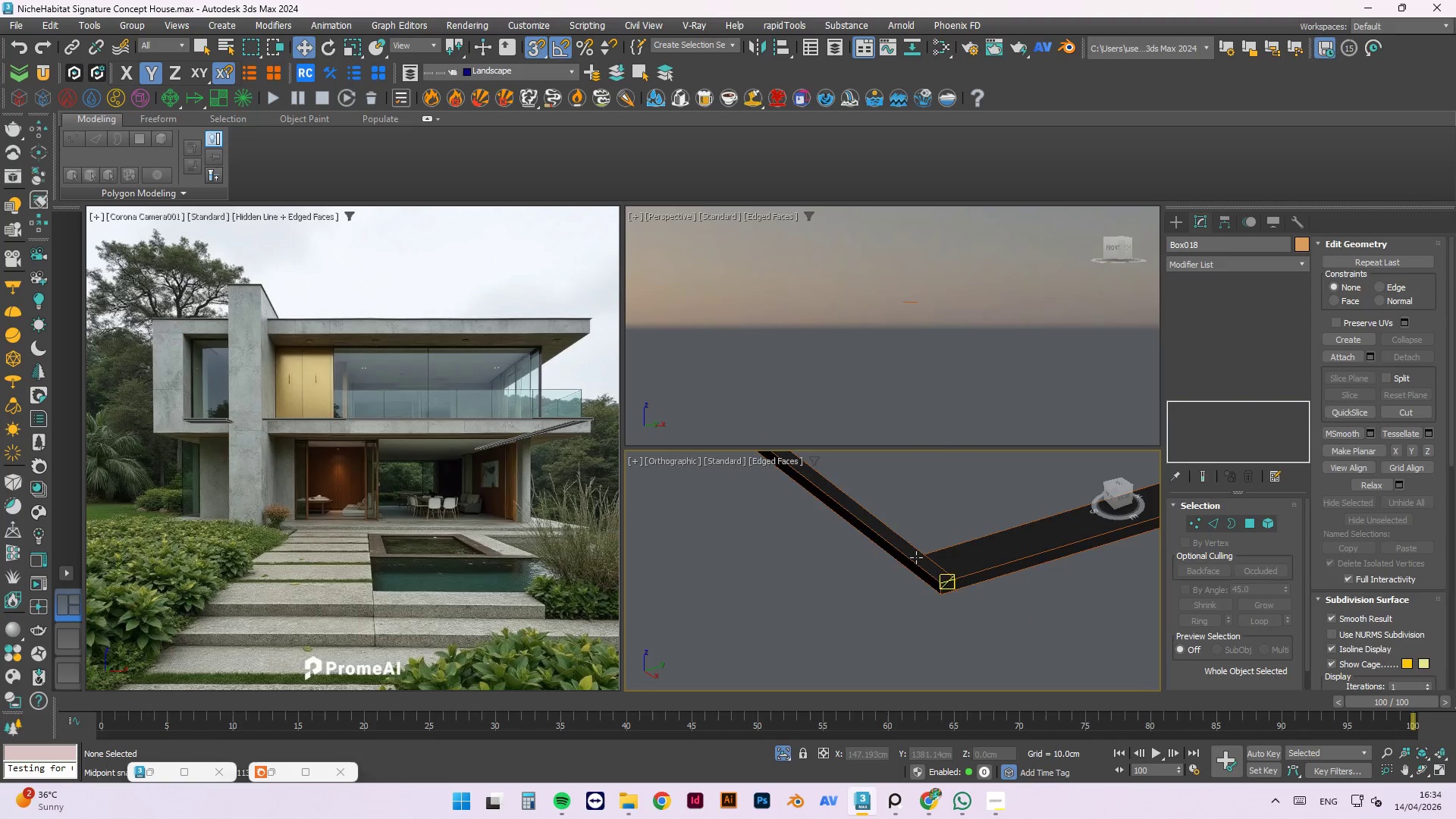 
scroll: coordinate [915, 557], scroll_direction: up, amount: 3.0
 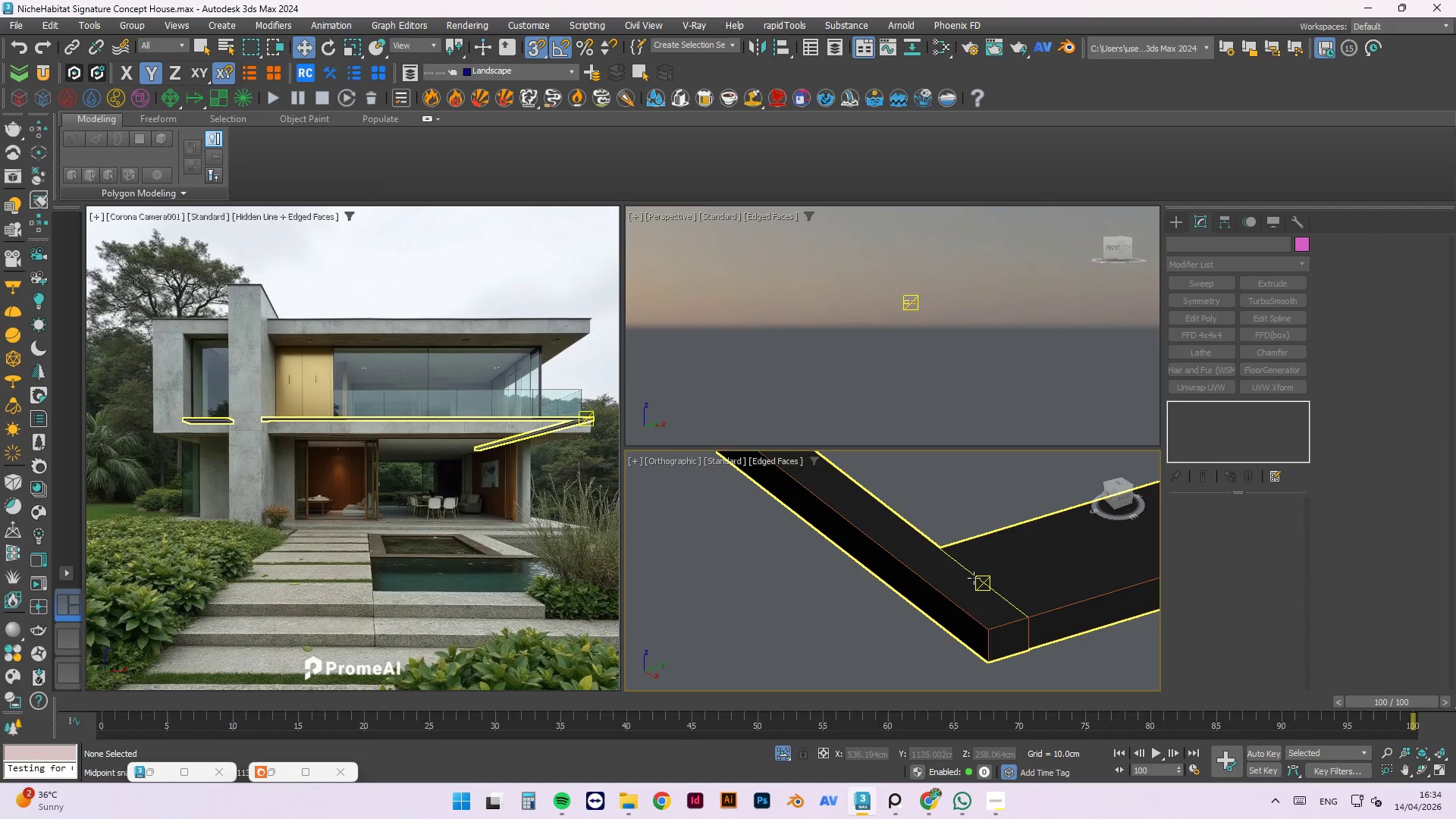 
key(2)
 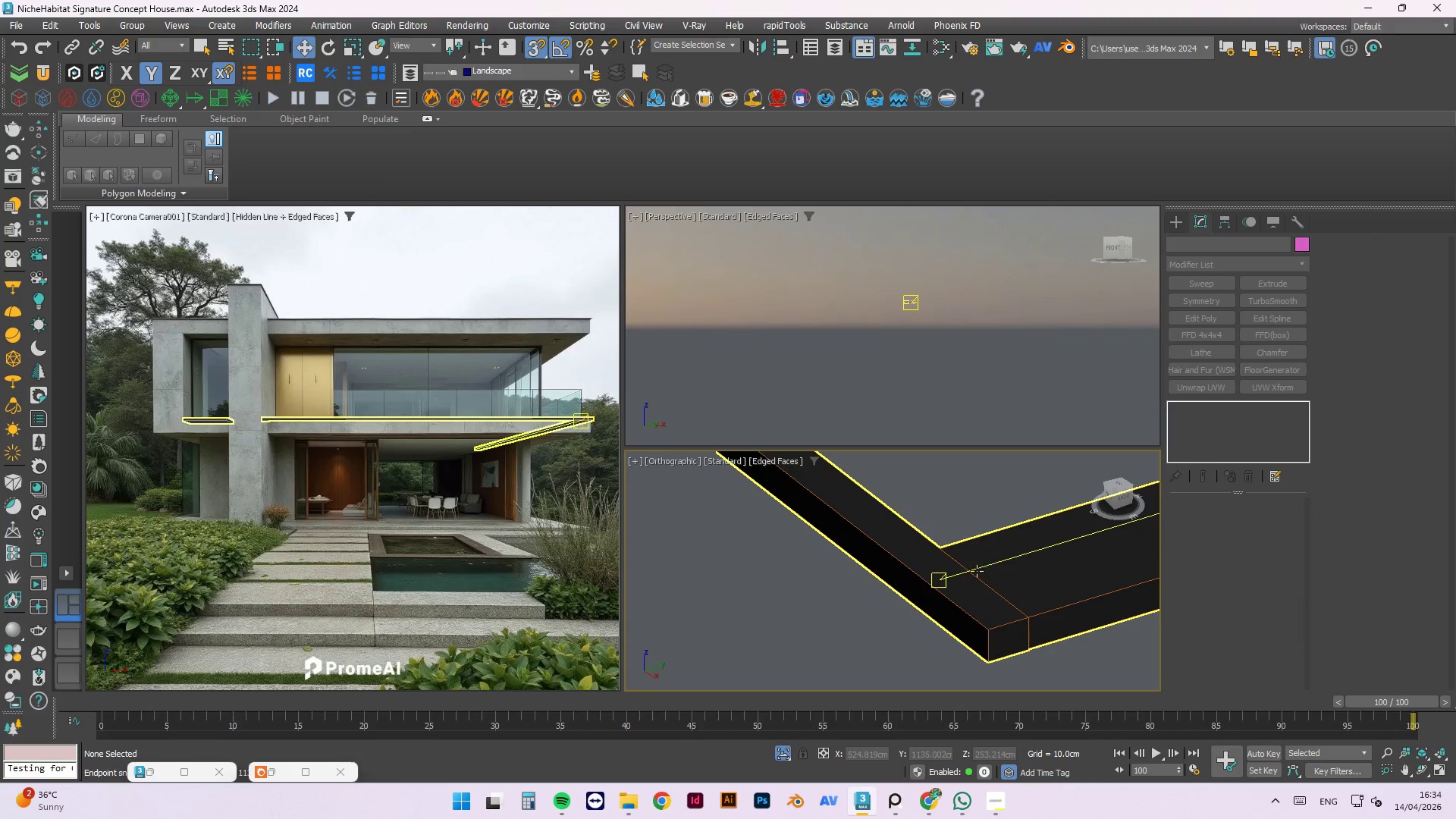 
left_click([975, 577])
 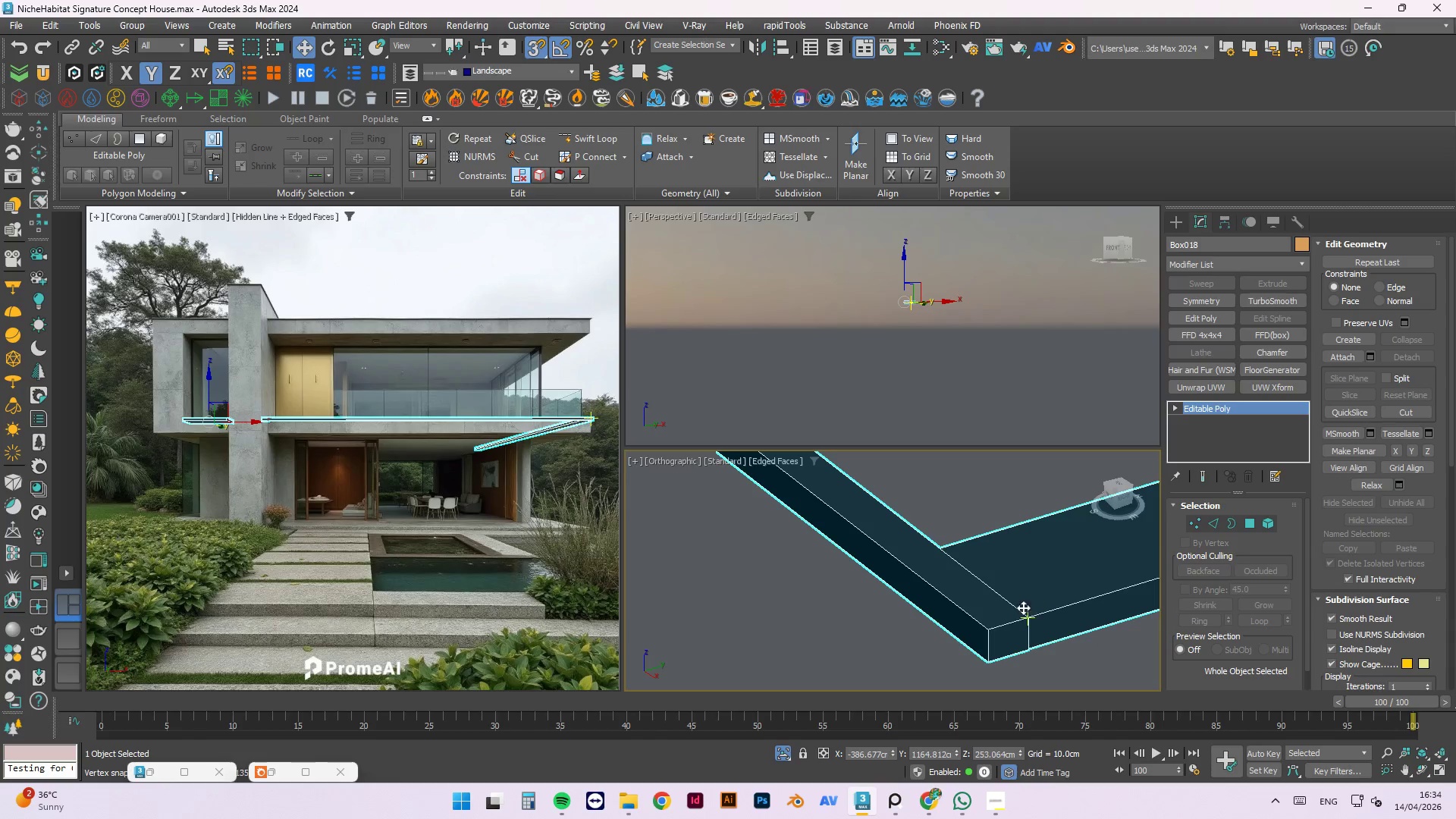 
key(2)
 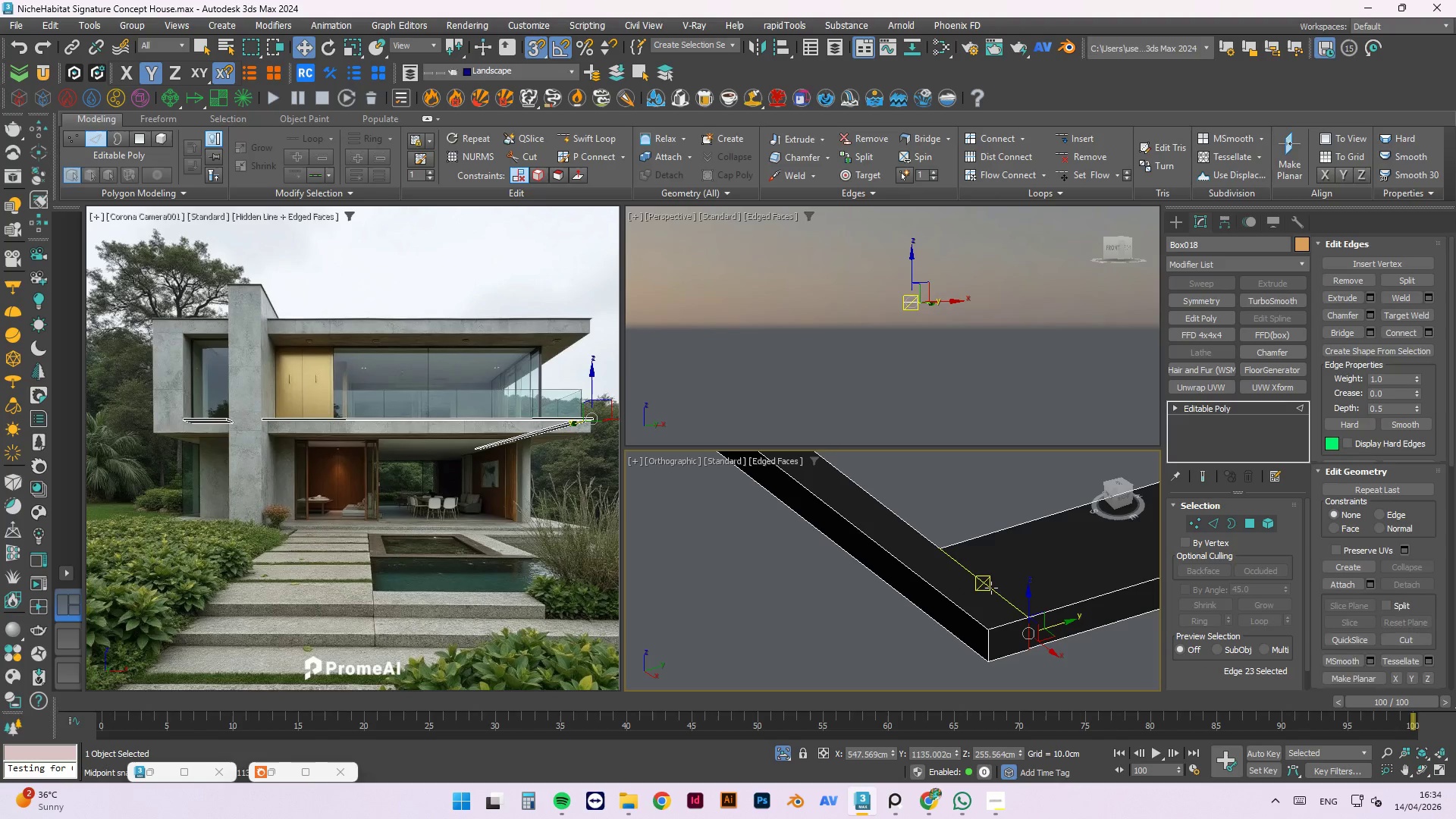 
left_click([991, 588])
 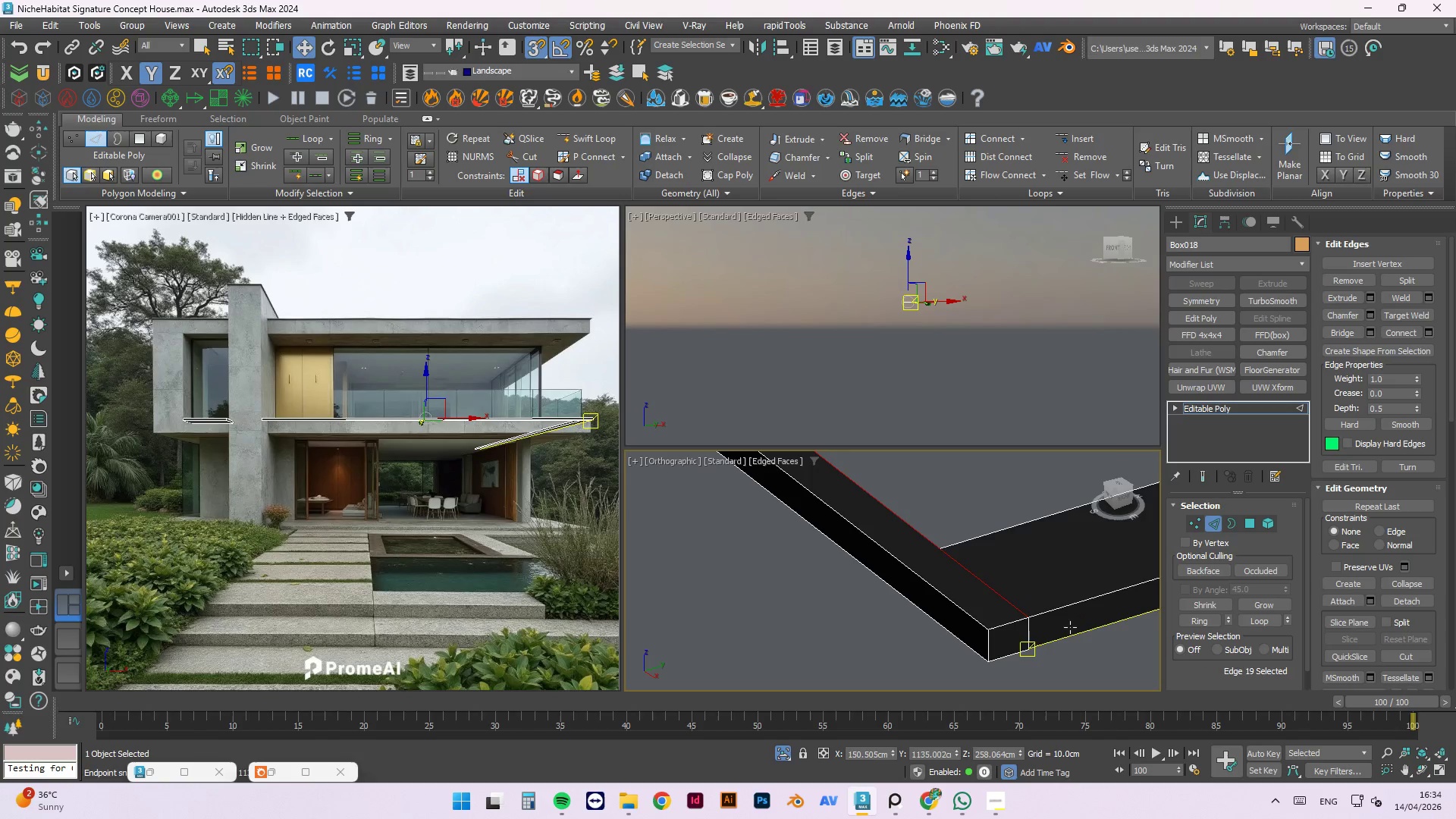 
scroll: coordinate [963, 604], scroll_direction: down, amount: 4.0
 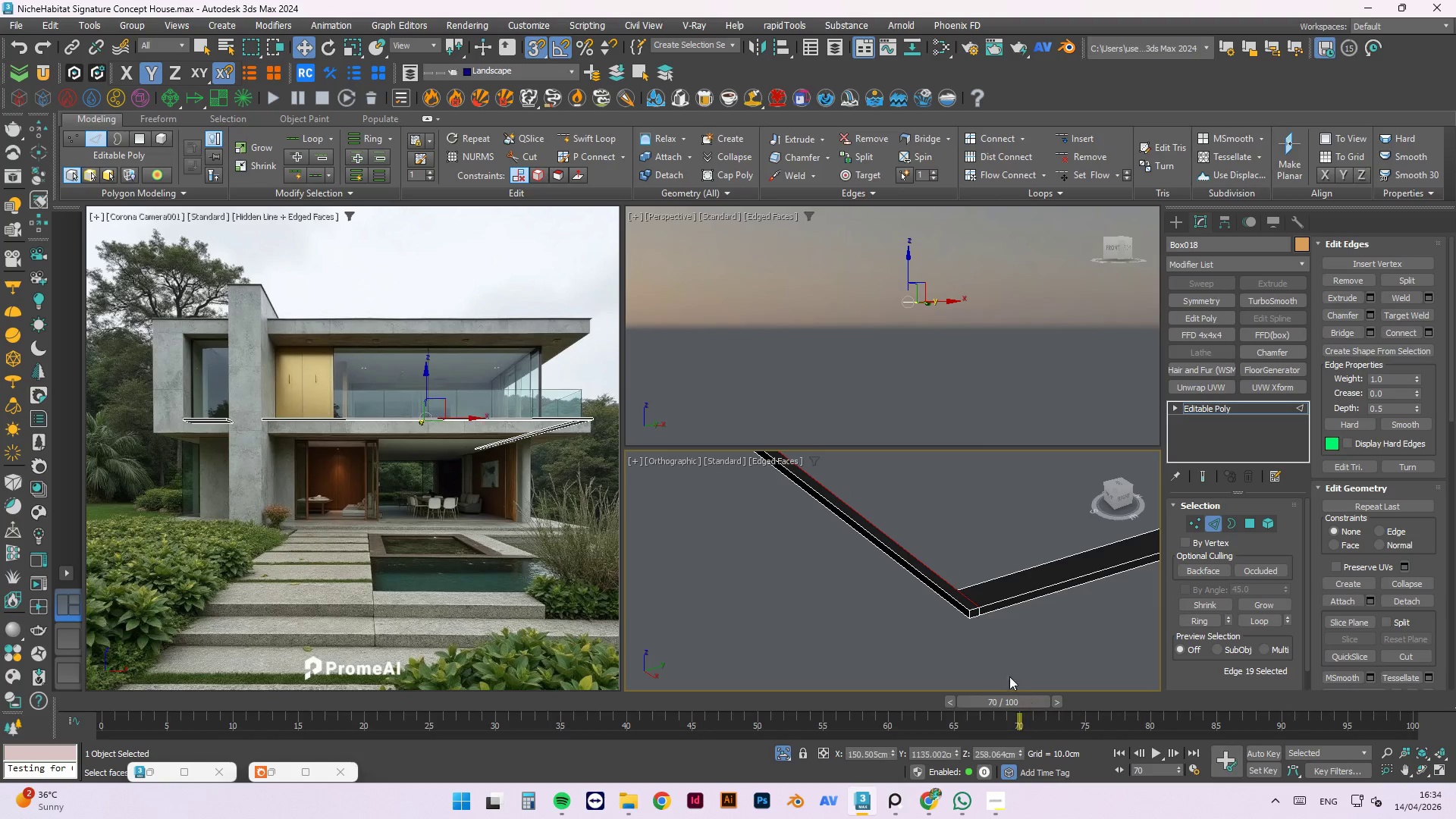 
left_click([996, 649])
 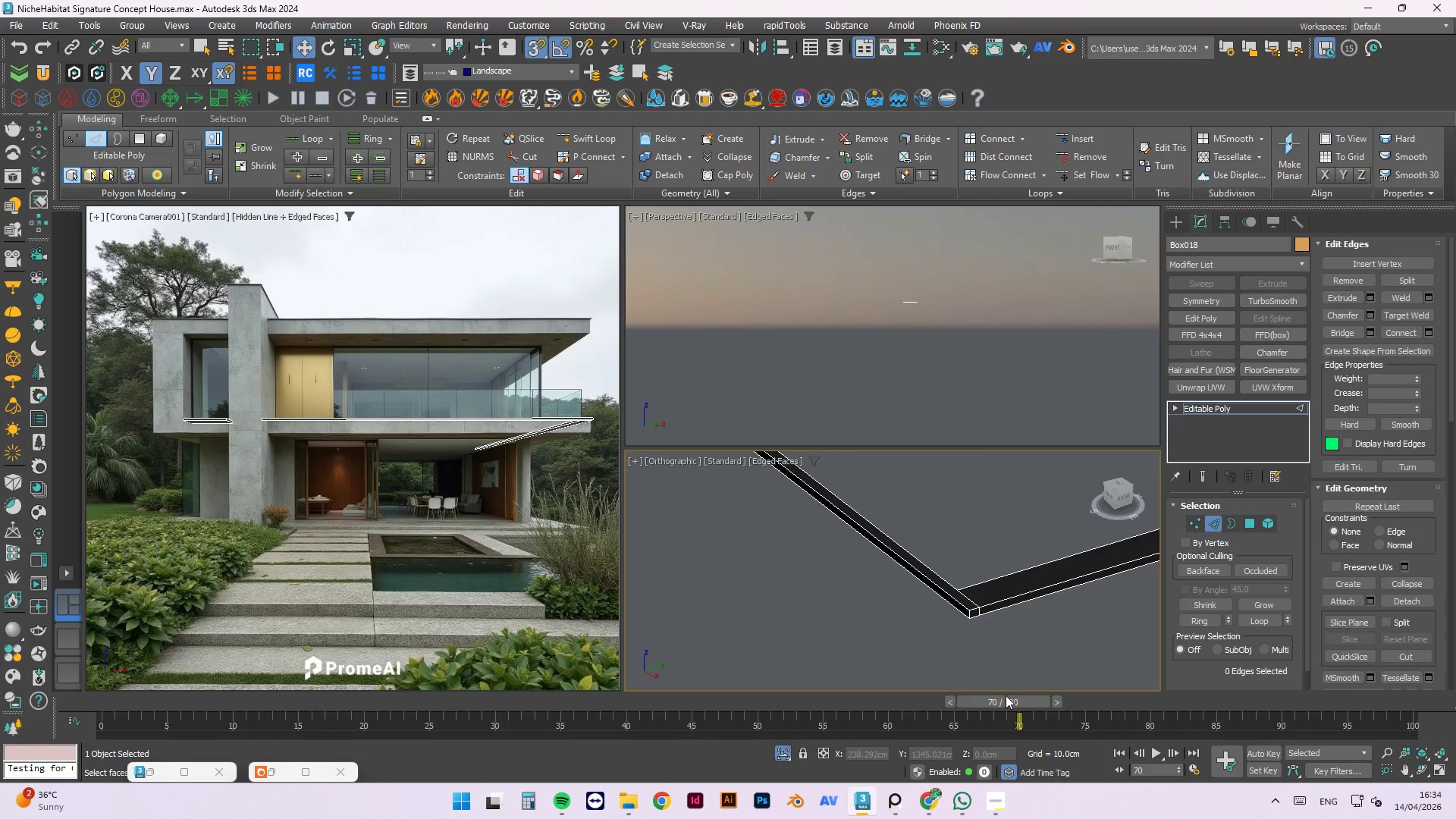 
left_click_drag(start_coordinate=[1002, 698], to_coordinate=[3, 716])
 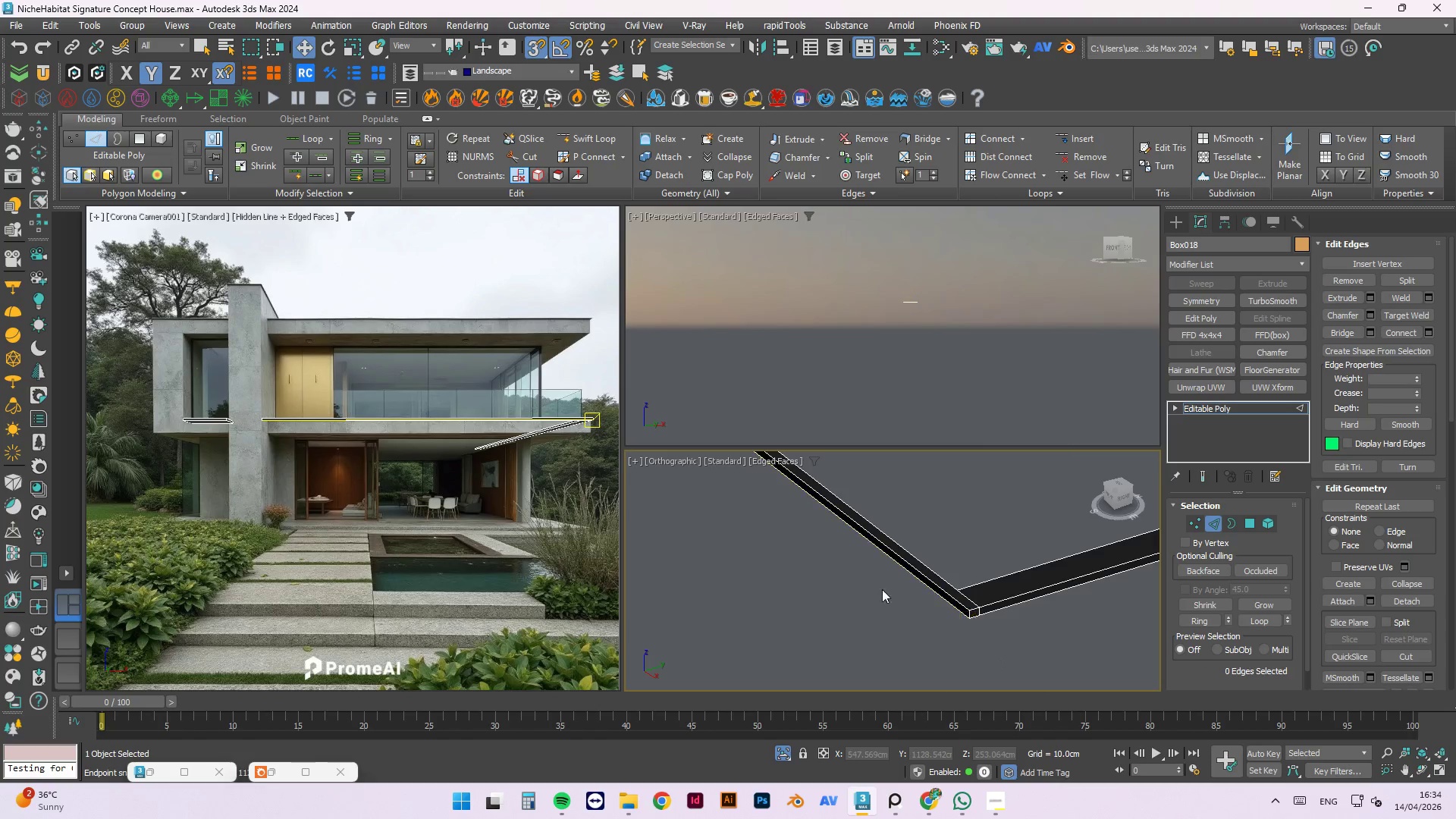 
left_click([869, 599])
 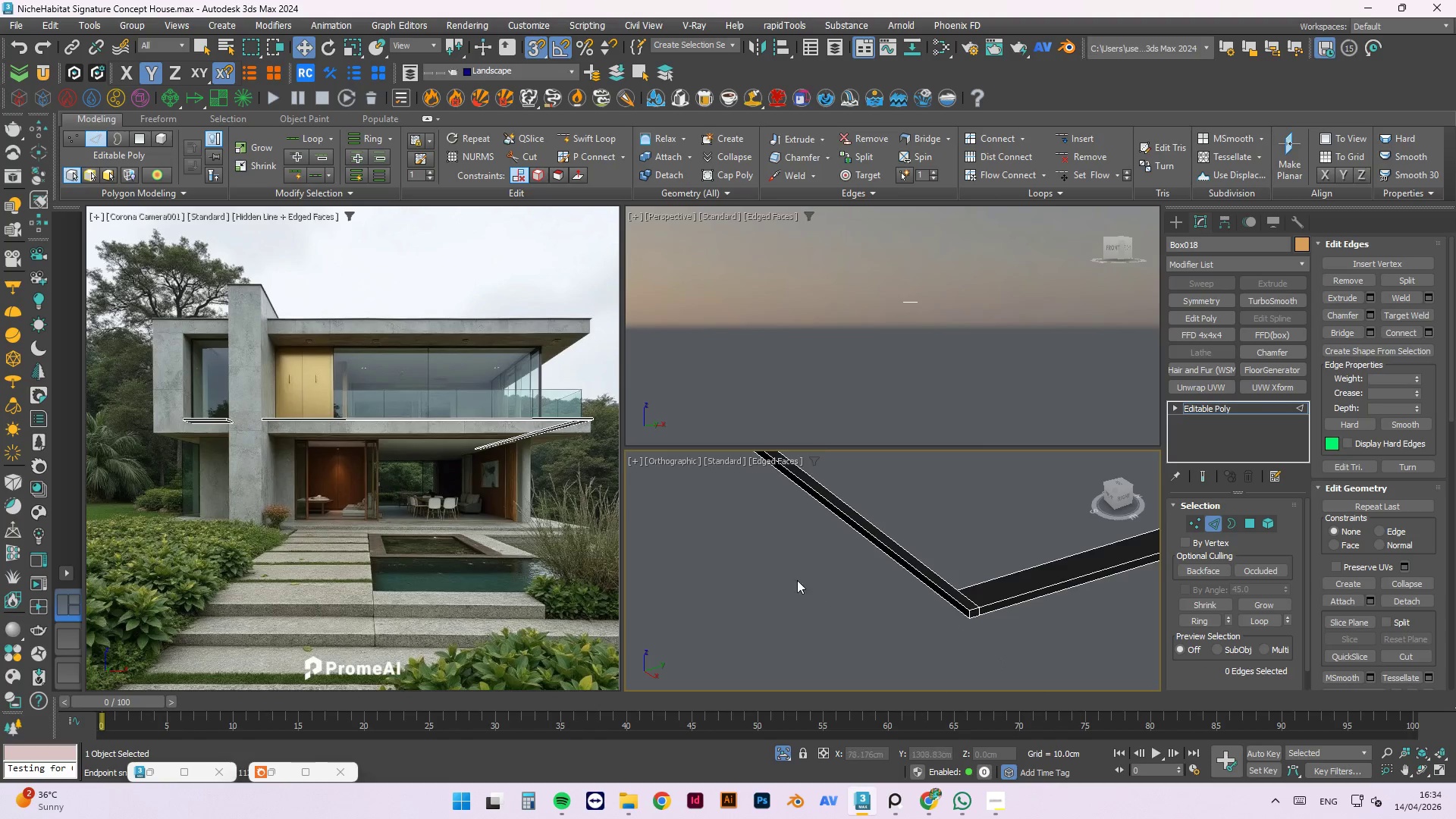 
scroll: coordinate [893, 566], scroll_direction: down, amount: 7.0
 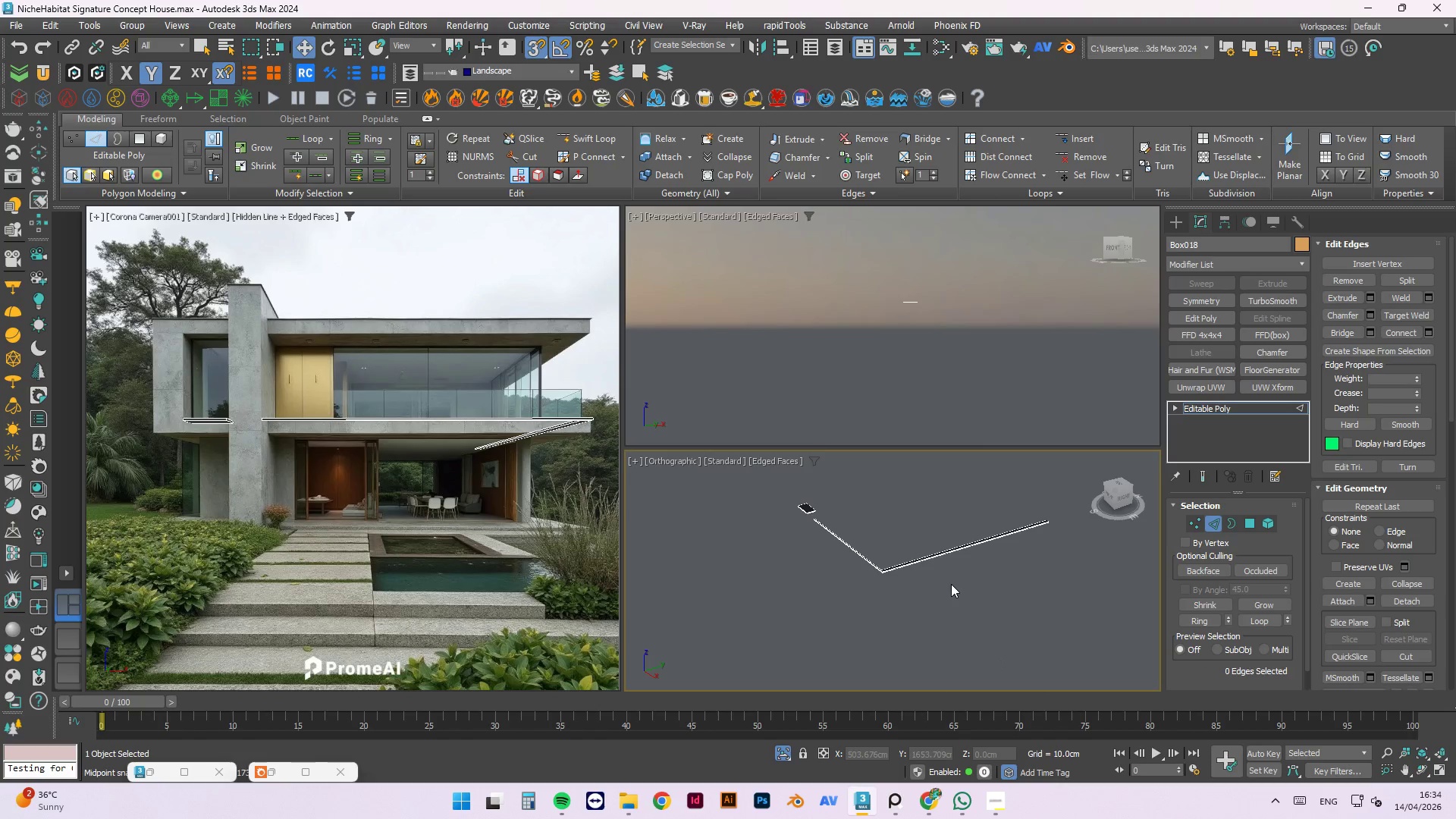 
key(1)
 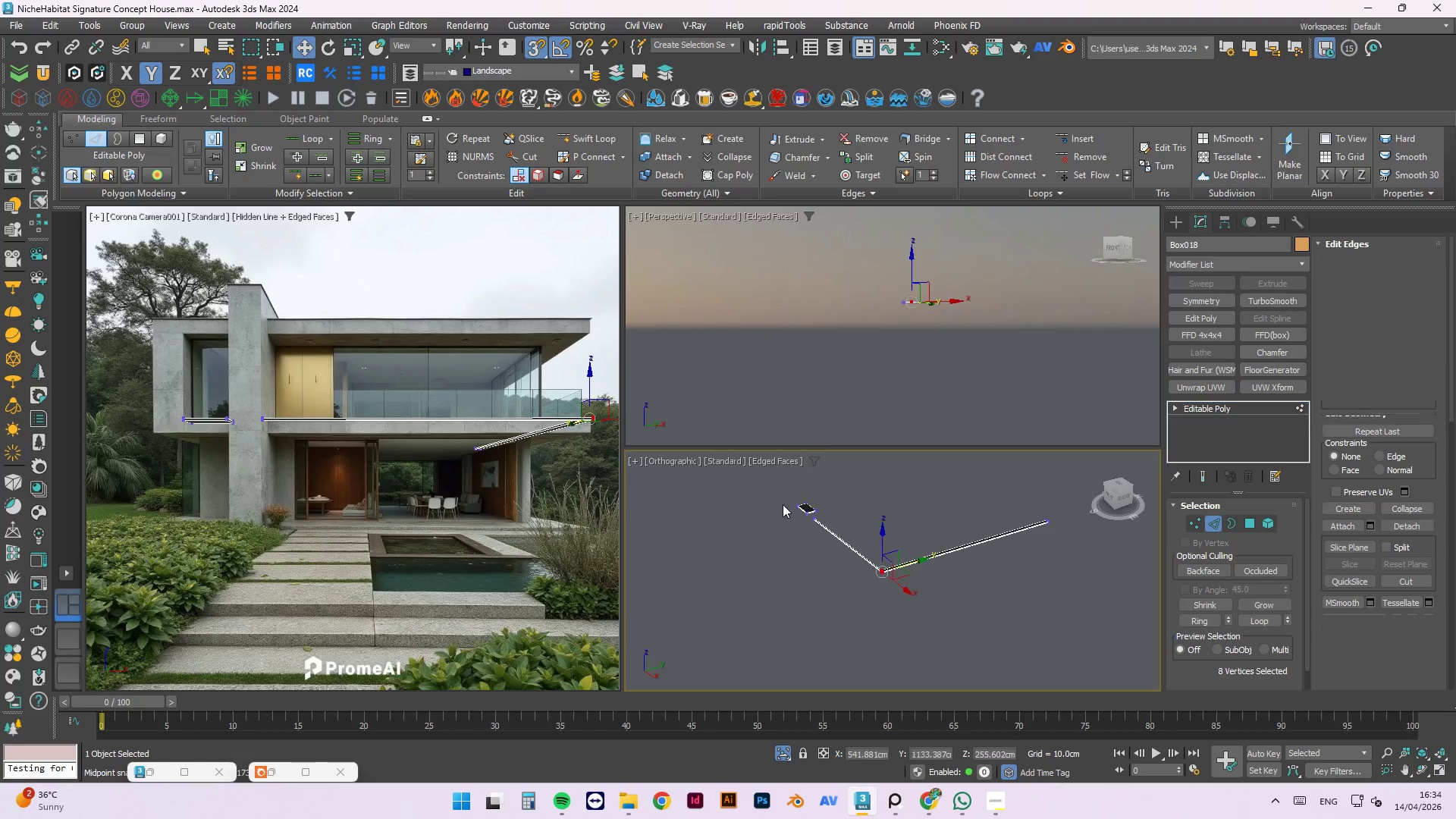 
scroll: coordinate [789, 499], scroll_direction: down, amount: 2.0
 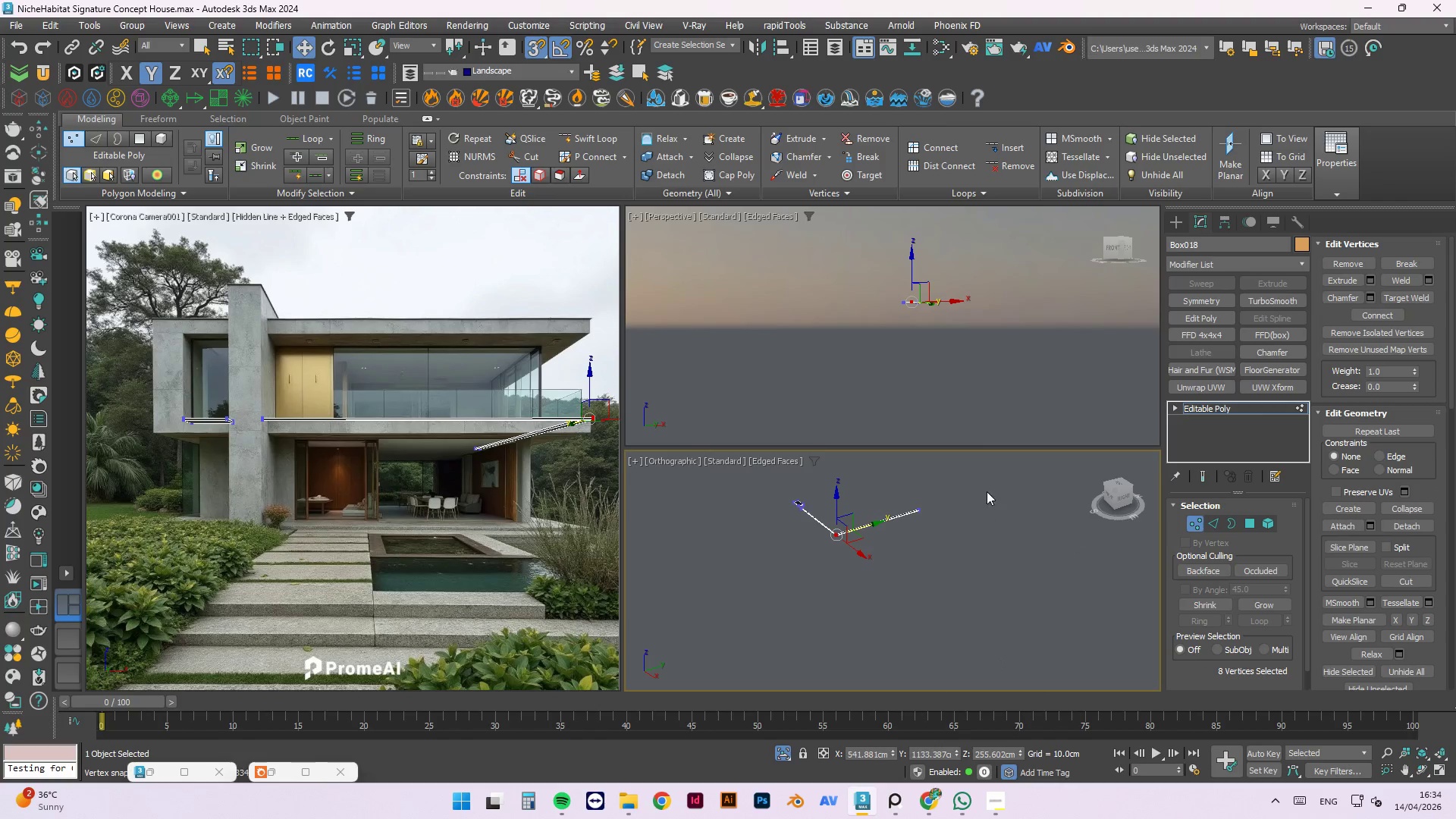 
left_click_drag(start_coordinate=[979, 463], to_coordinate=[657, 616])
 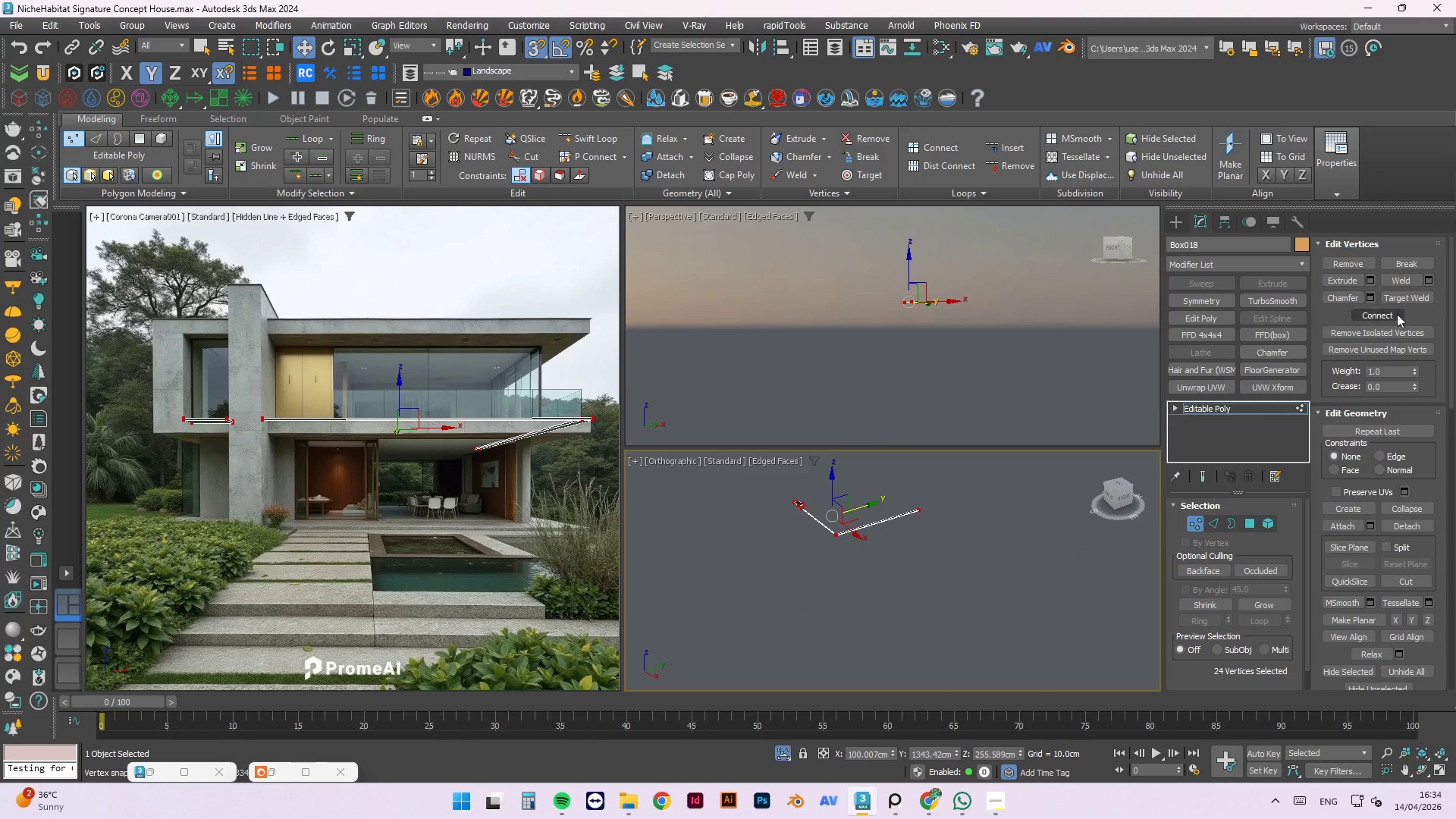 
left_click([1402, 283])
 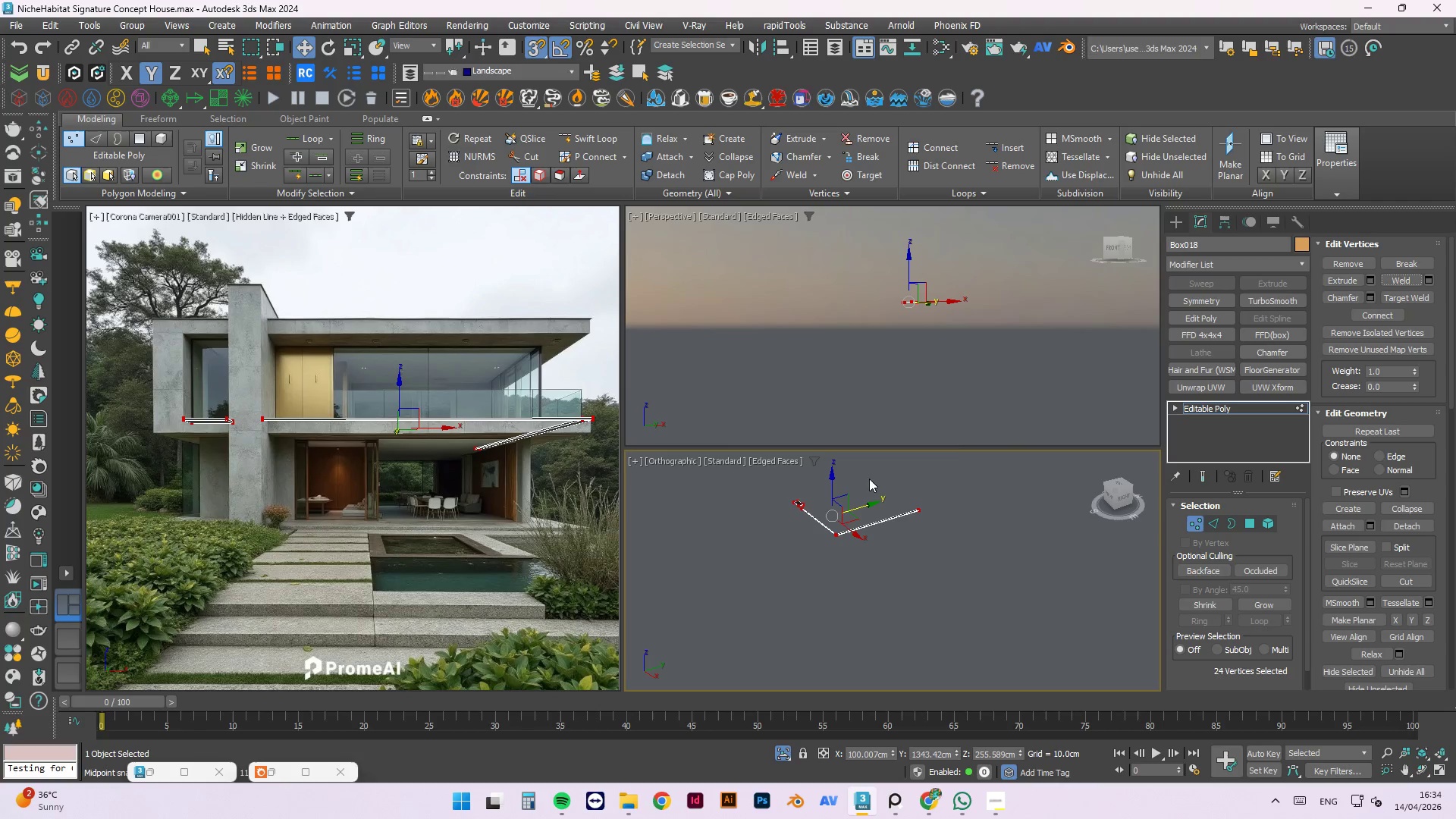 
left_click([966, 486])
 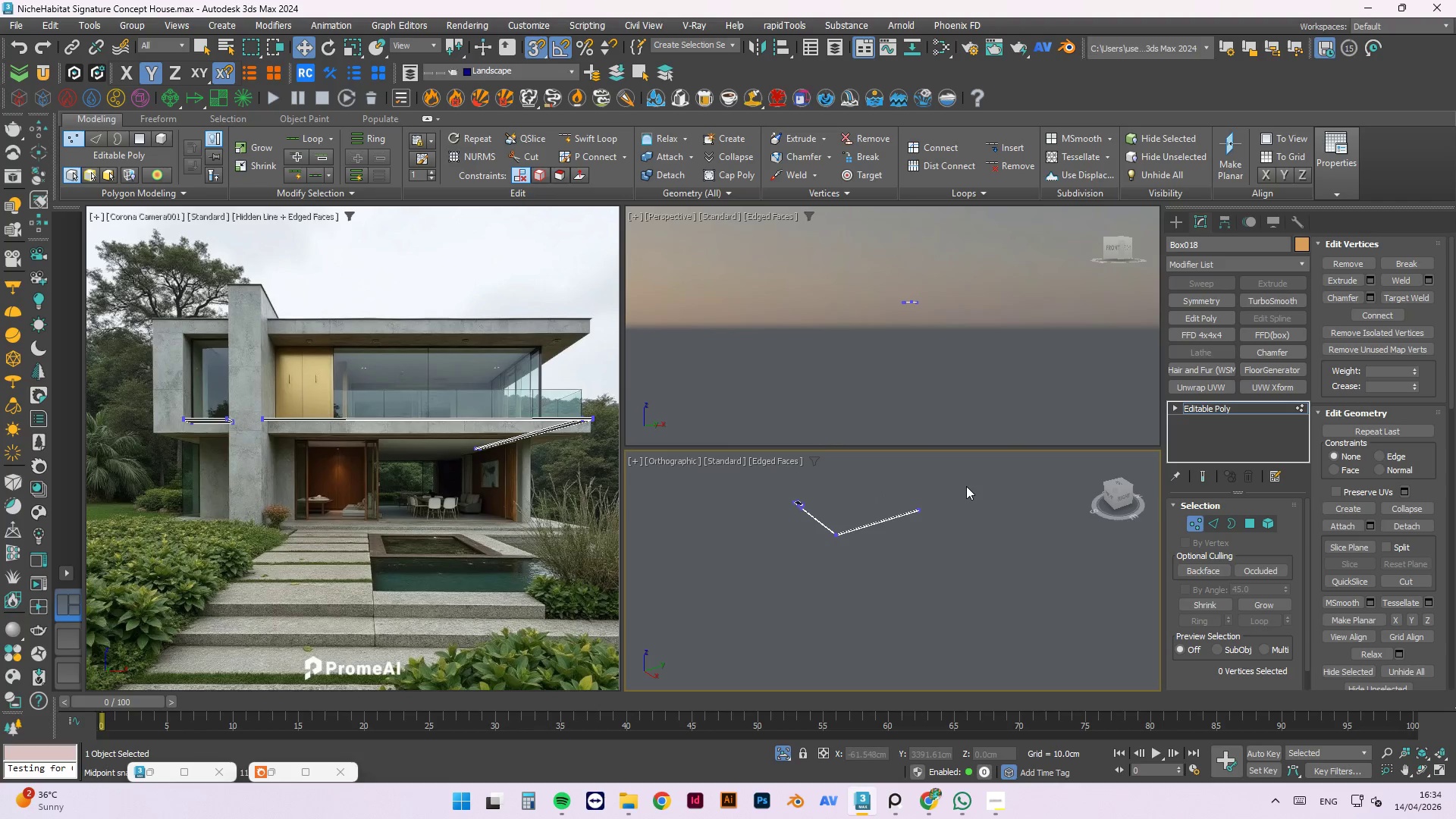 
right_click([966, 486])
 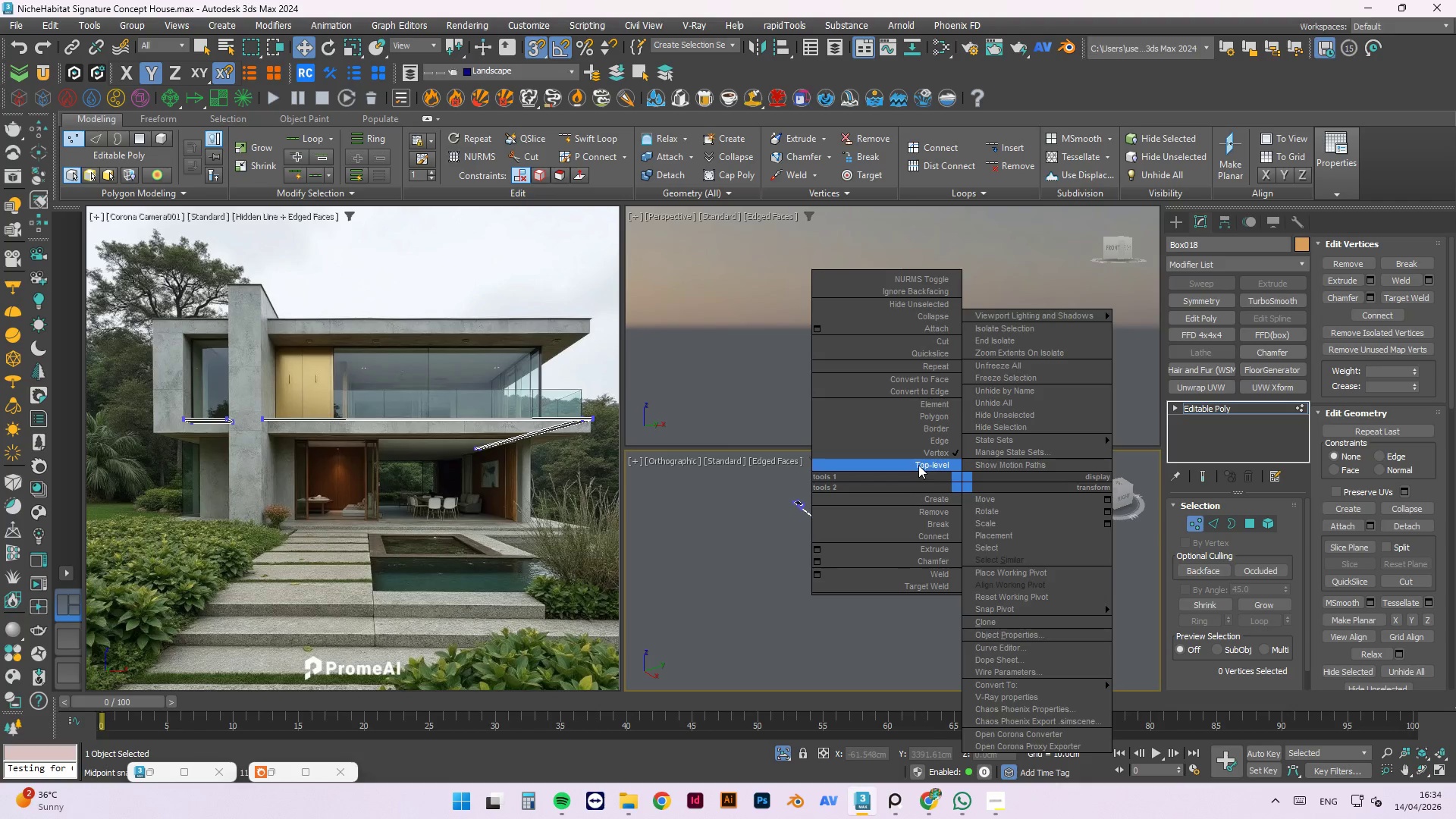 
left_click([918, 462])
 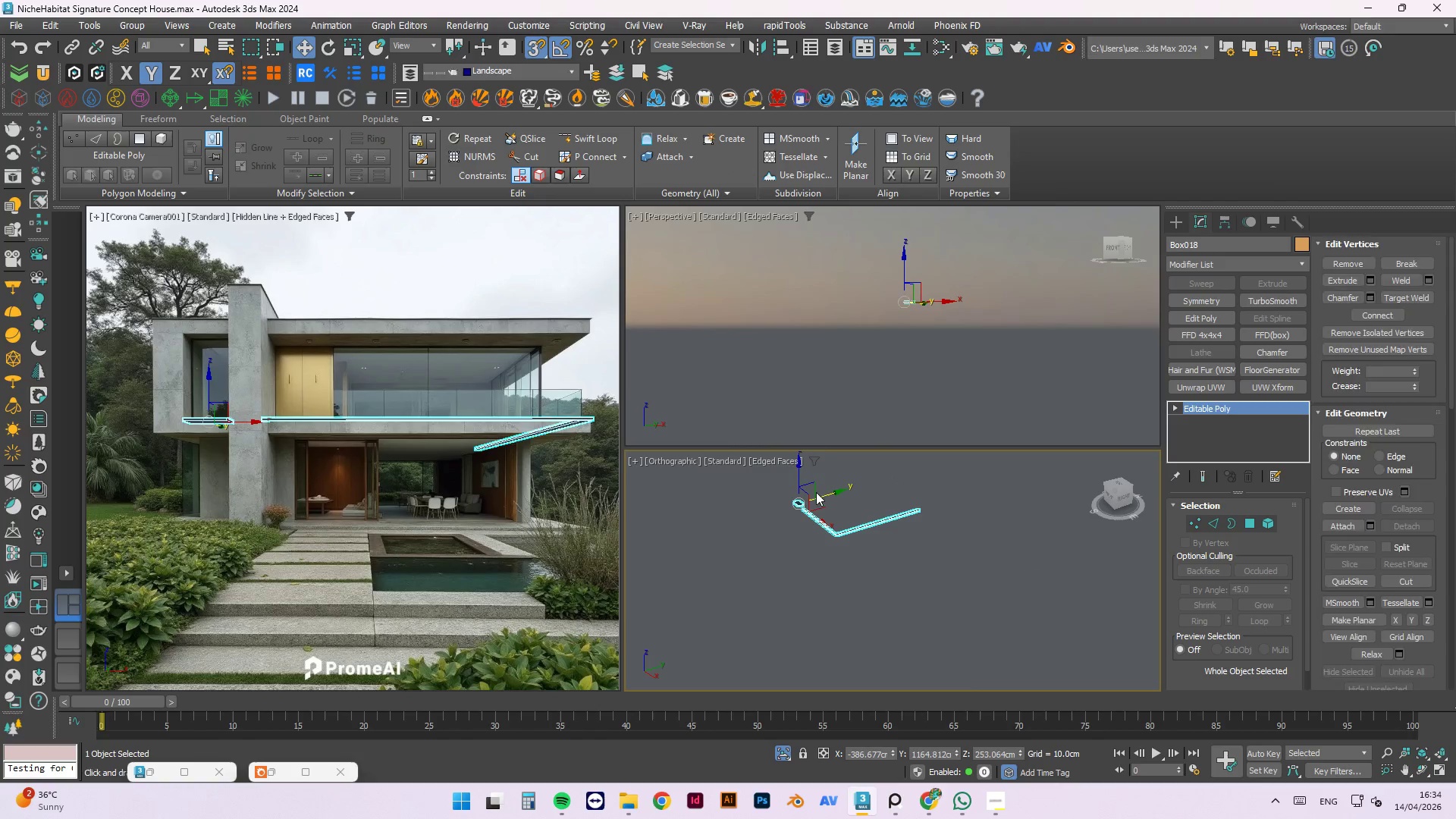 
left_click([779, 500])
 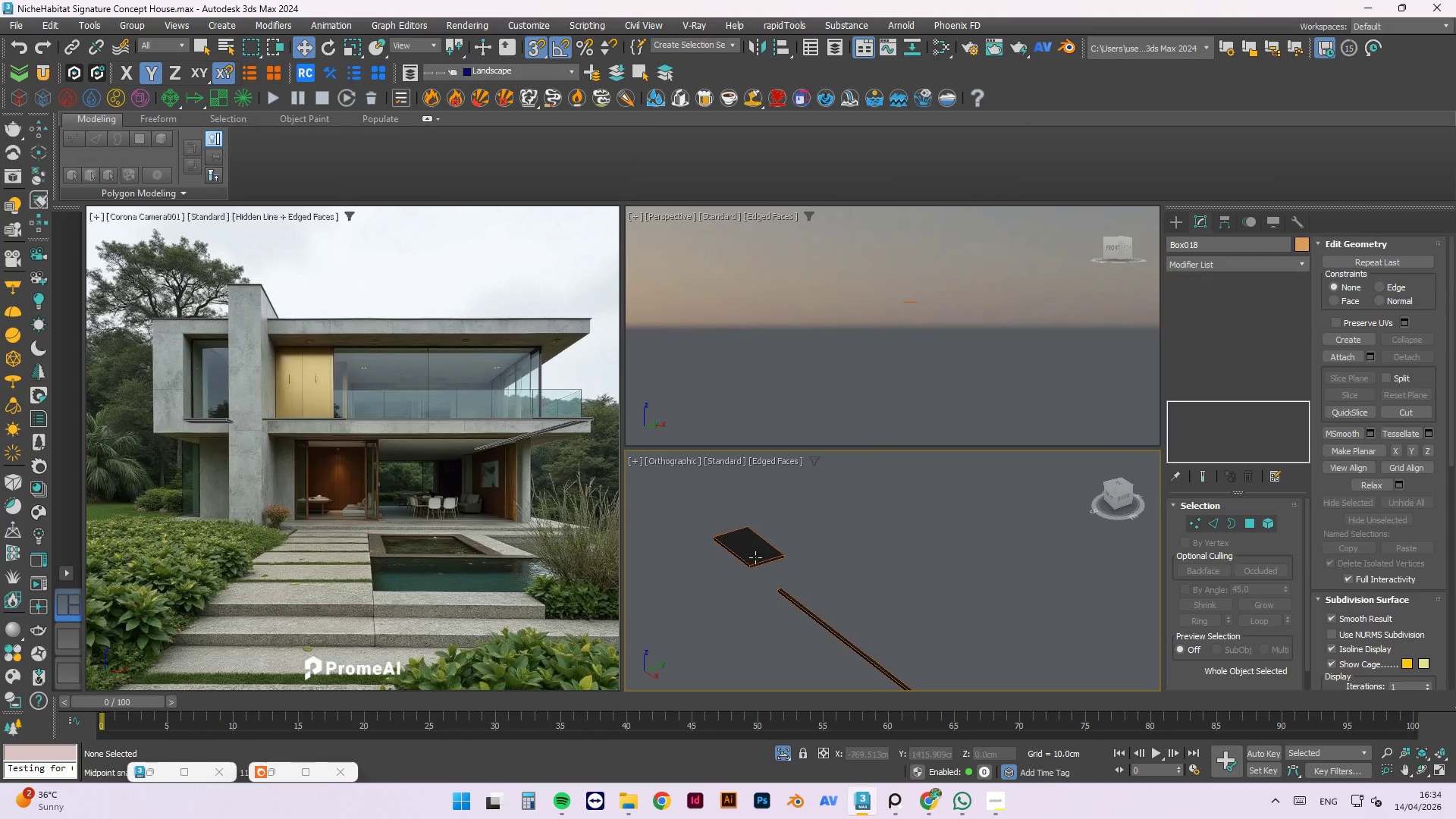 
scroll: coordinate [754, 516], scroll_direction: up, amount: 7.0
 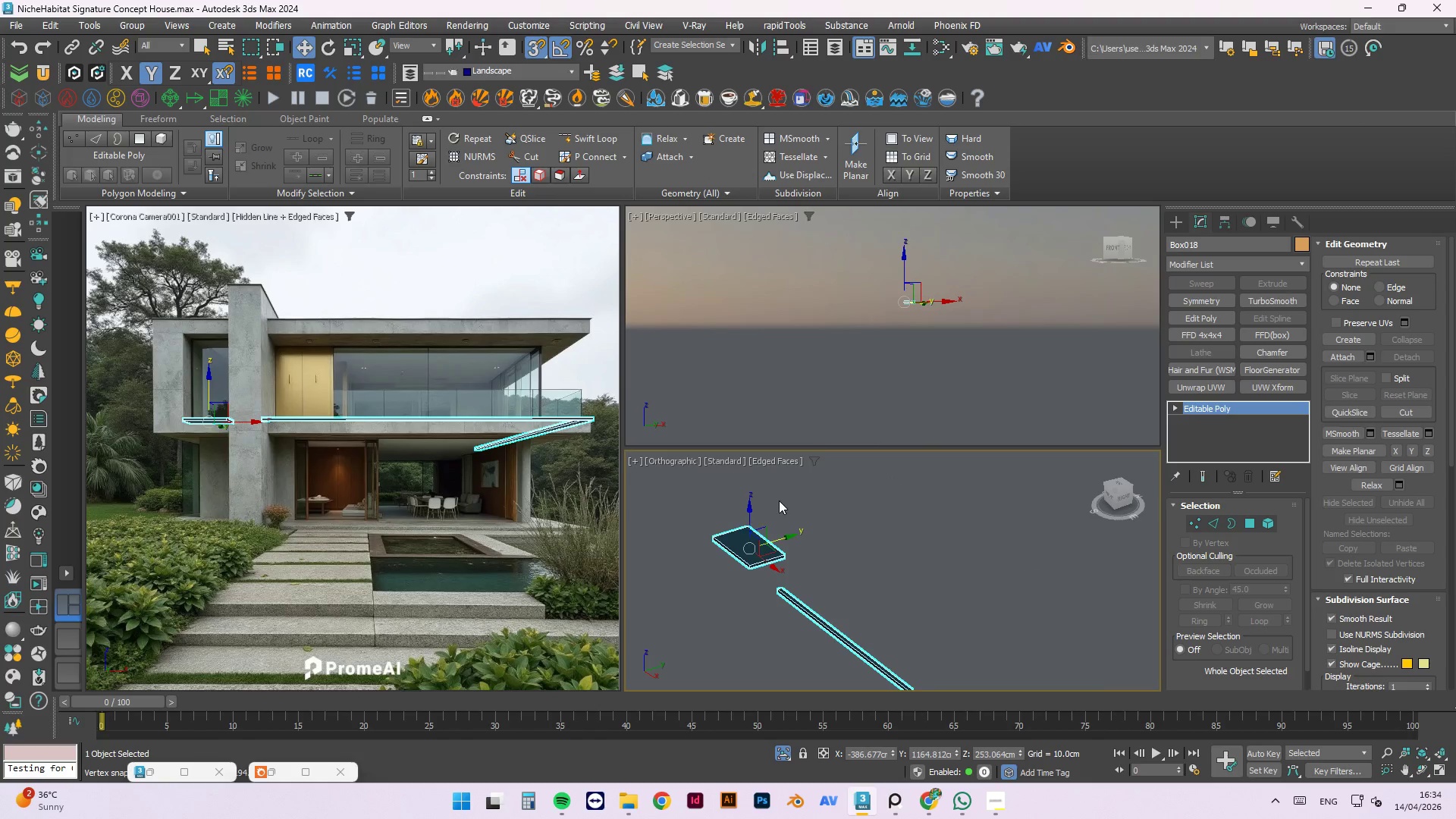 
scroll: coordinate [762, 519], scroll_direction: down, amount: 1.0
 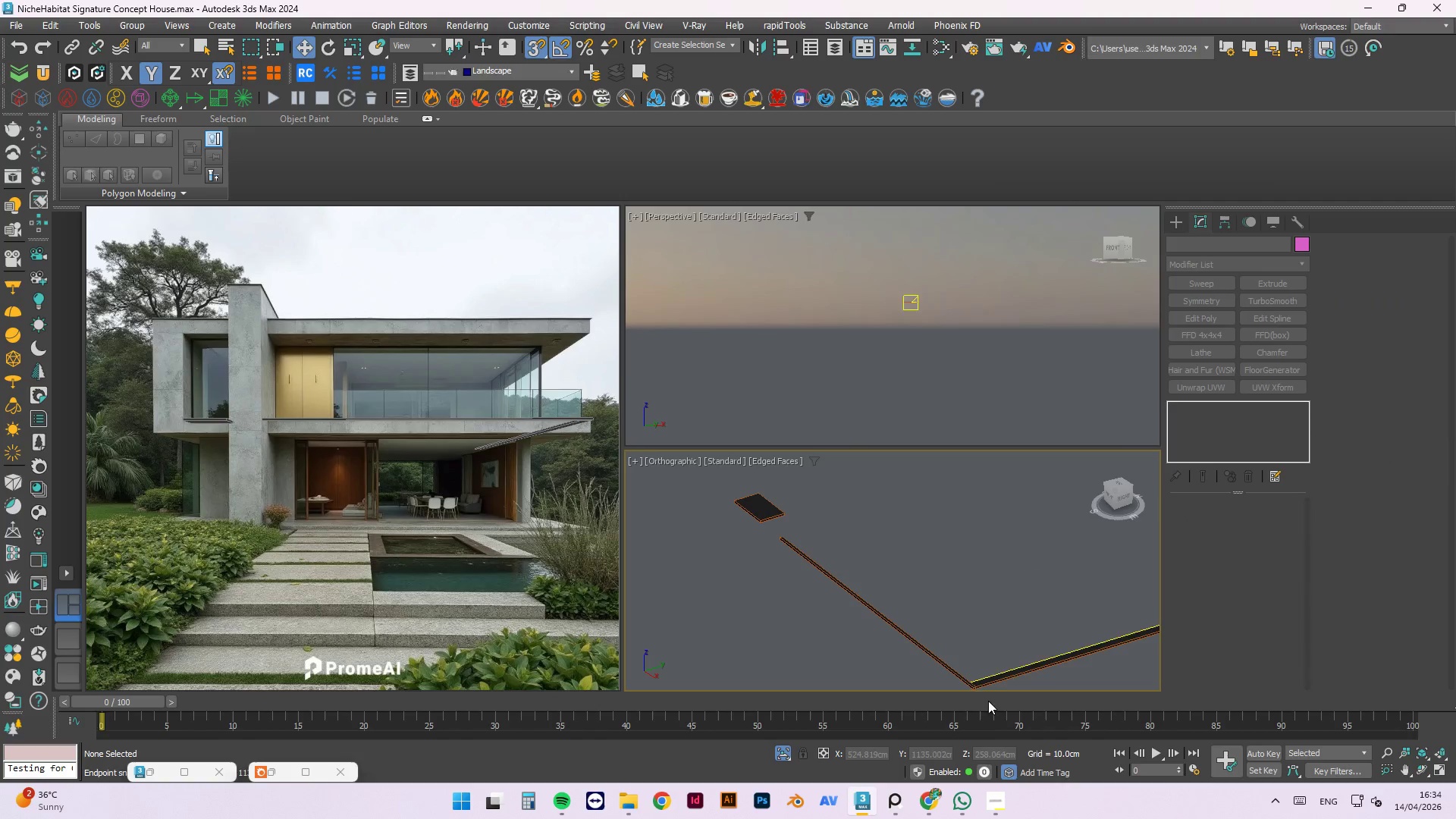 
scroll: coordinate [943, 606], scroll_direction: up, amount: 12.0
 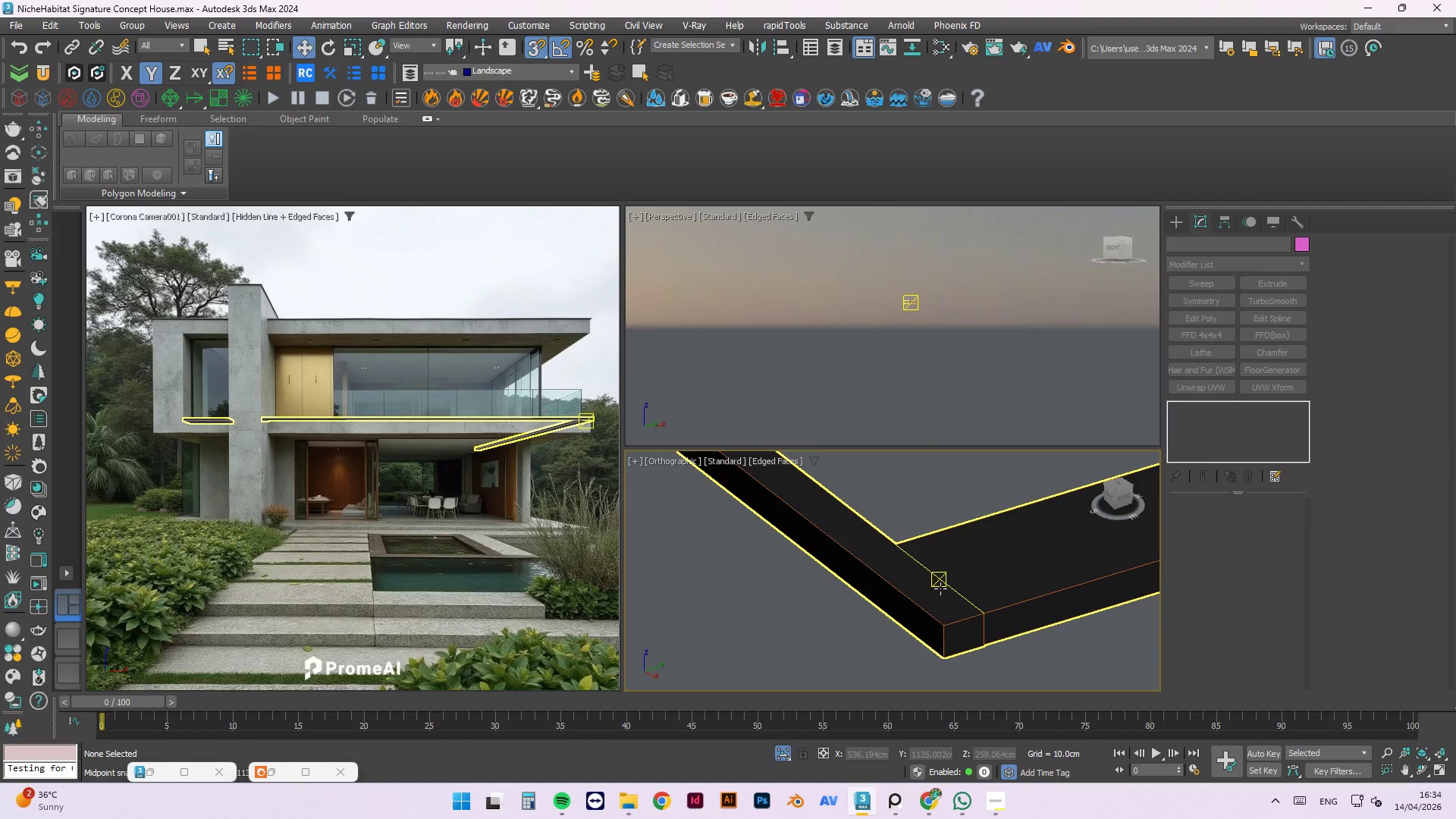 
left_click([941, 578])
 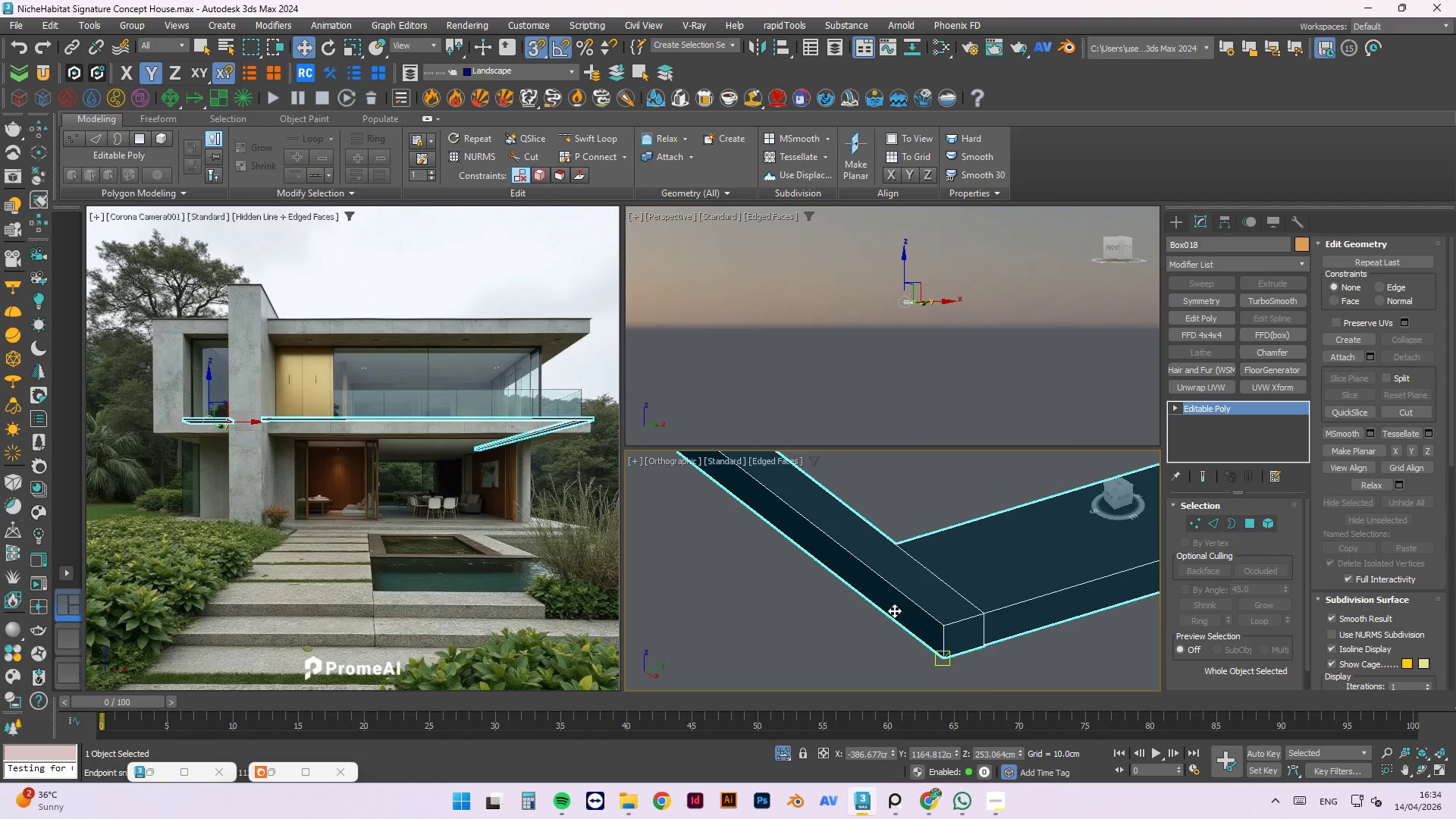 
key(2)
 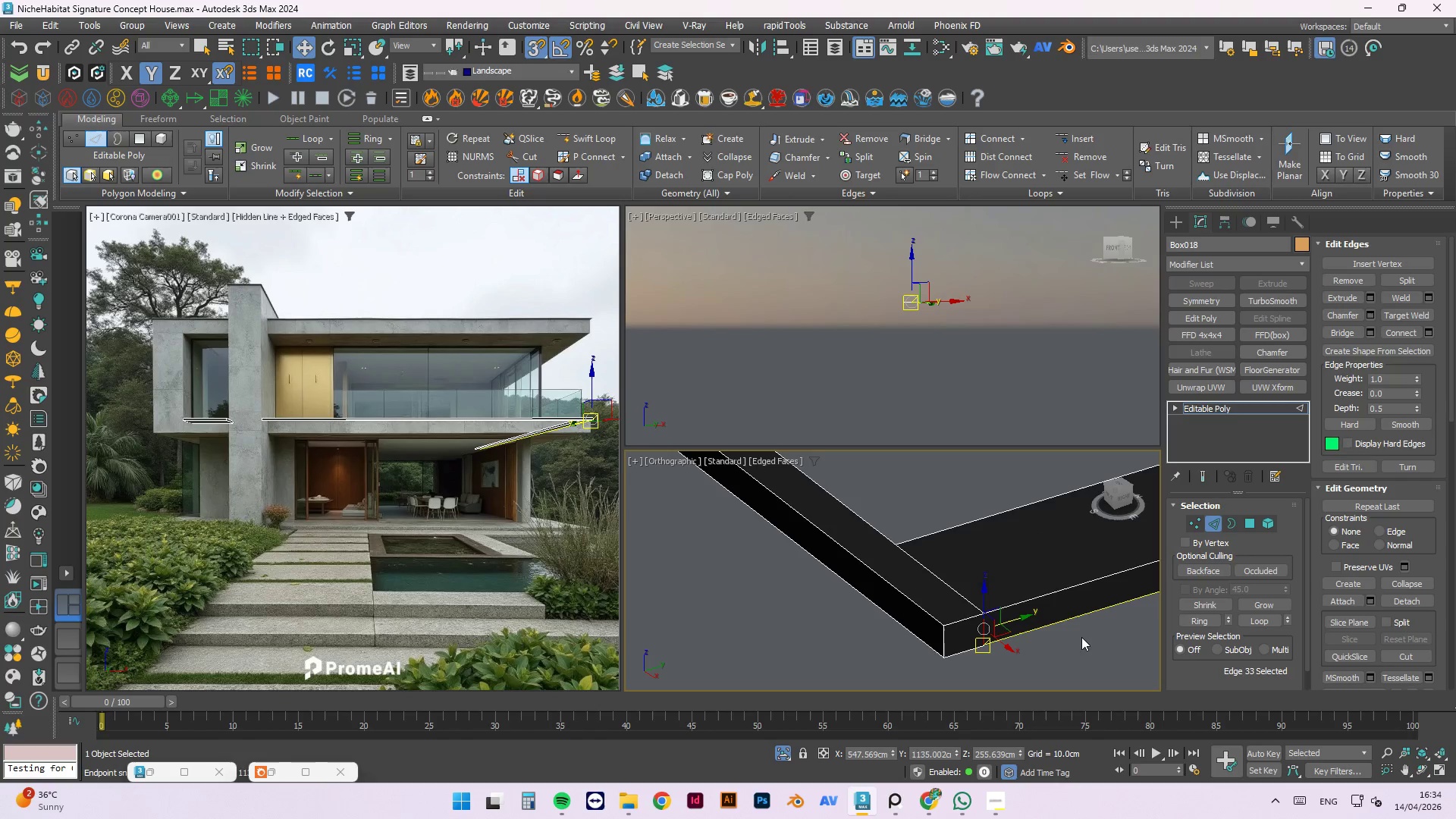 
key(Control+Backspace)
 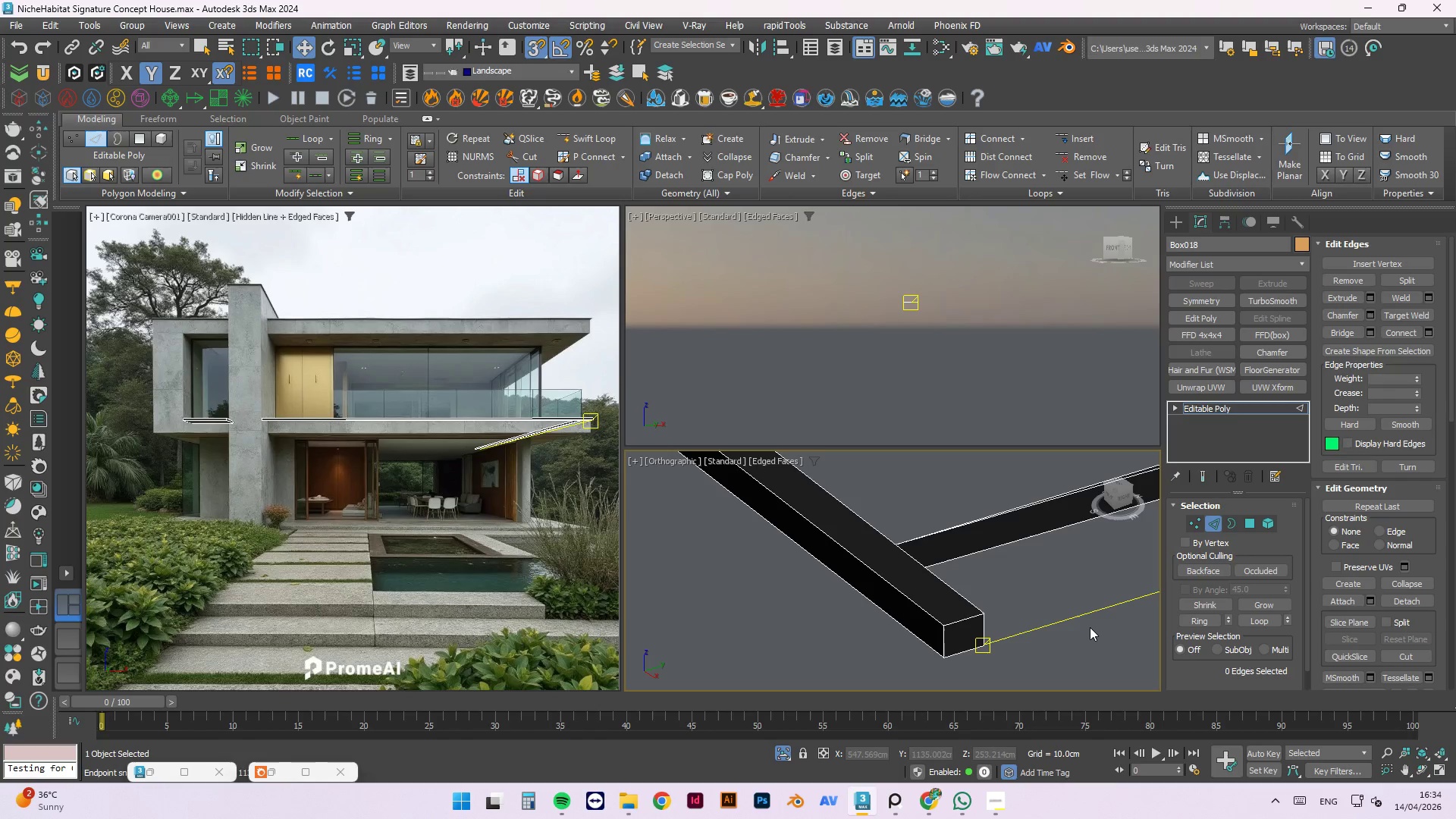 
key(Control+ControlLeft)
 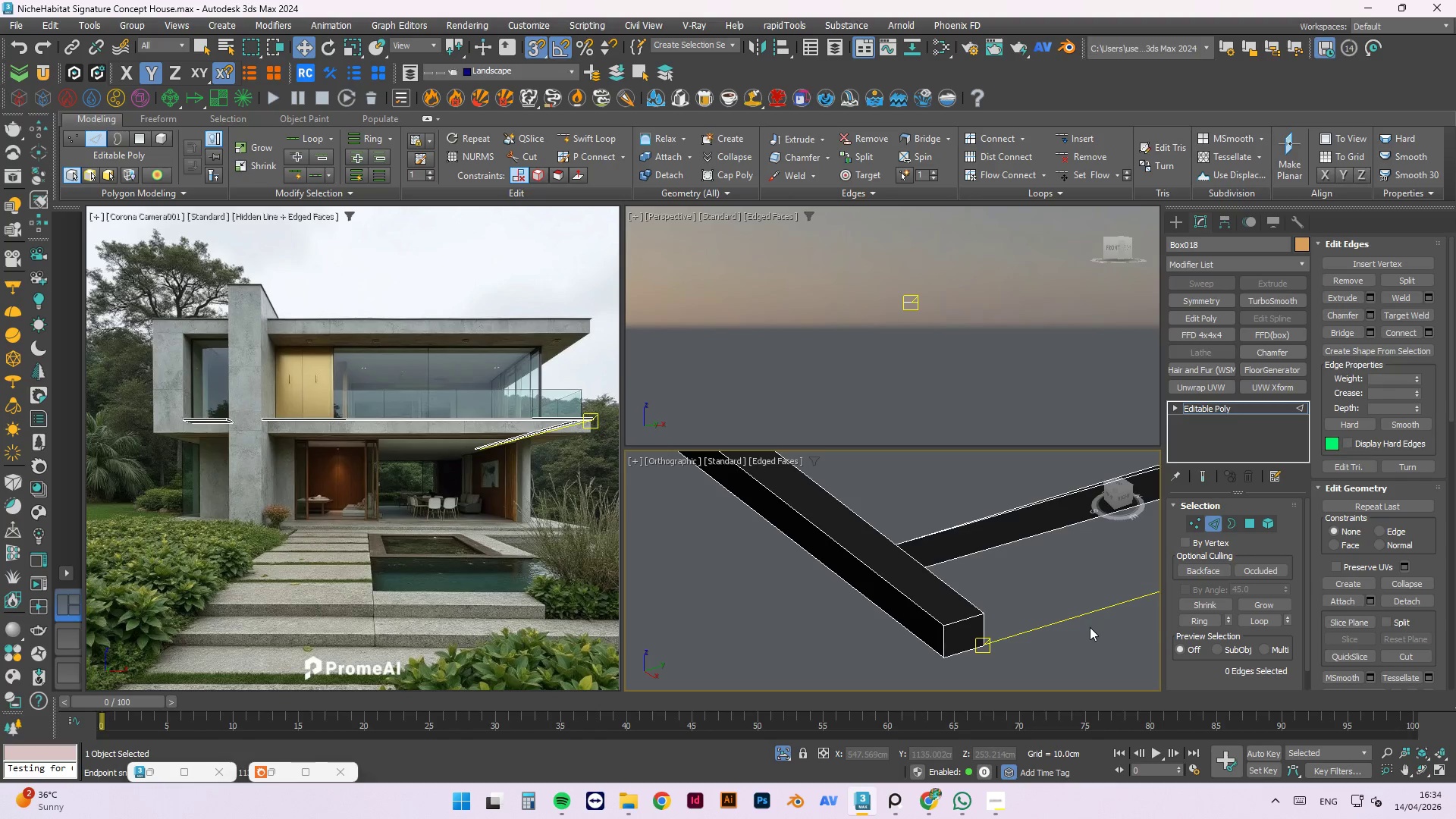 
key(Control+Z)
 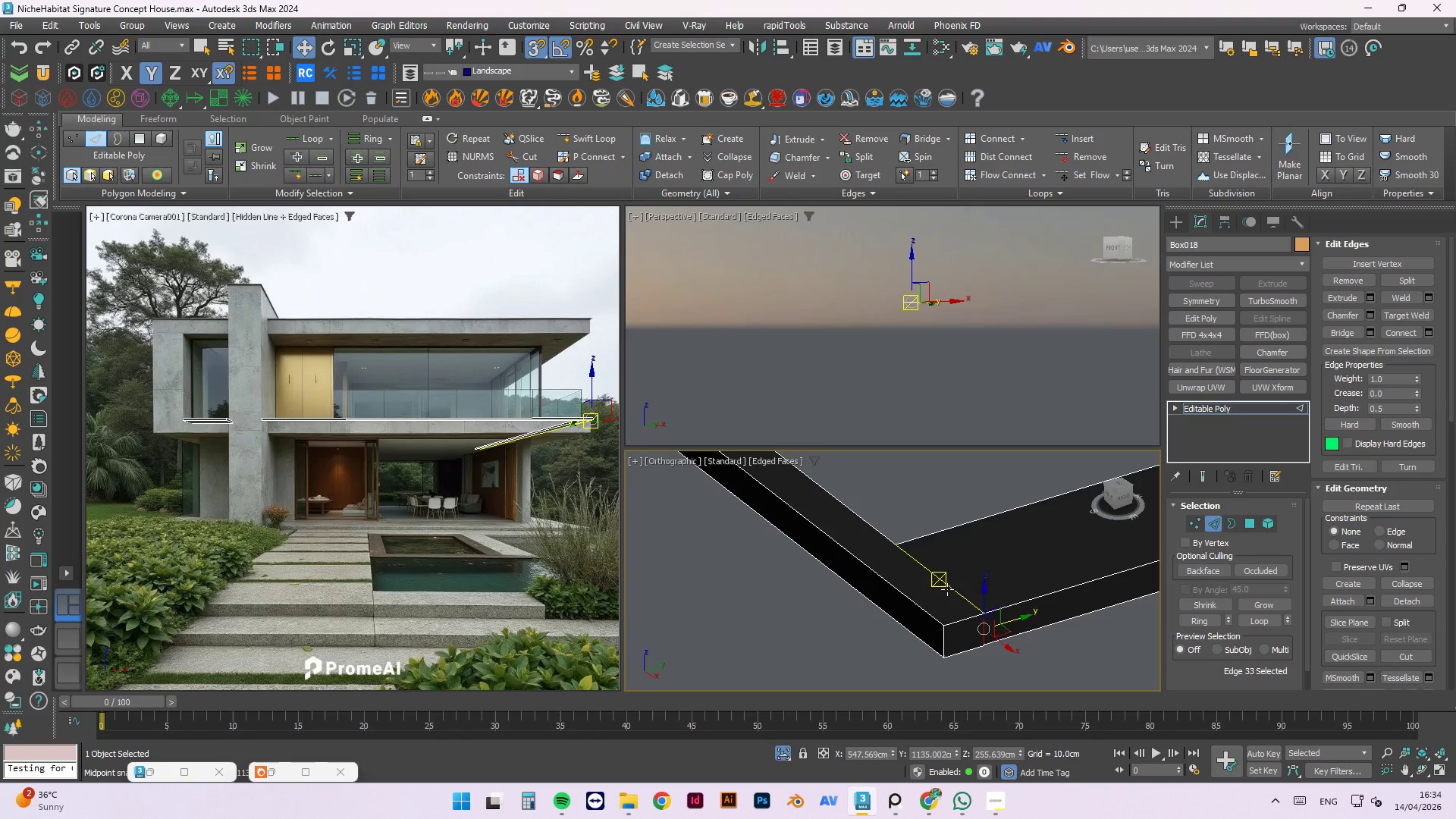 
left_click([947, 589])
 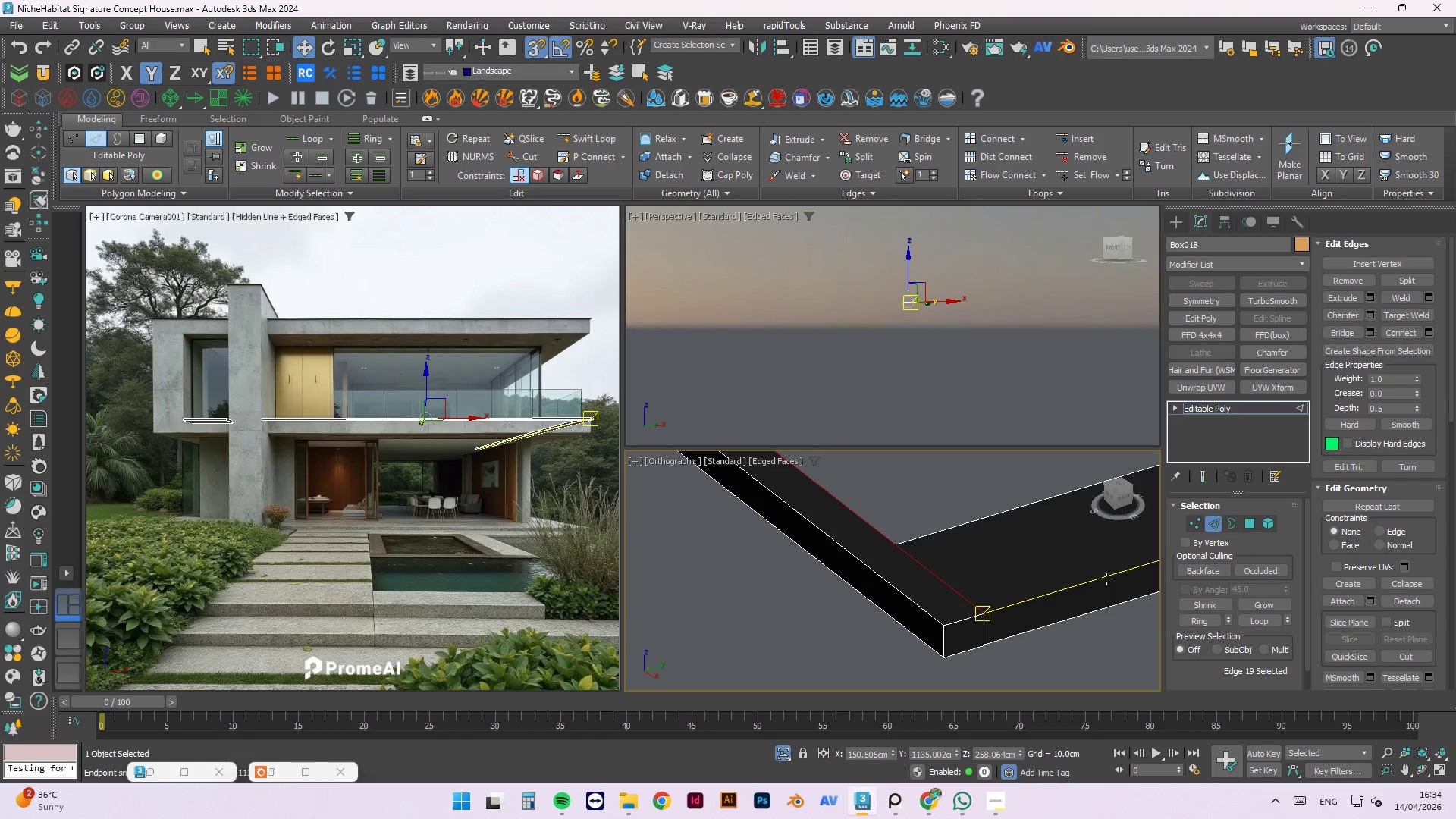 
key(Control+ControlRight)
 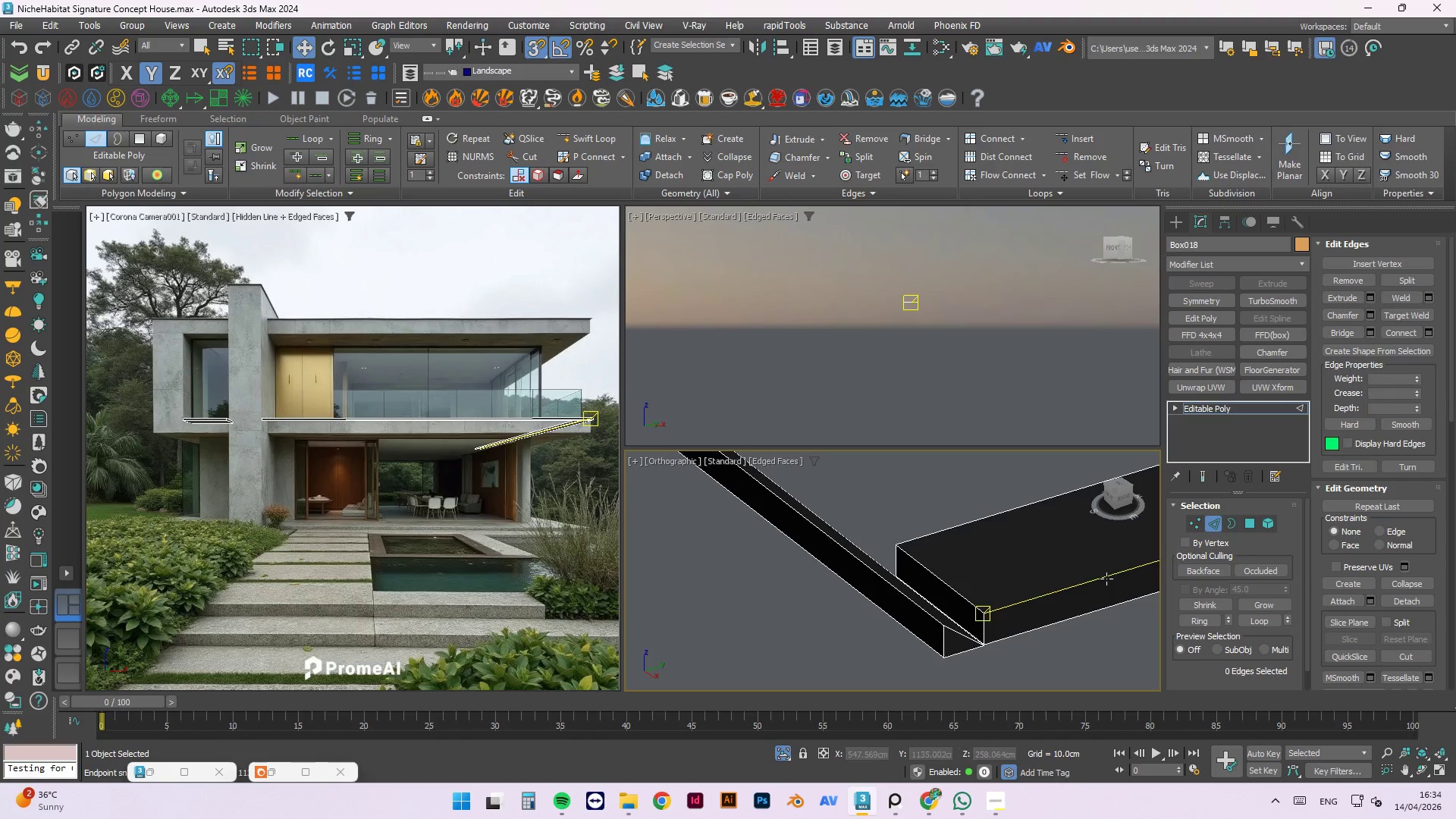 
key(Control+Backspace)
 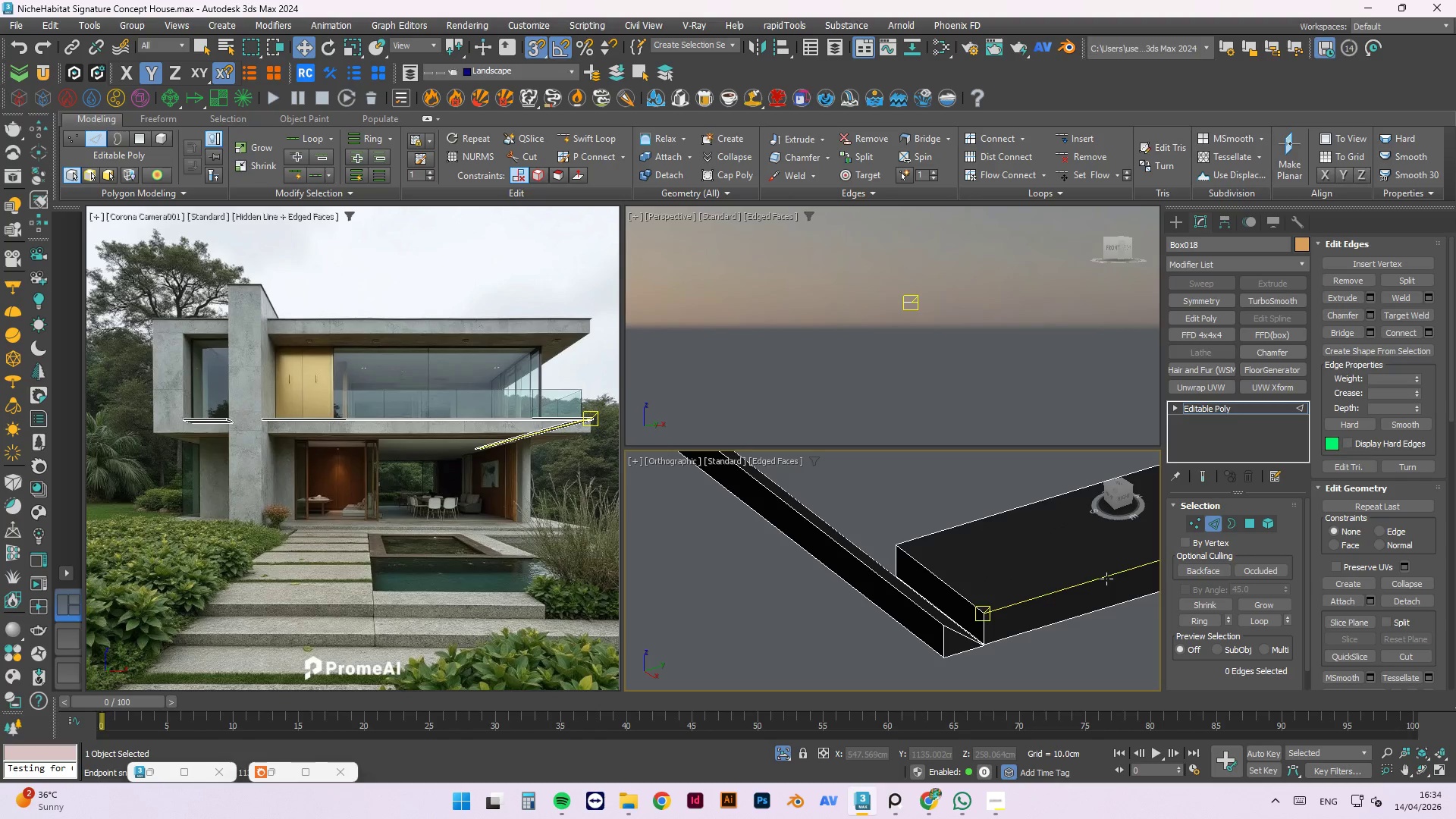 
hold_key(key=ControlLeft, duration=0.59)
 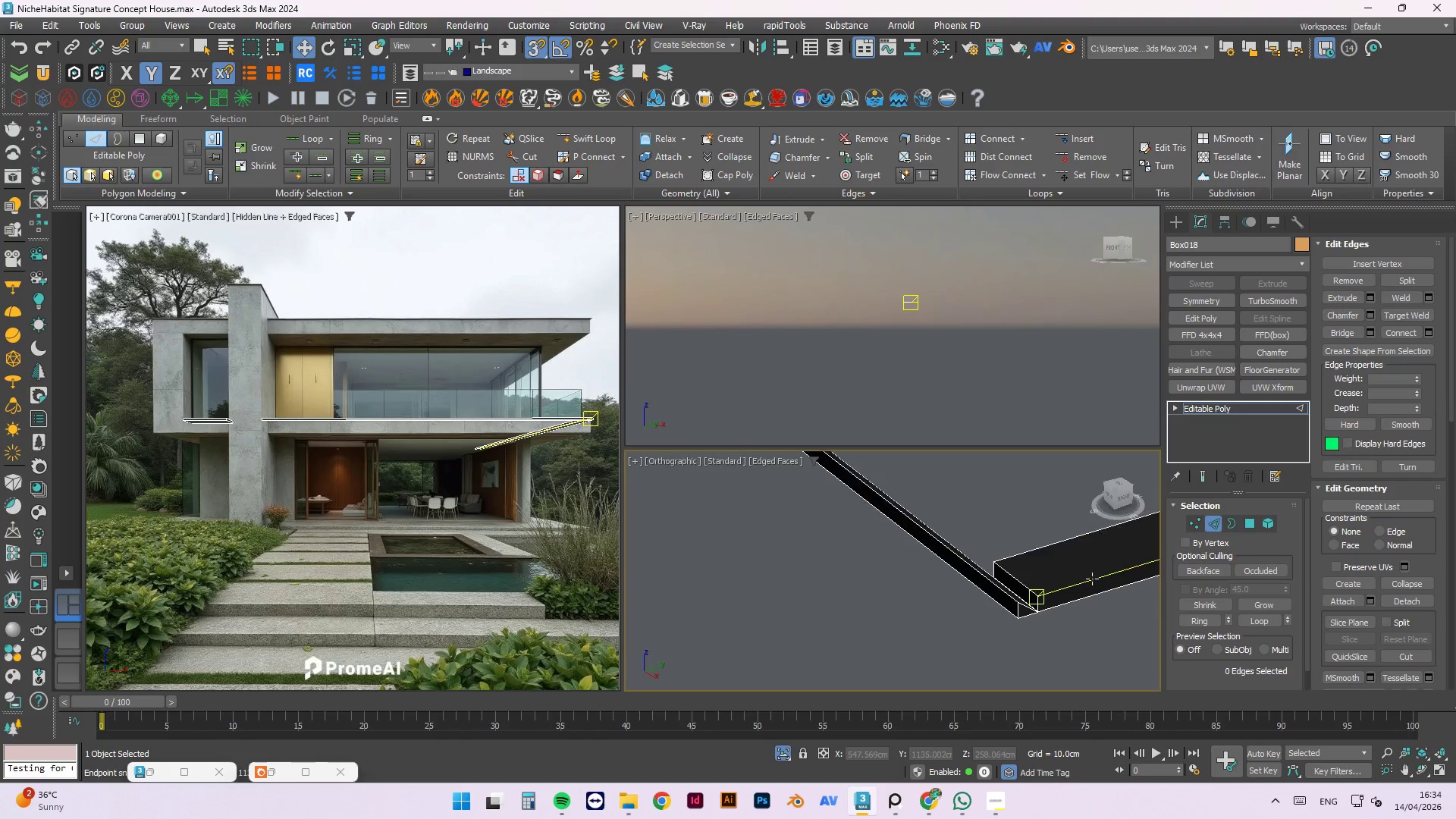 
scroll: coordinate [1092, 579], scroll_direction: down, amount: 2.0
 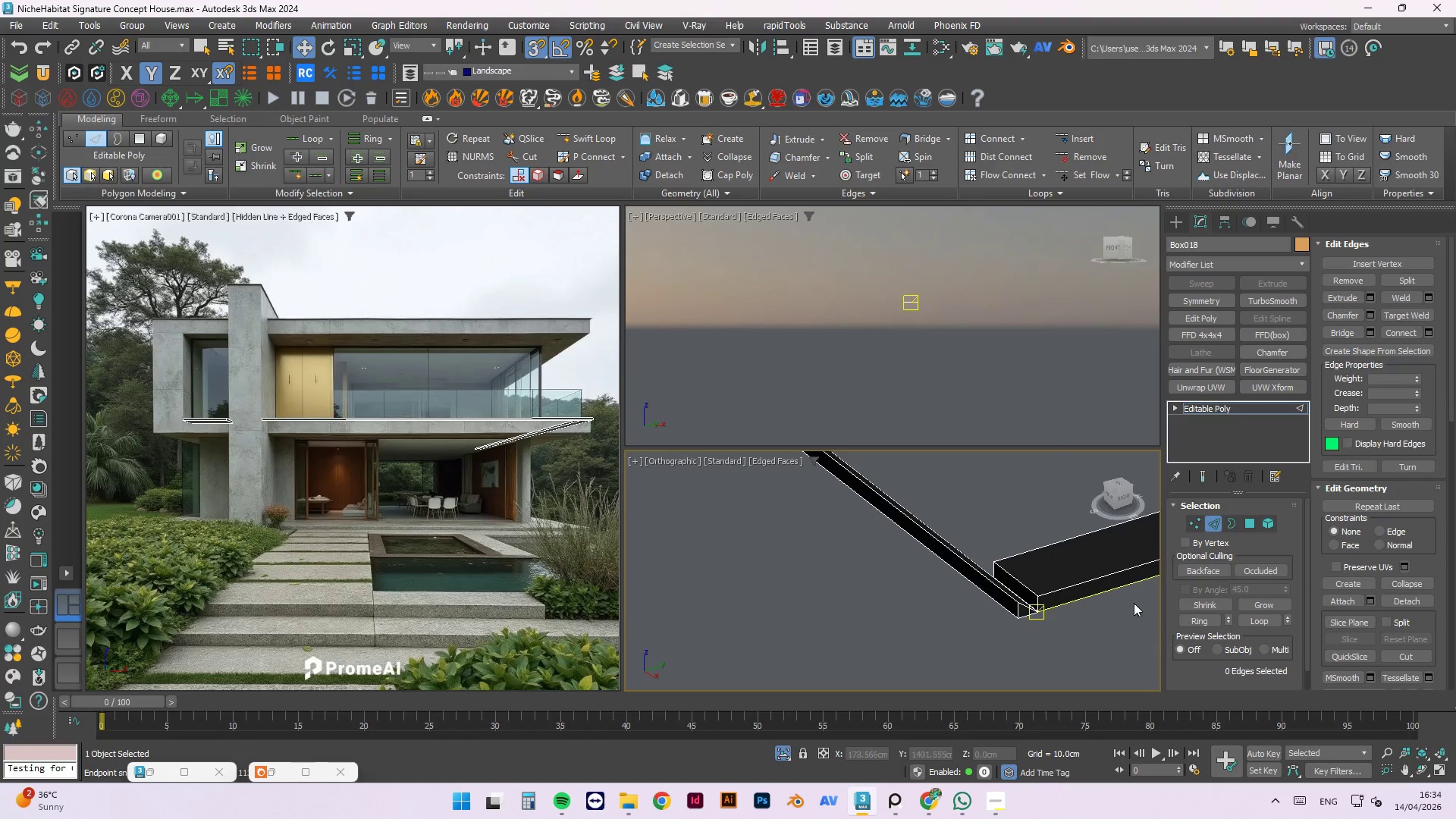 
hold_key(key=AltLeft, duration=0.59)
 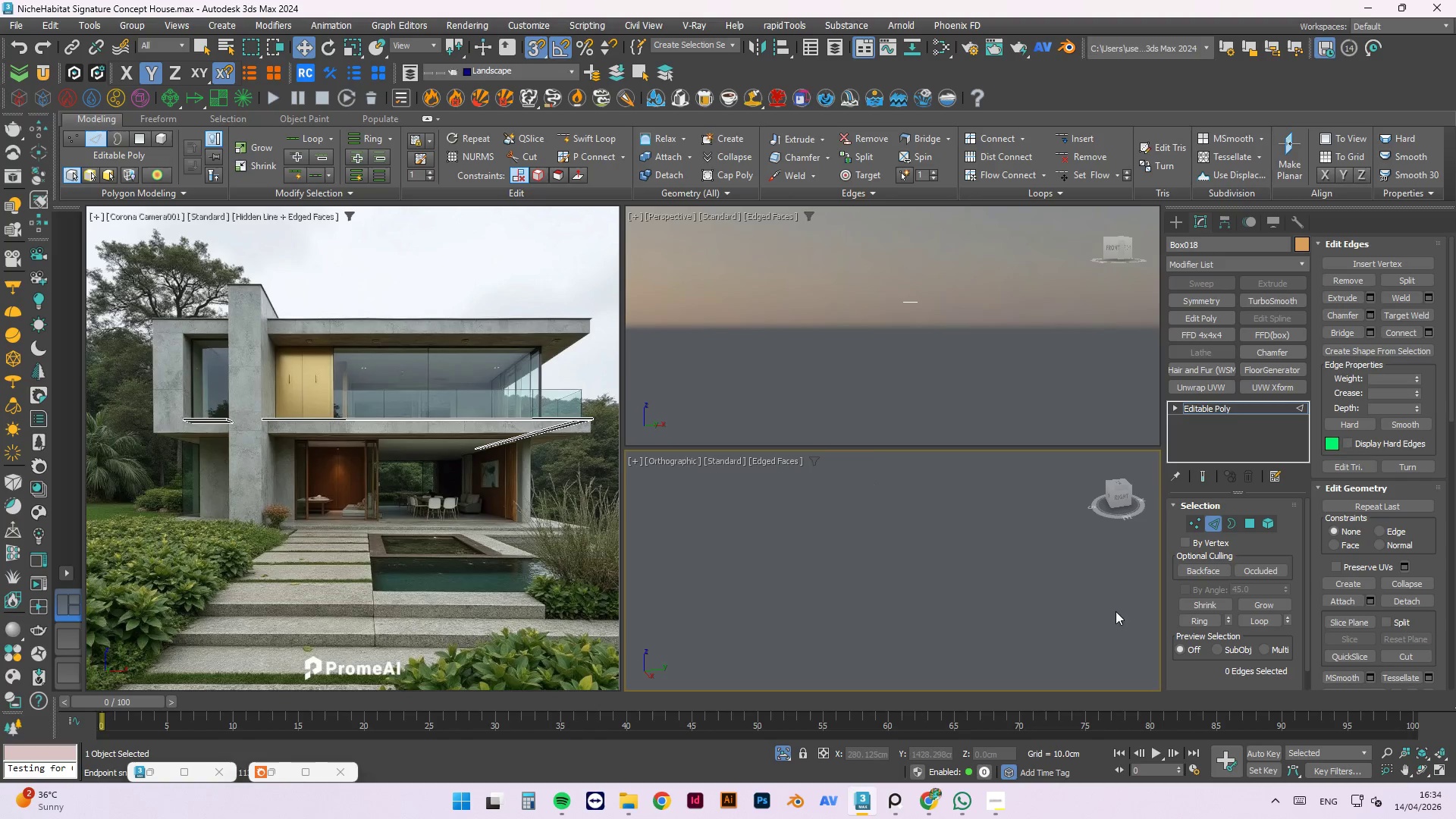 
hold_key(key=AltLeft, duration=1.0)
 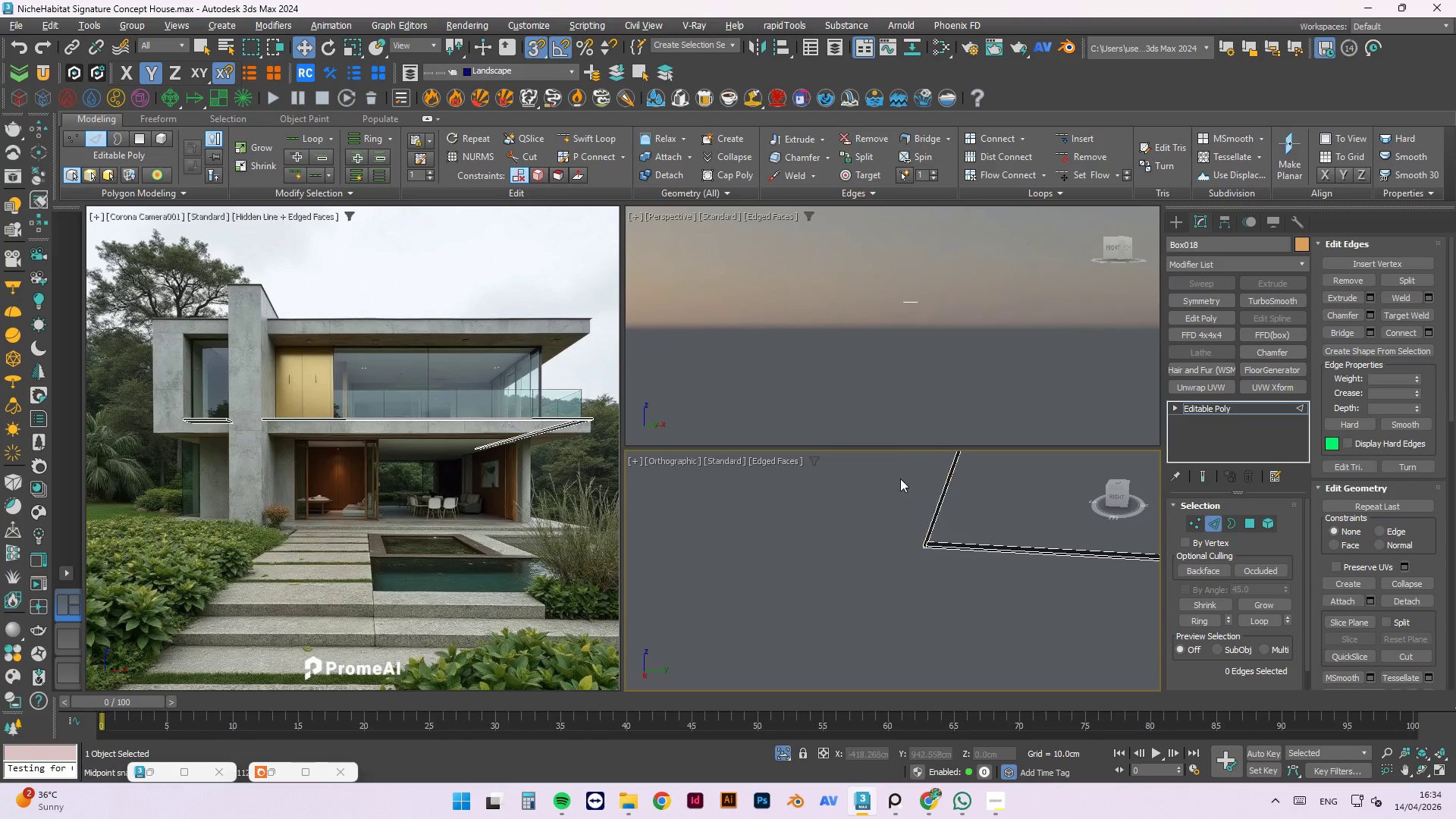 
scroll: coordinate [1129, 647], scroll_direction: down, amount: 6.0
 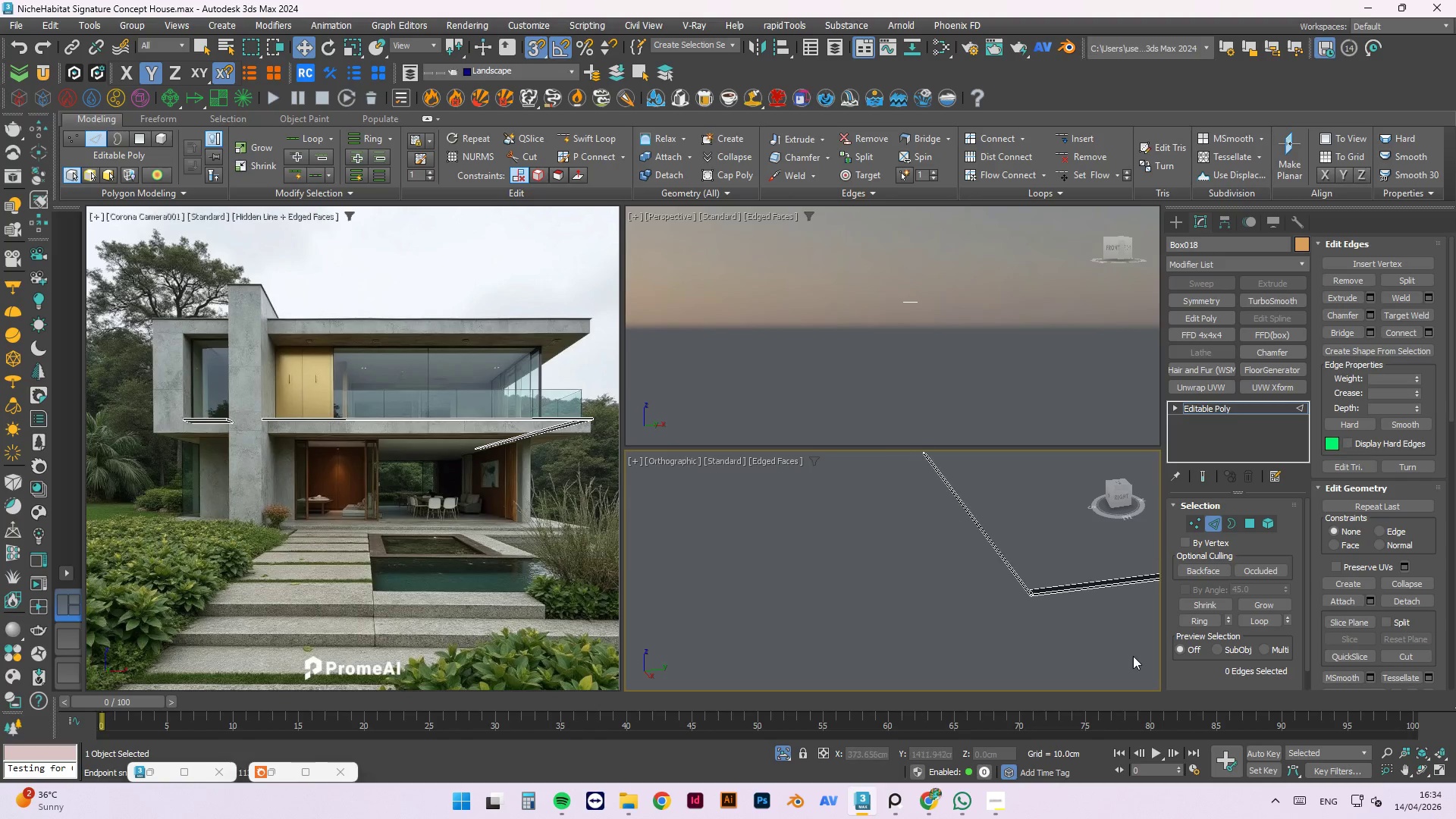 
scroll: coordinate [976, 628], scroll_direction: up, amount: 5.0
 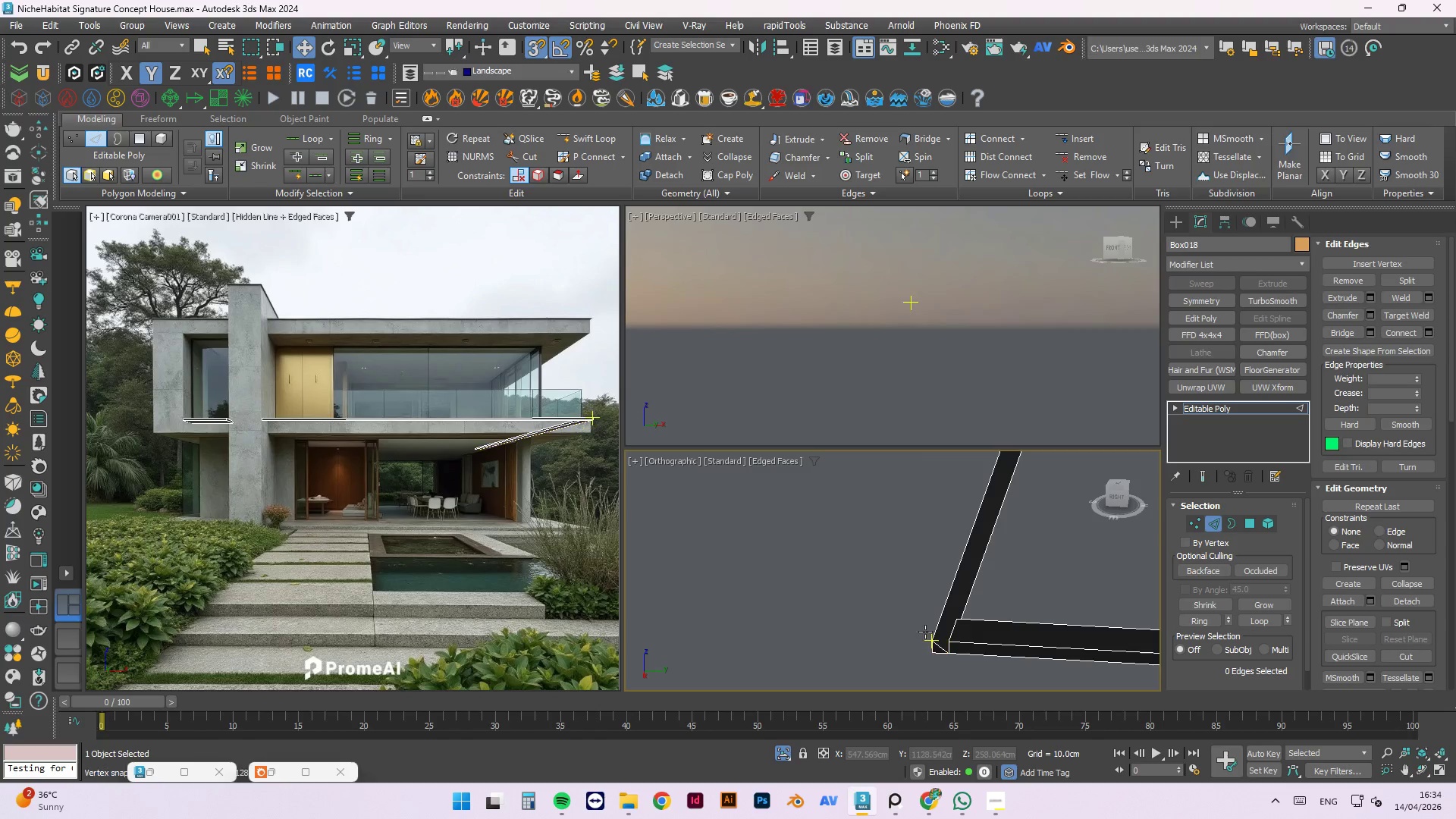 
hold_key(key=AltLeft, duration=1.08)
 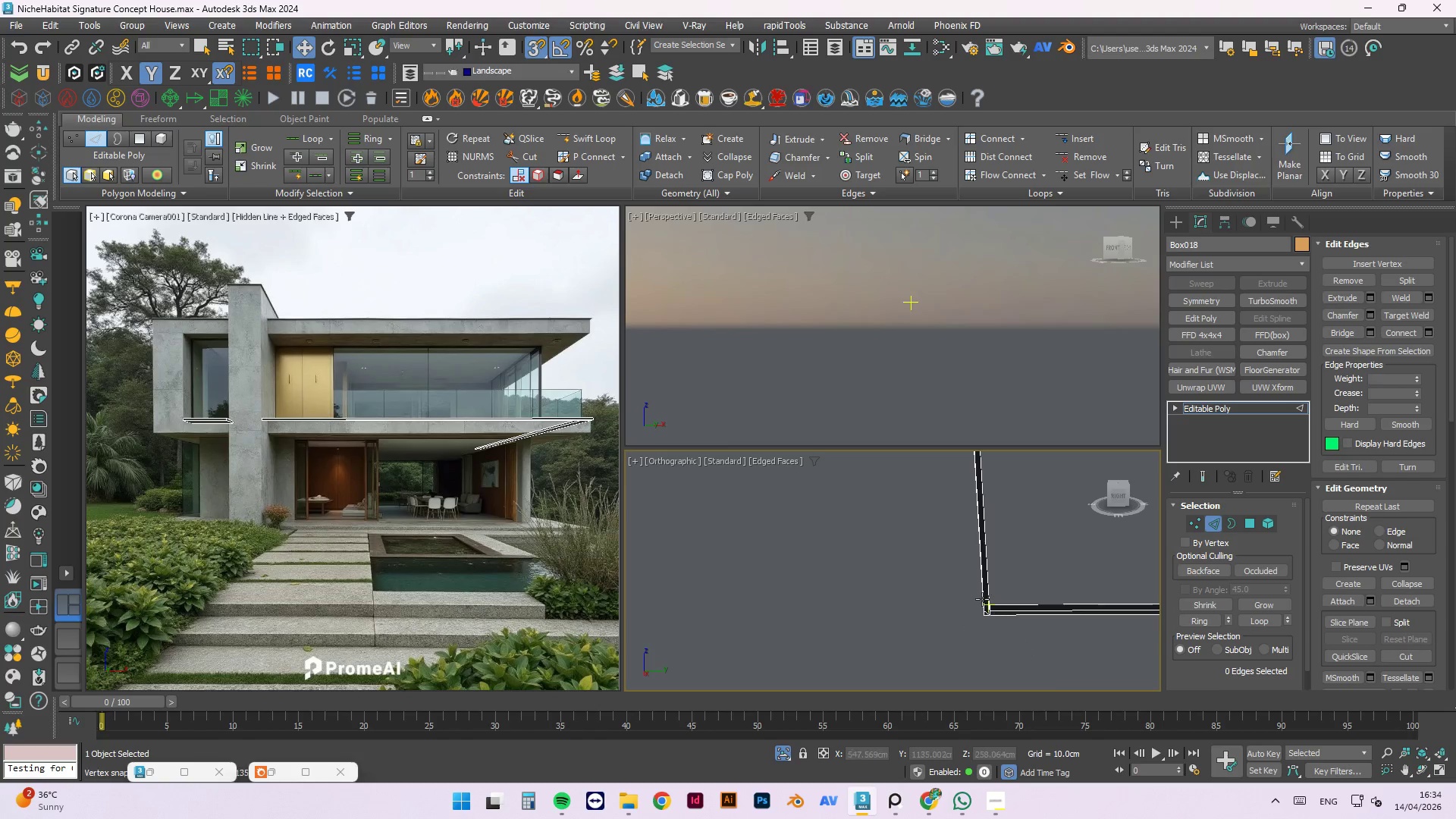 
scroll: coordinate [753, 493], scroll_direction: down, amount: 8.0
 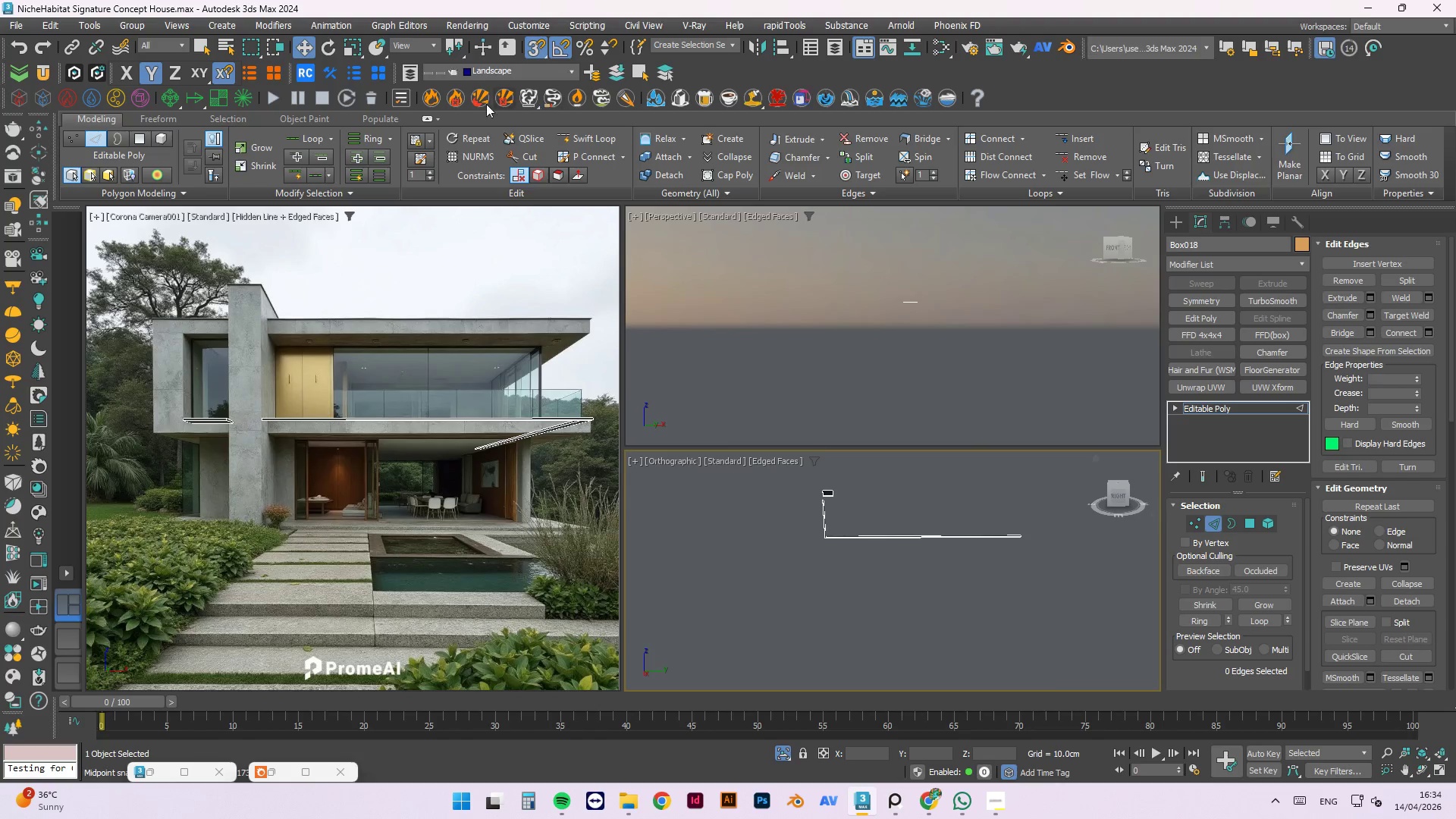 
mouse_move([352, 118])
 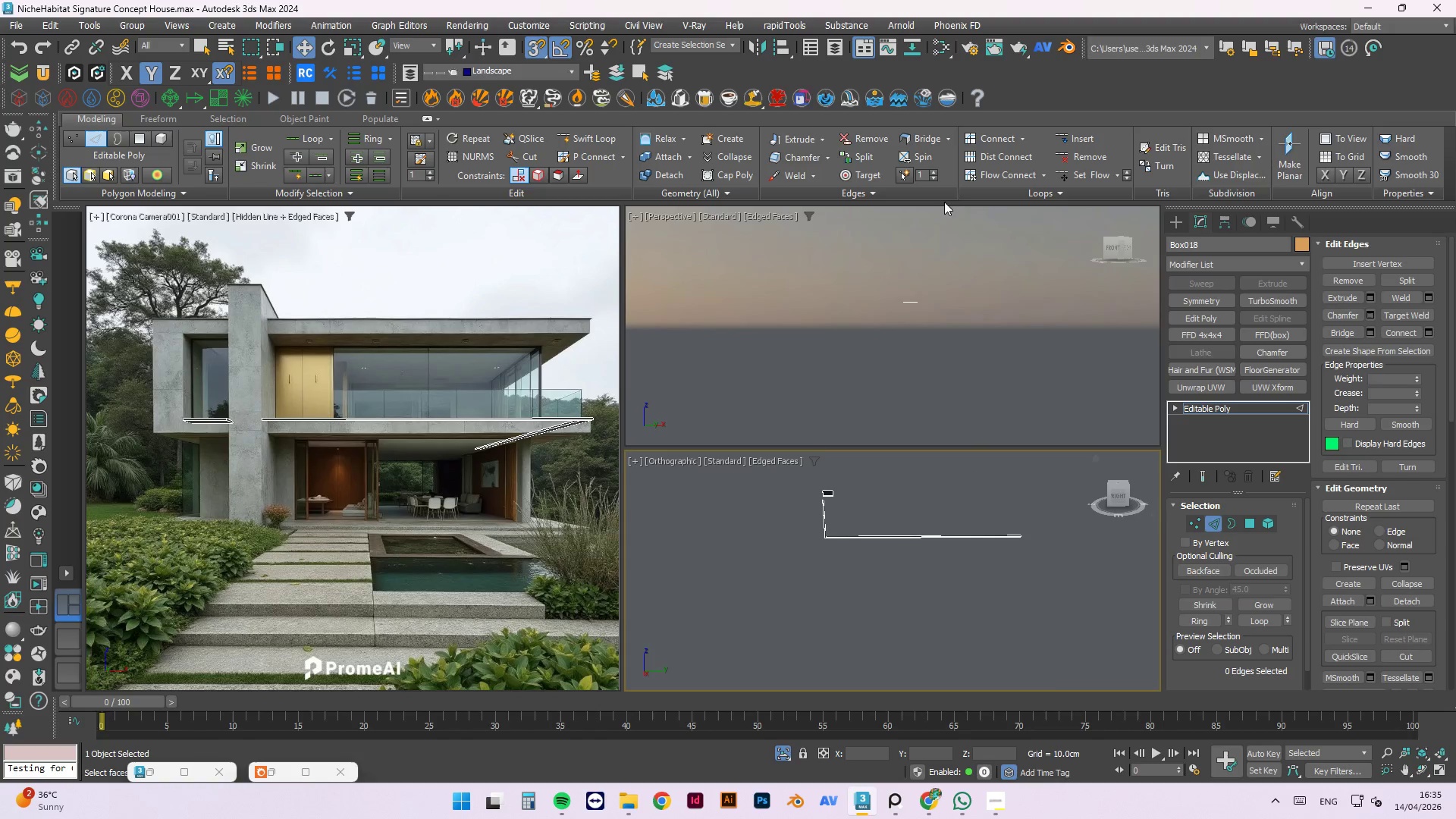 
left_click([1173, 228])
 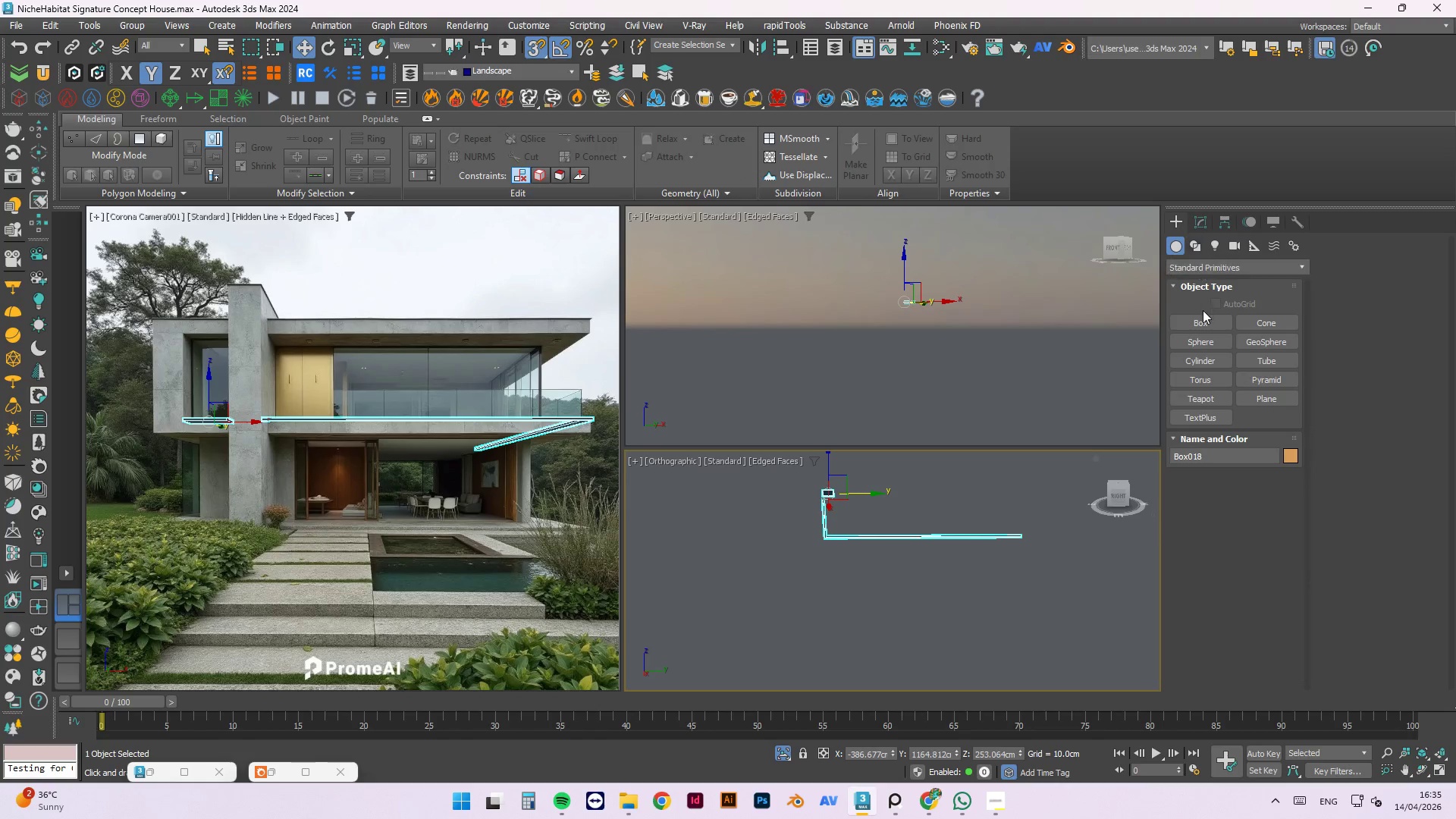 
left_click([1206, 325])
 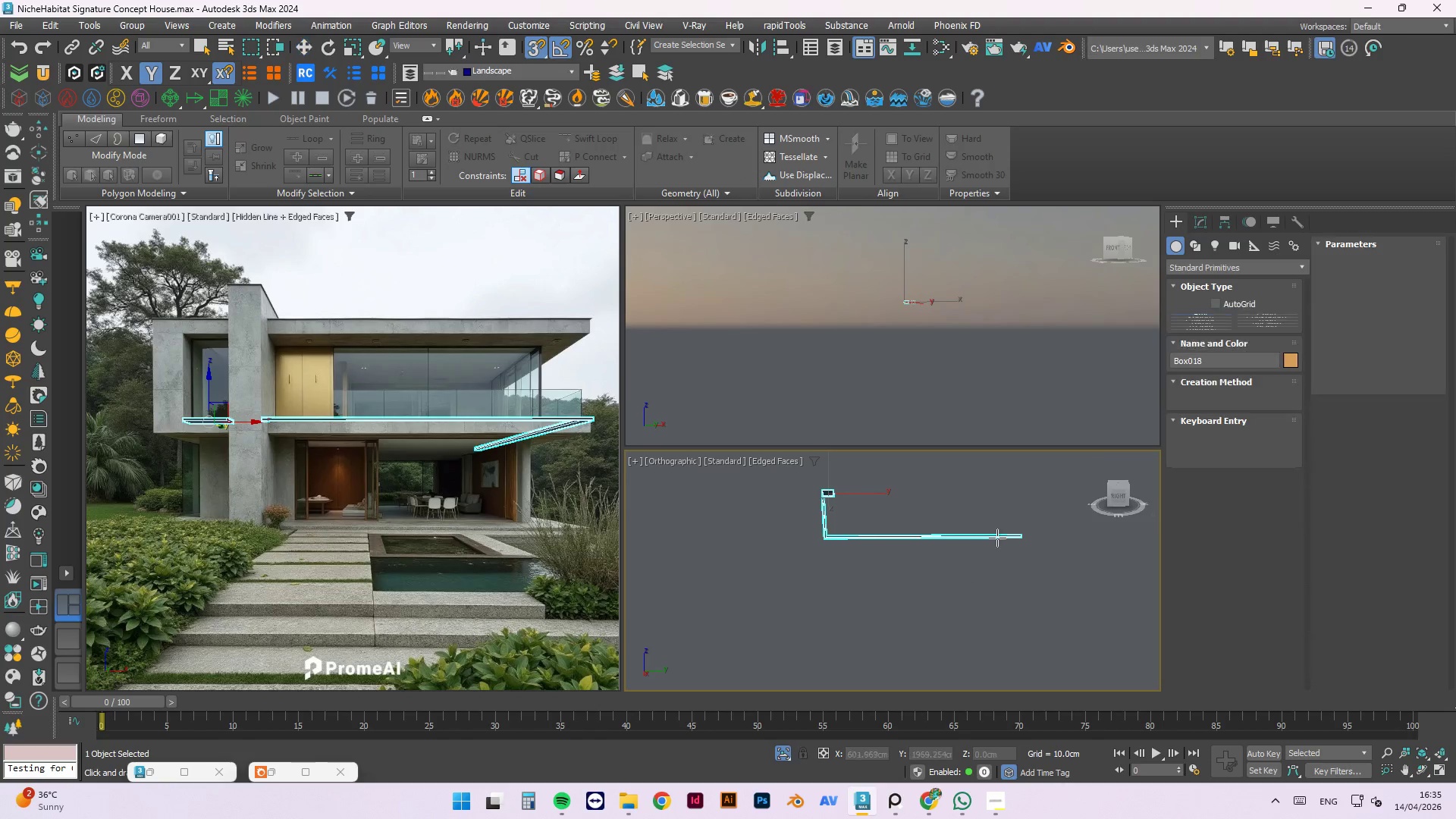 
hold_key(key=AltLeft, duration=0.83)
 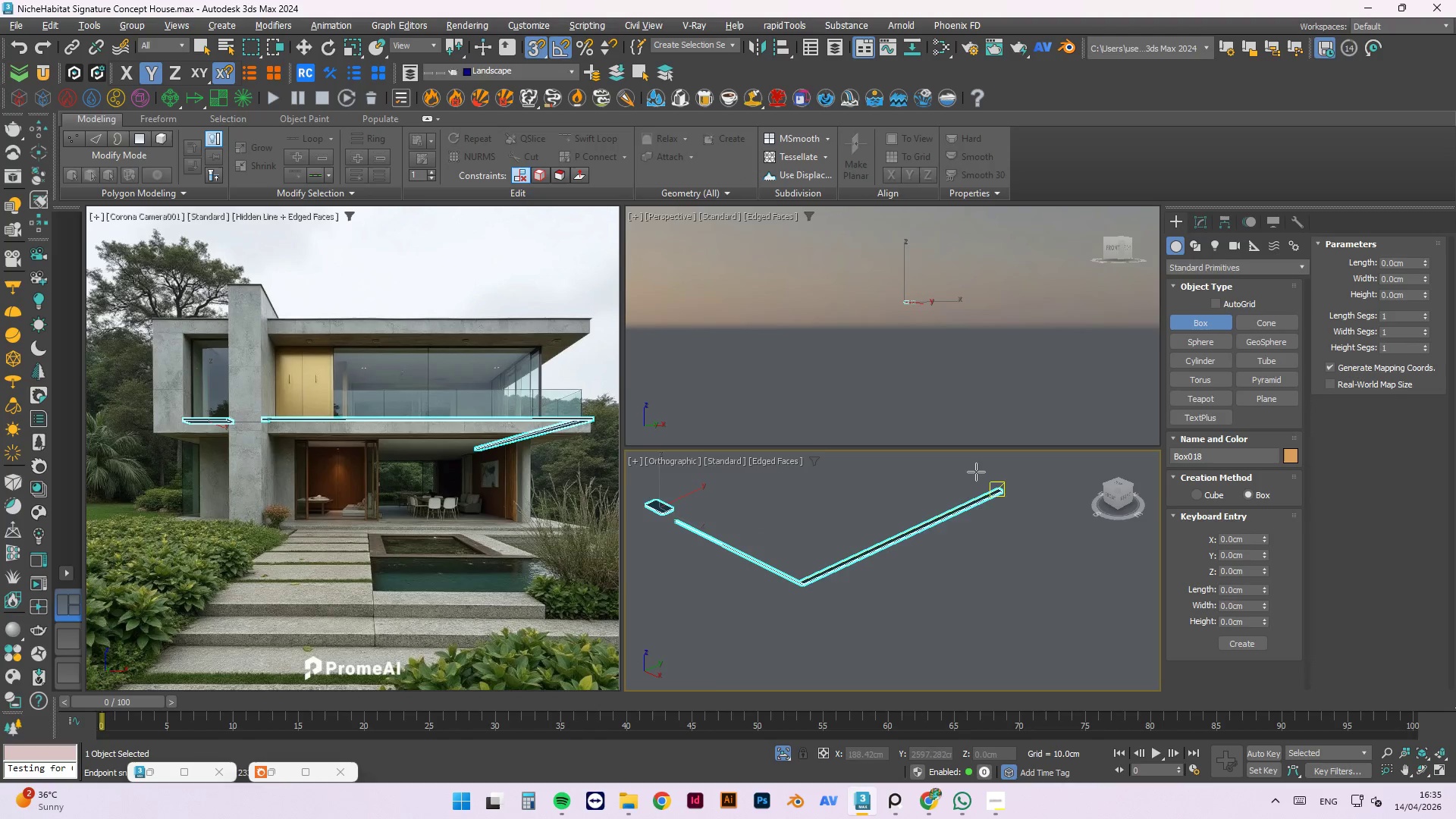 
scroll: coordinate [903, 497], scroll_direction: none, amount: 0.0
 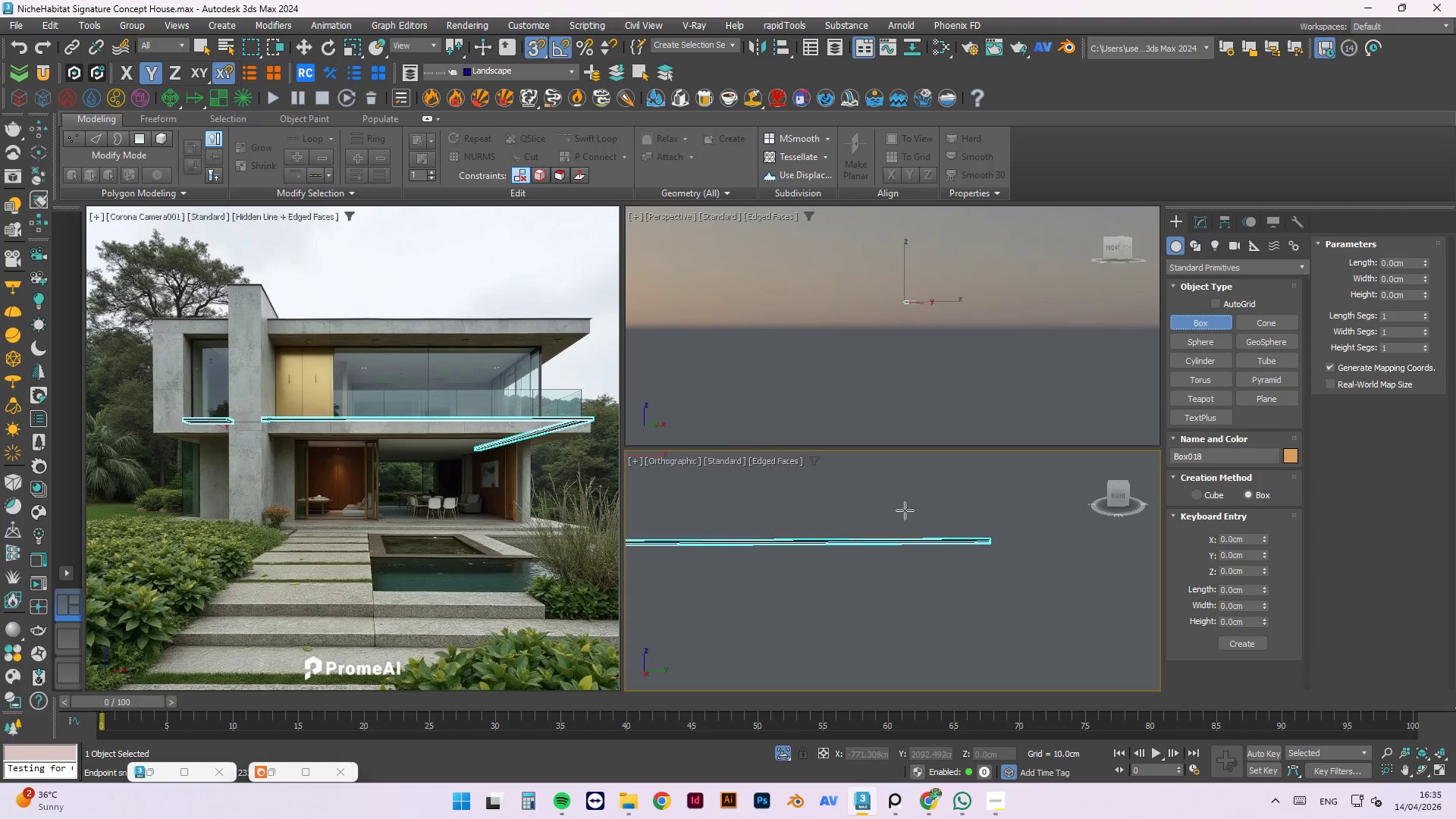 
scroll: coordinate [1028, 506], scroll_direction: up, amount: 5.0
 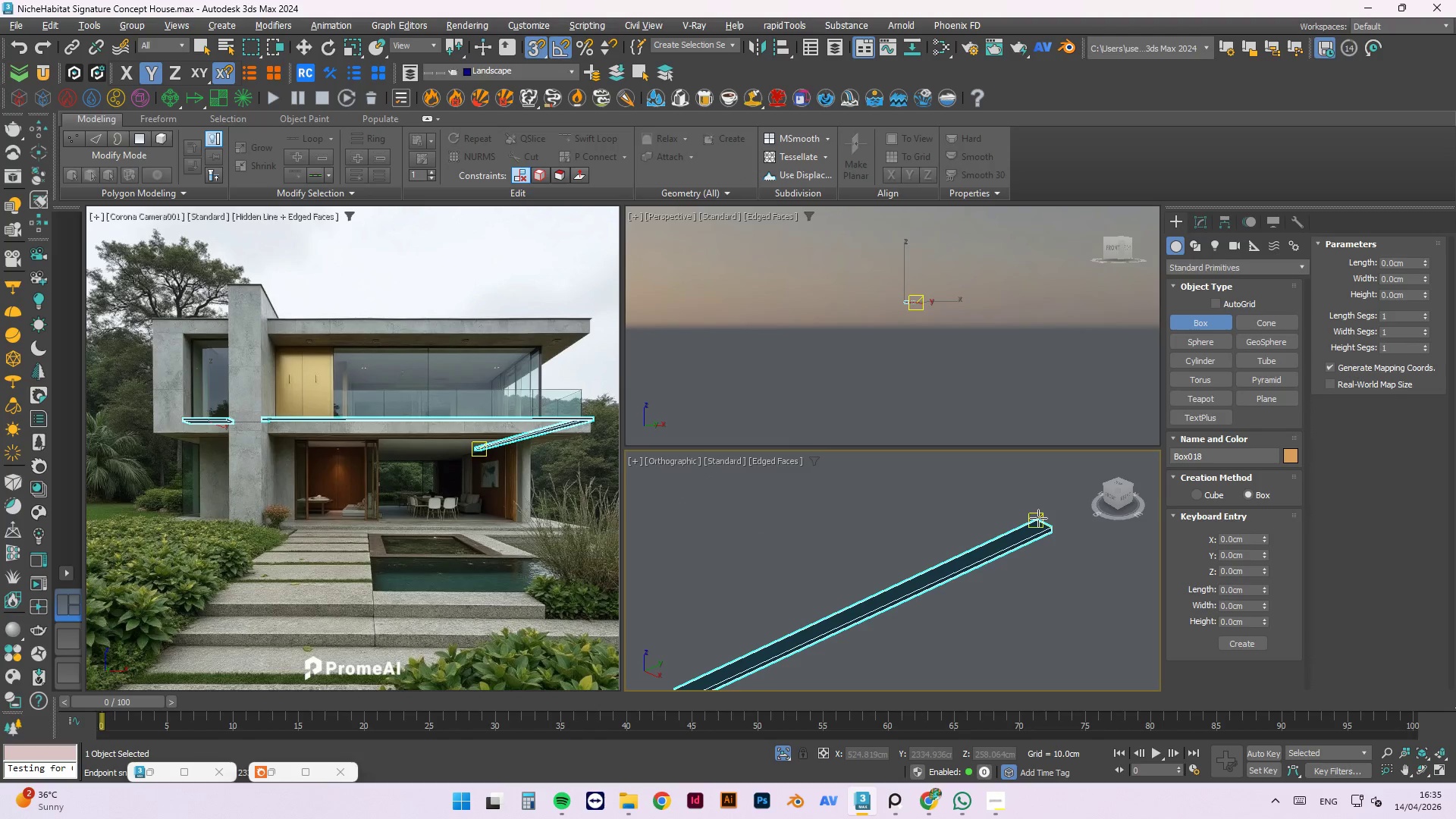 
left_click_drag(start_coordinate=[1038, 518], to_coordinate=[696, 658])
 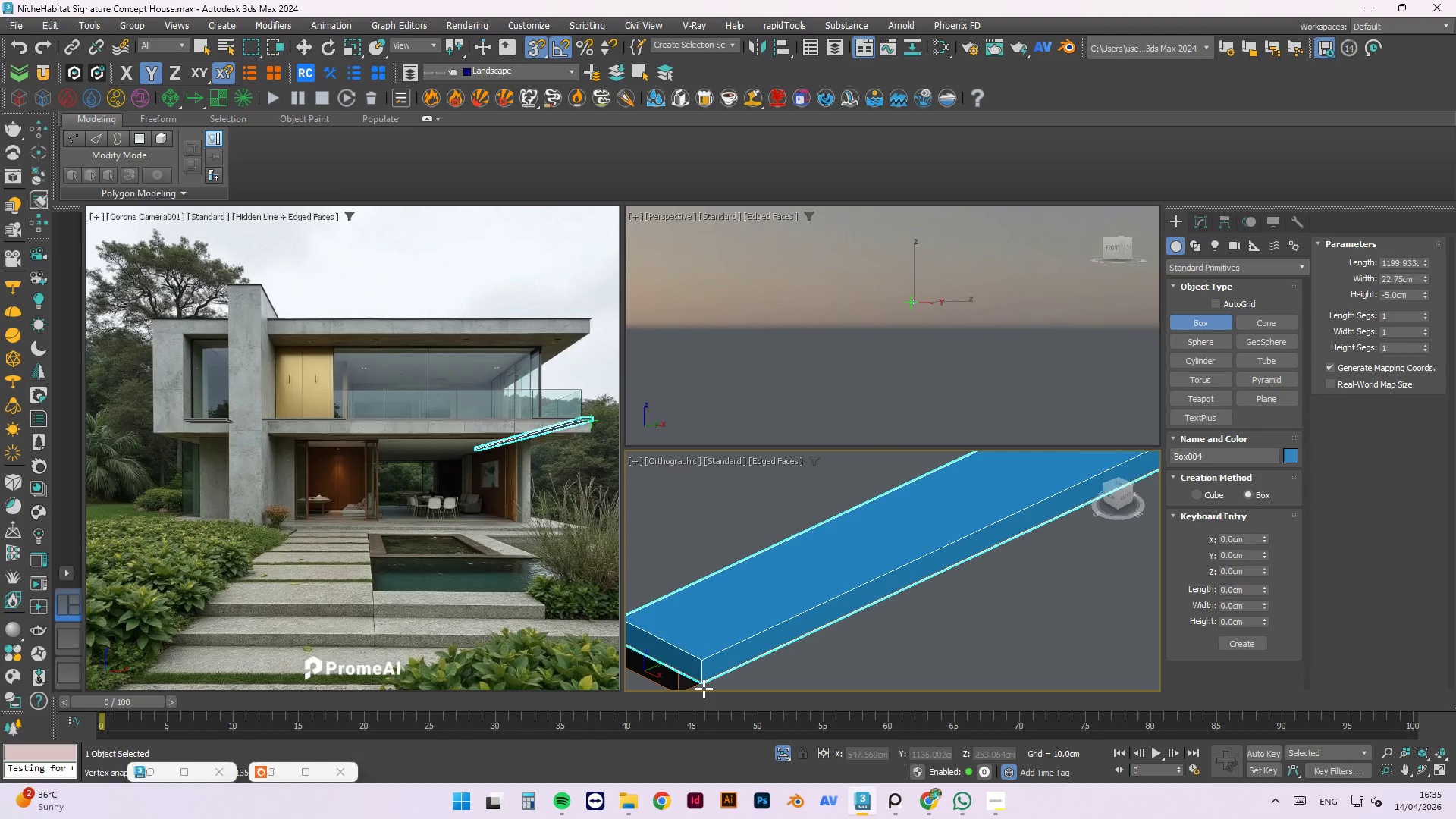 
scroll: coordinate [794, 533], scroll_direction: down, amount: 6.0
 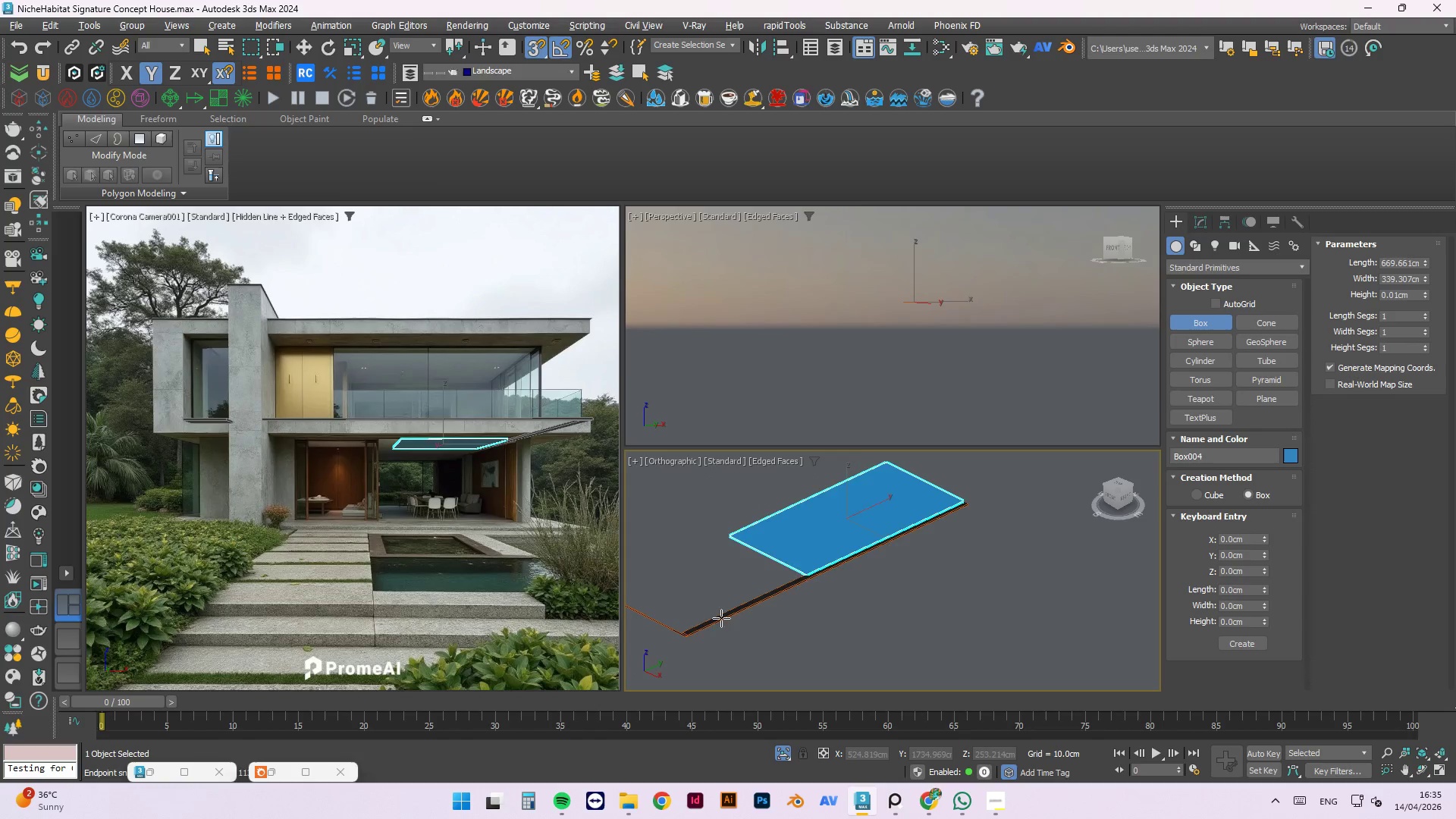 
scroll: coordinate [702, 639], scroll_direction: up, amount: 13.0
 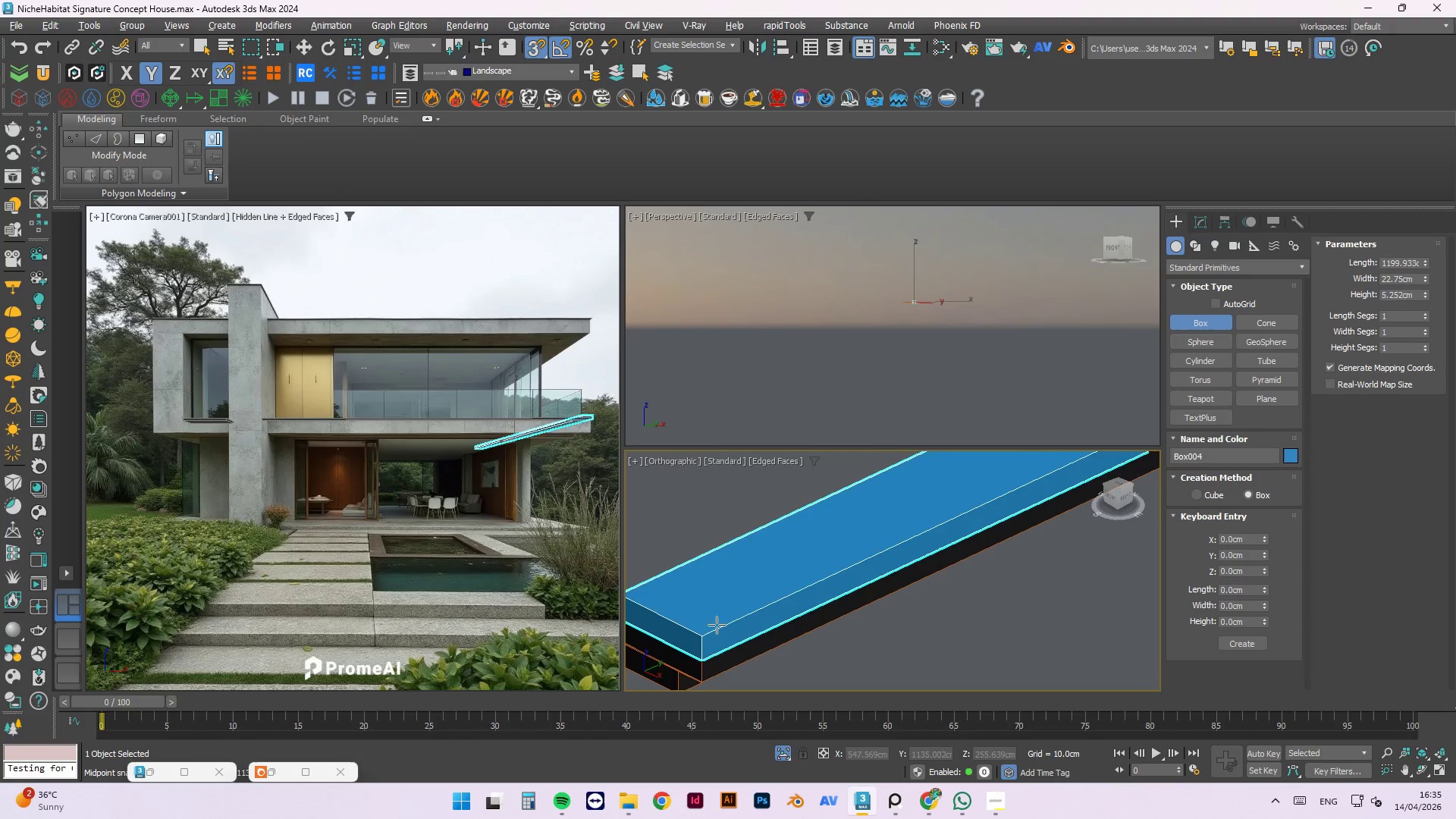 
key(Escape)
 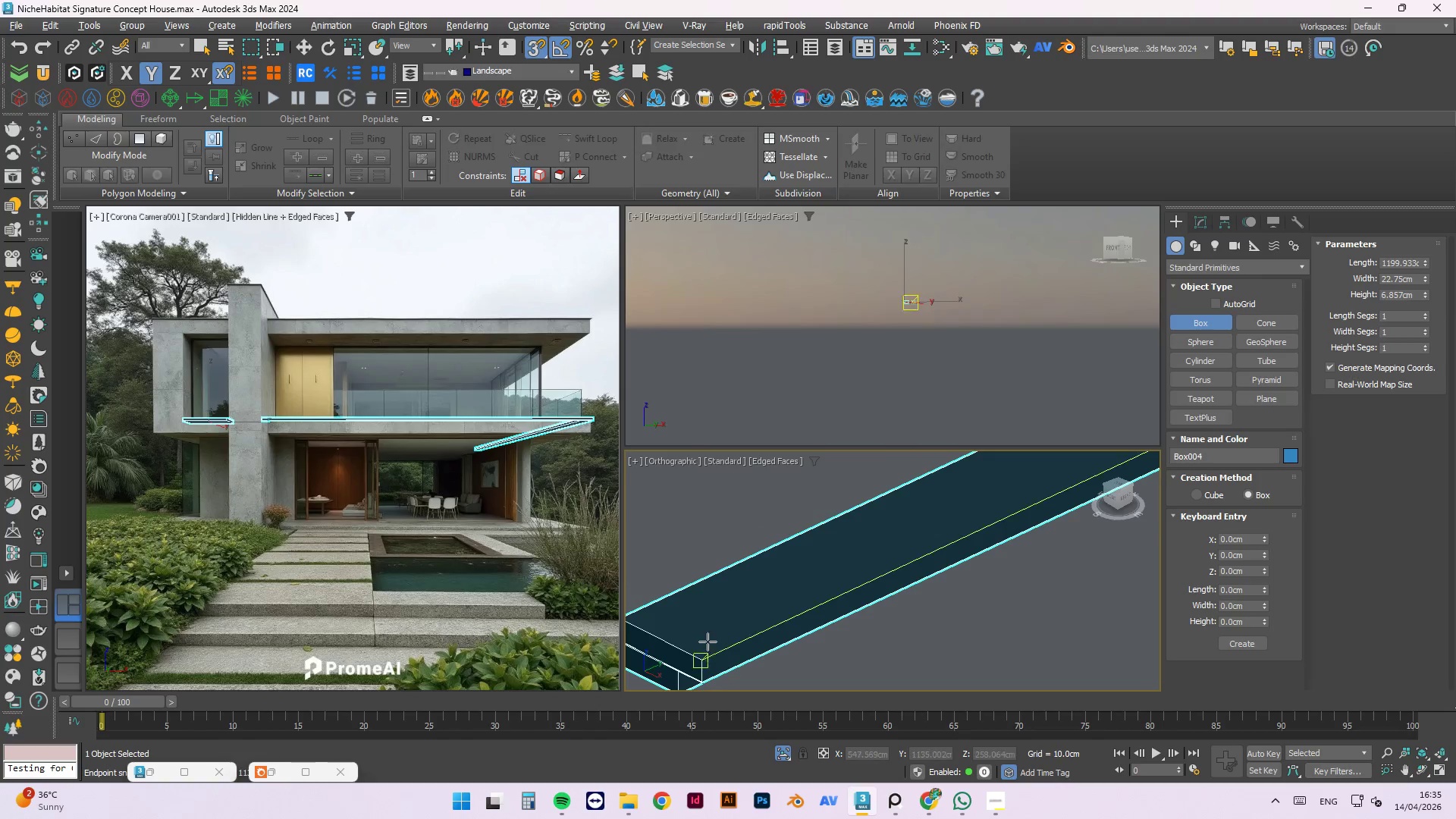 
scroll: coordinate [709, 573], scroll_direction: down, amount: 2.0
 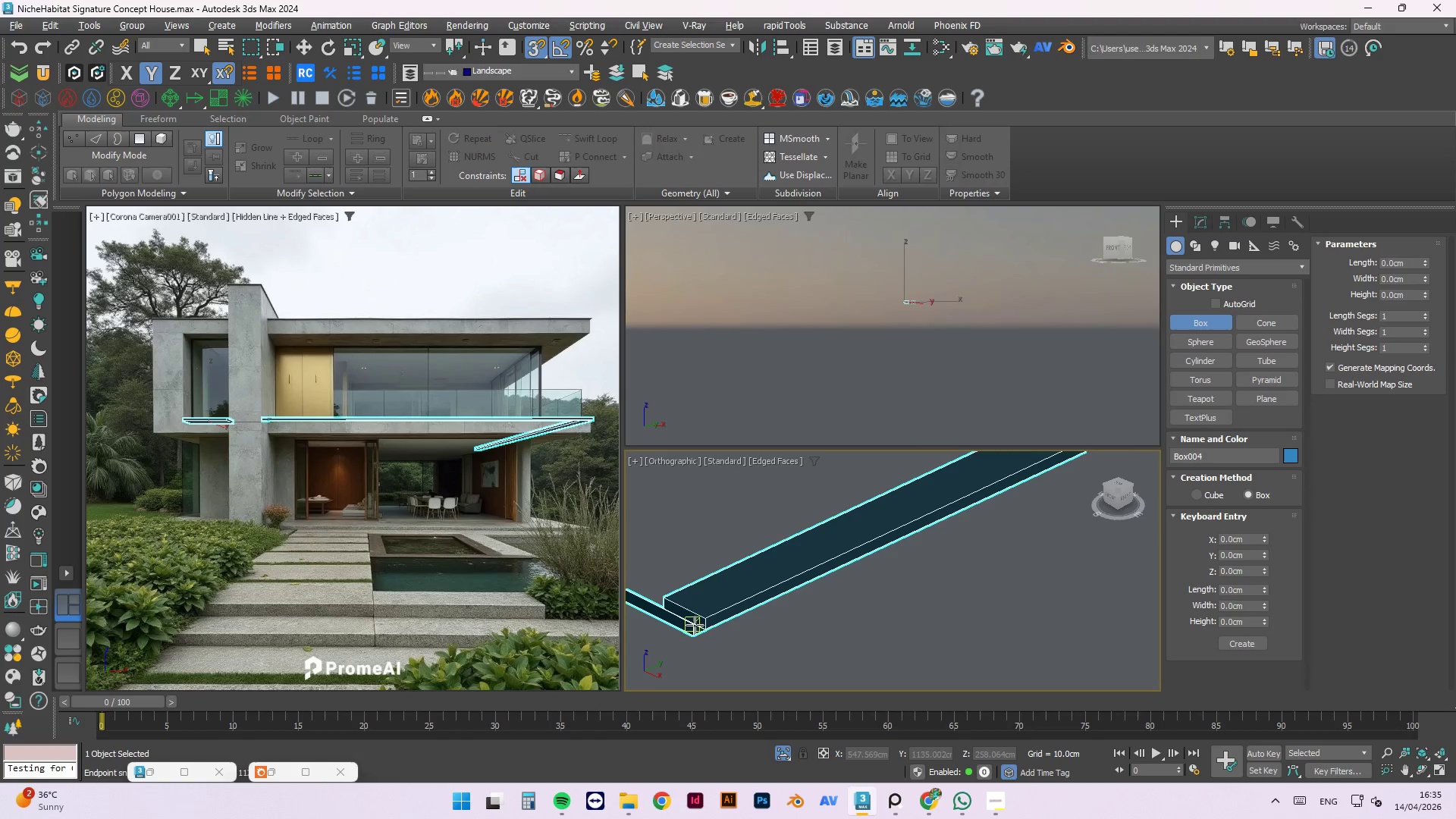 
scroll: coordinate [713, 613], scroll_direction: up, amount: 8.0
 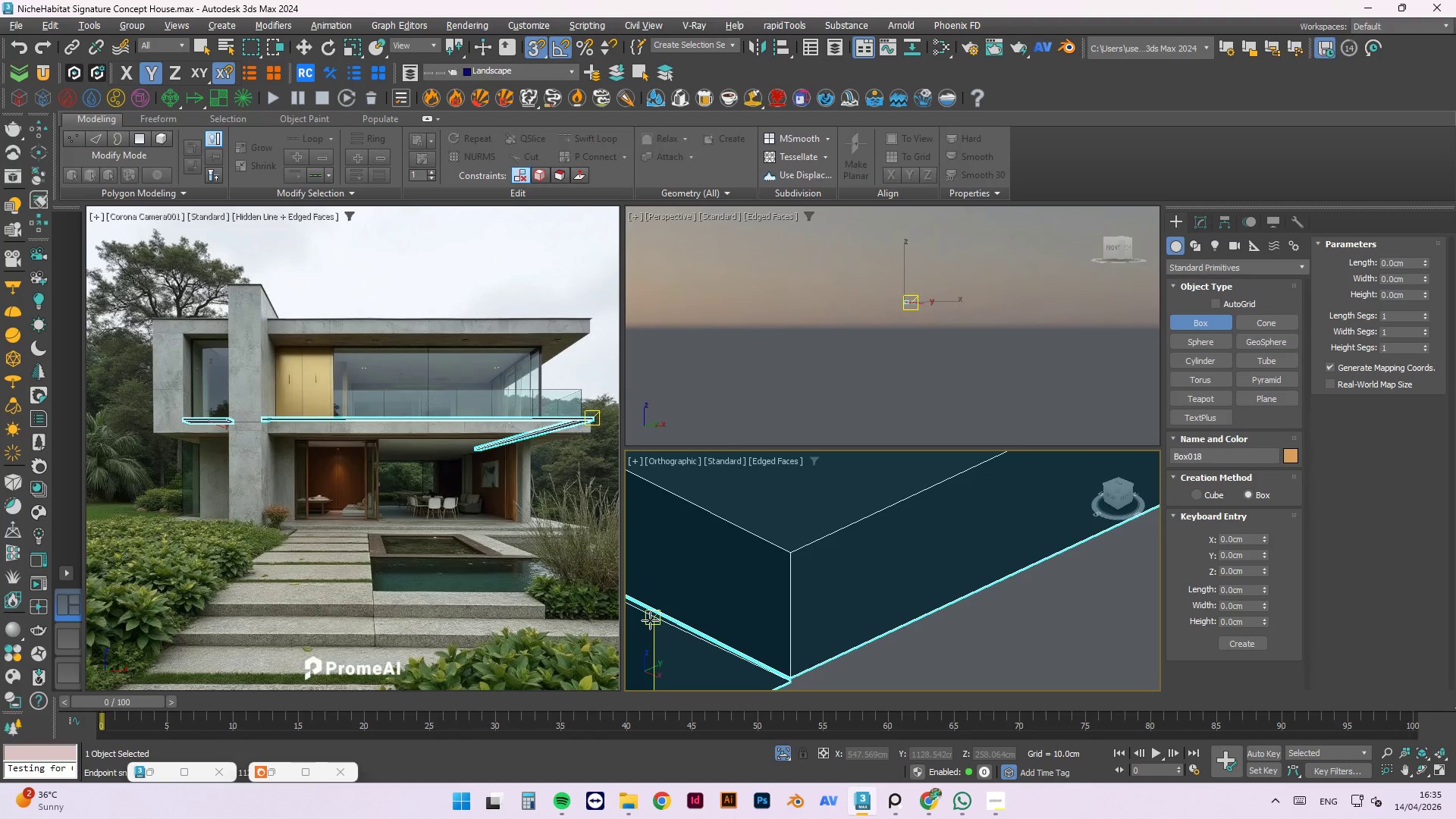 
key(Alt+AltLeft)
 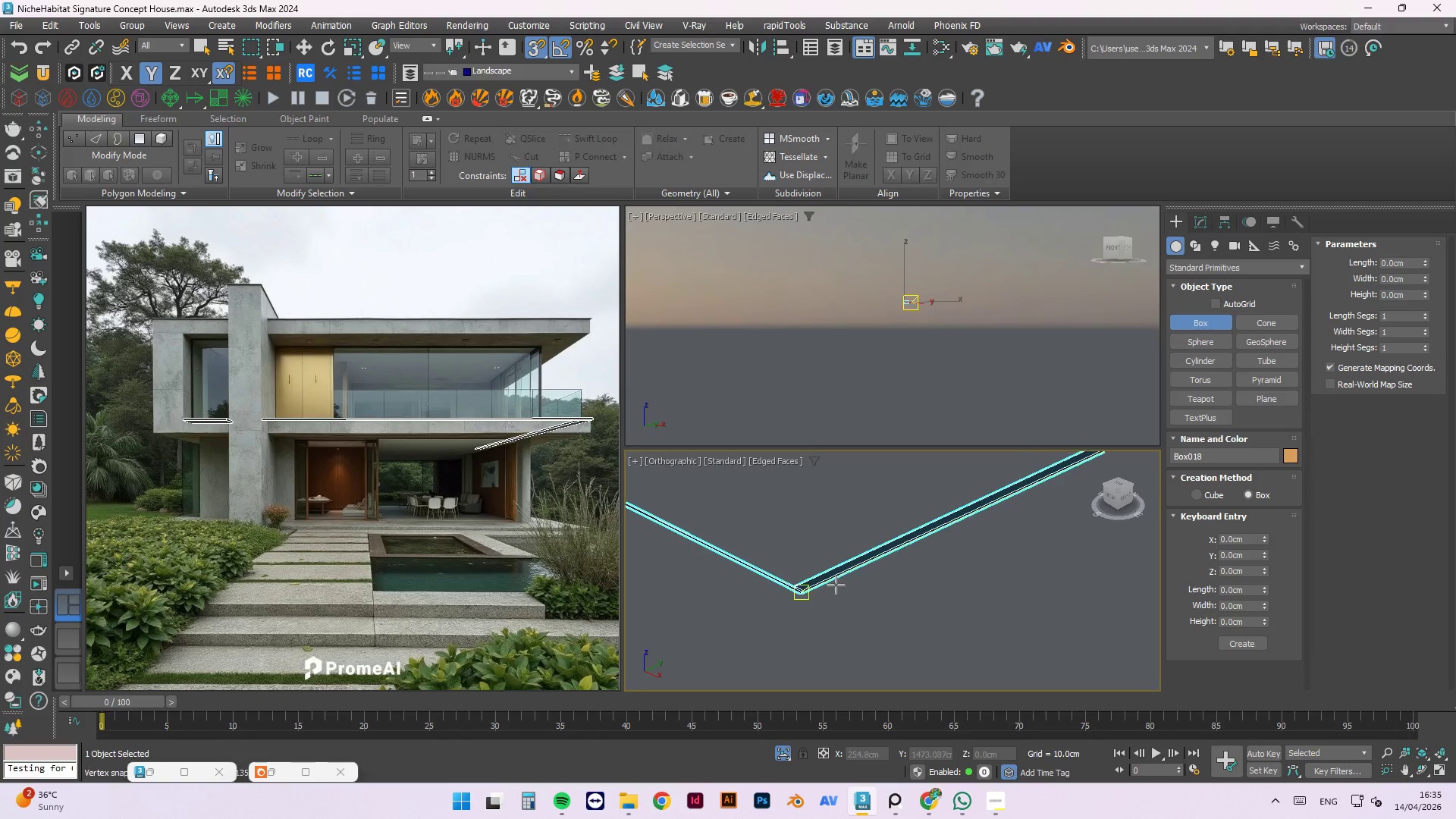 
scroll: coordinate [823, 589], scroll_direction: down, amount: 16.0
 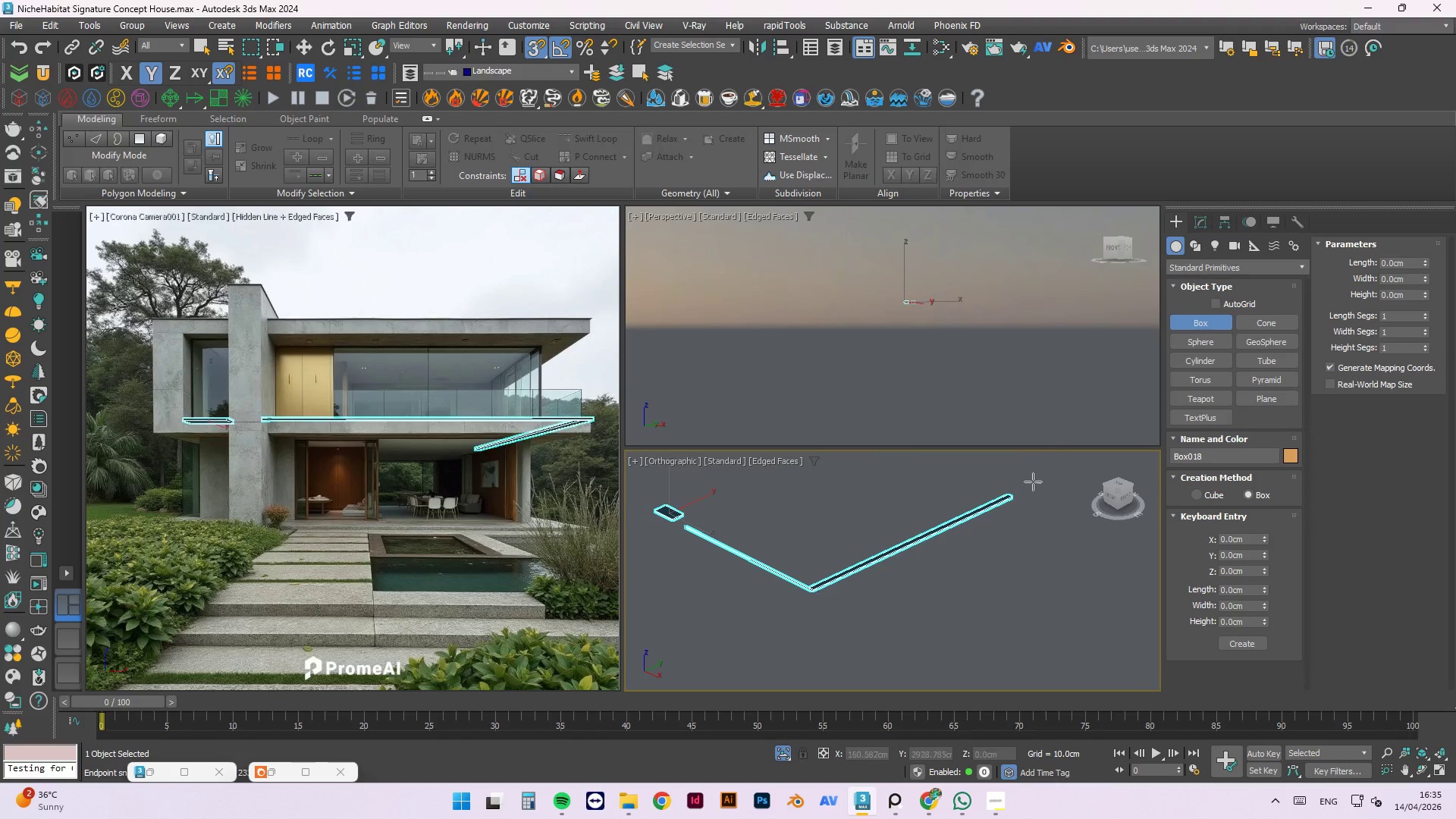 
scroll: coordinate [1003, 493], scroll_direction: up, amount: 9.0
 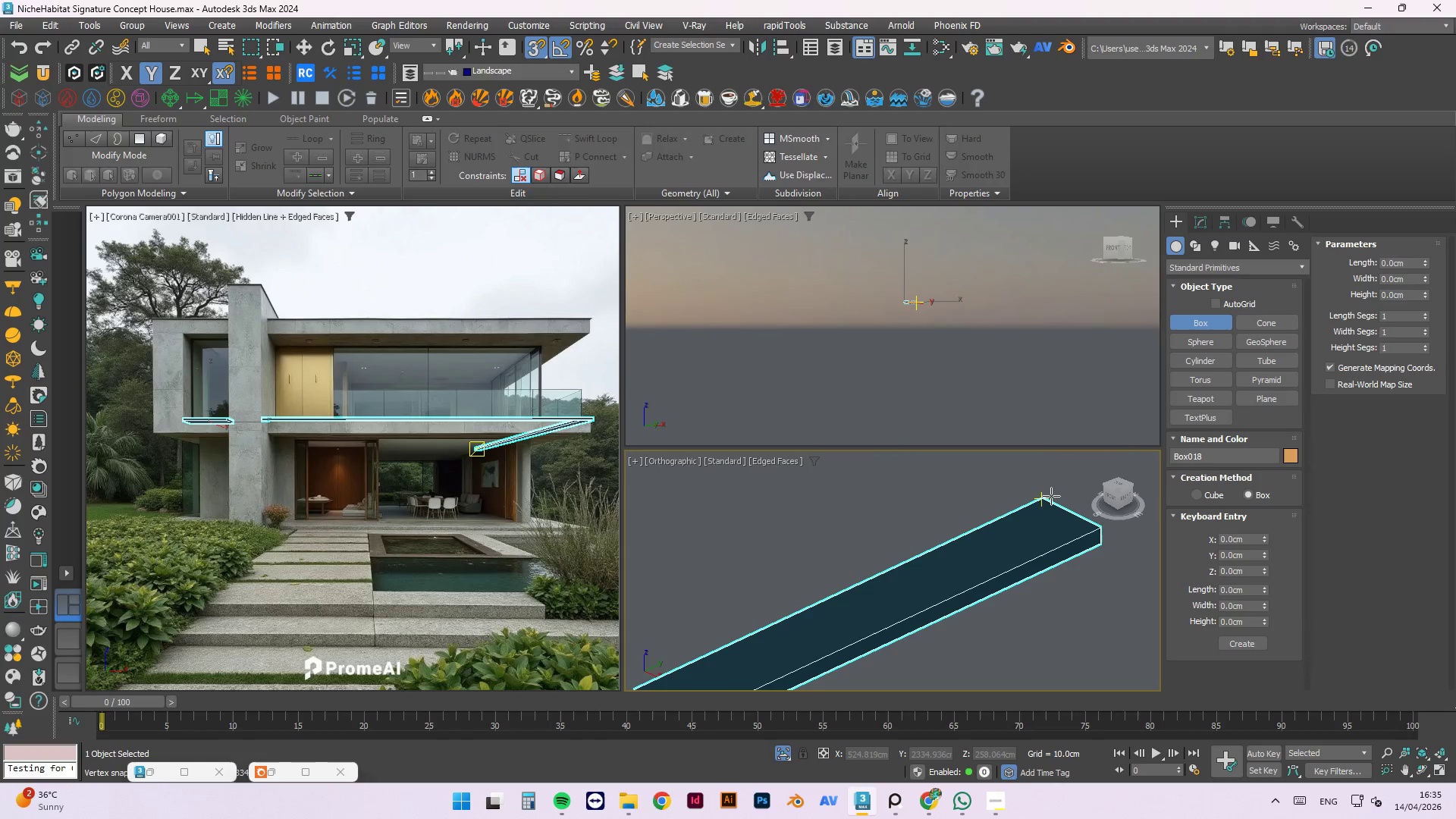 
left_click_drag(start_coordinate=[1051, 496], to_coordinate=[778, 540])
 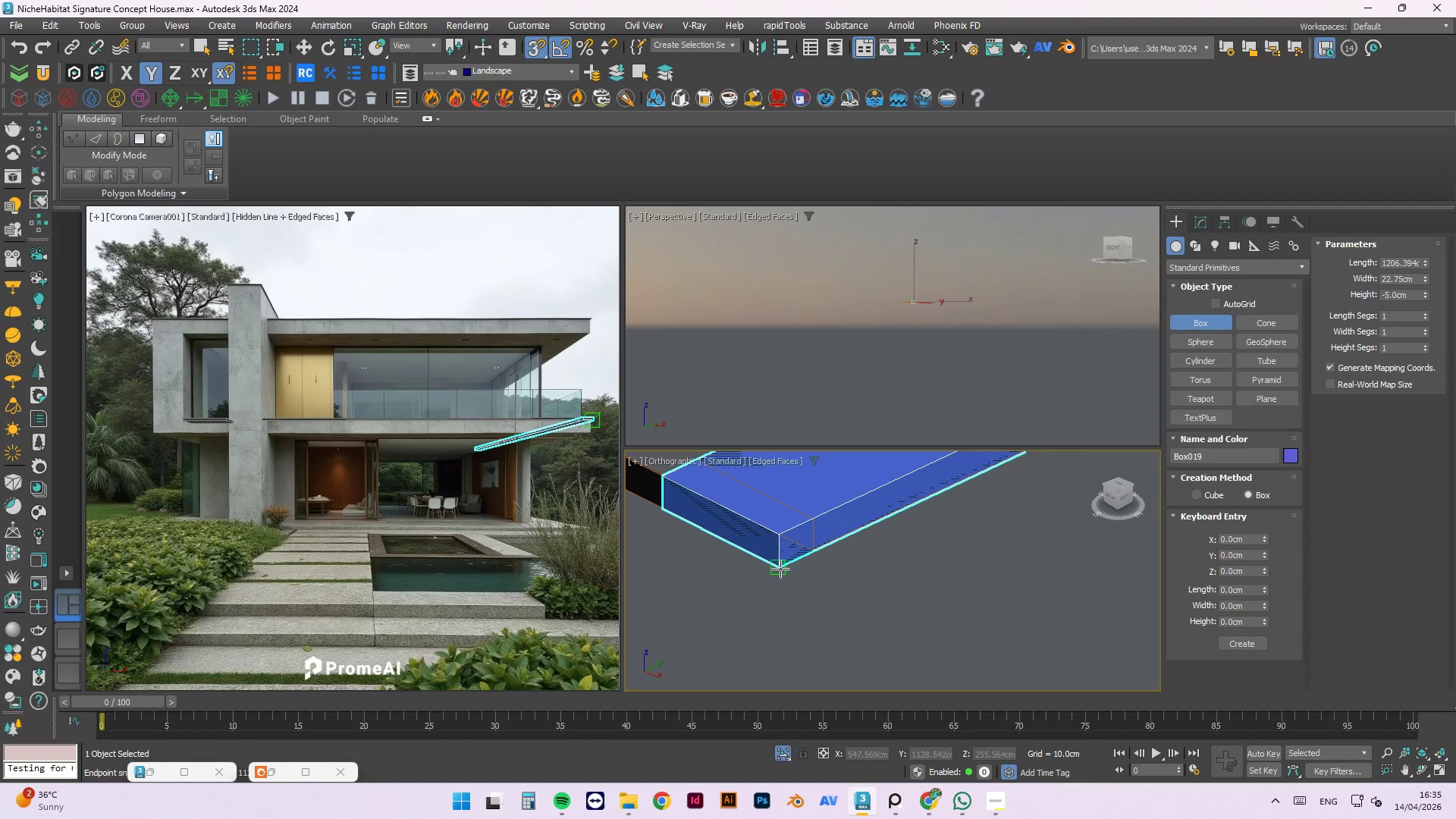 
scroll: coordinate [913, 504], scroll_direction: down, amount: 16.0
 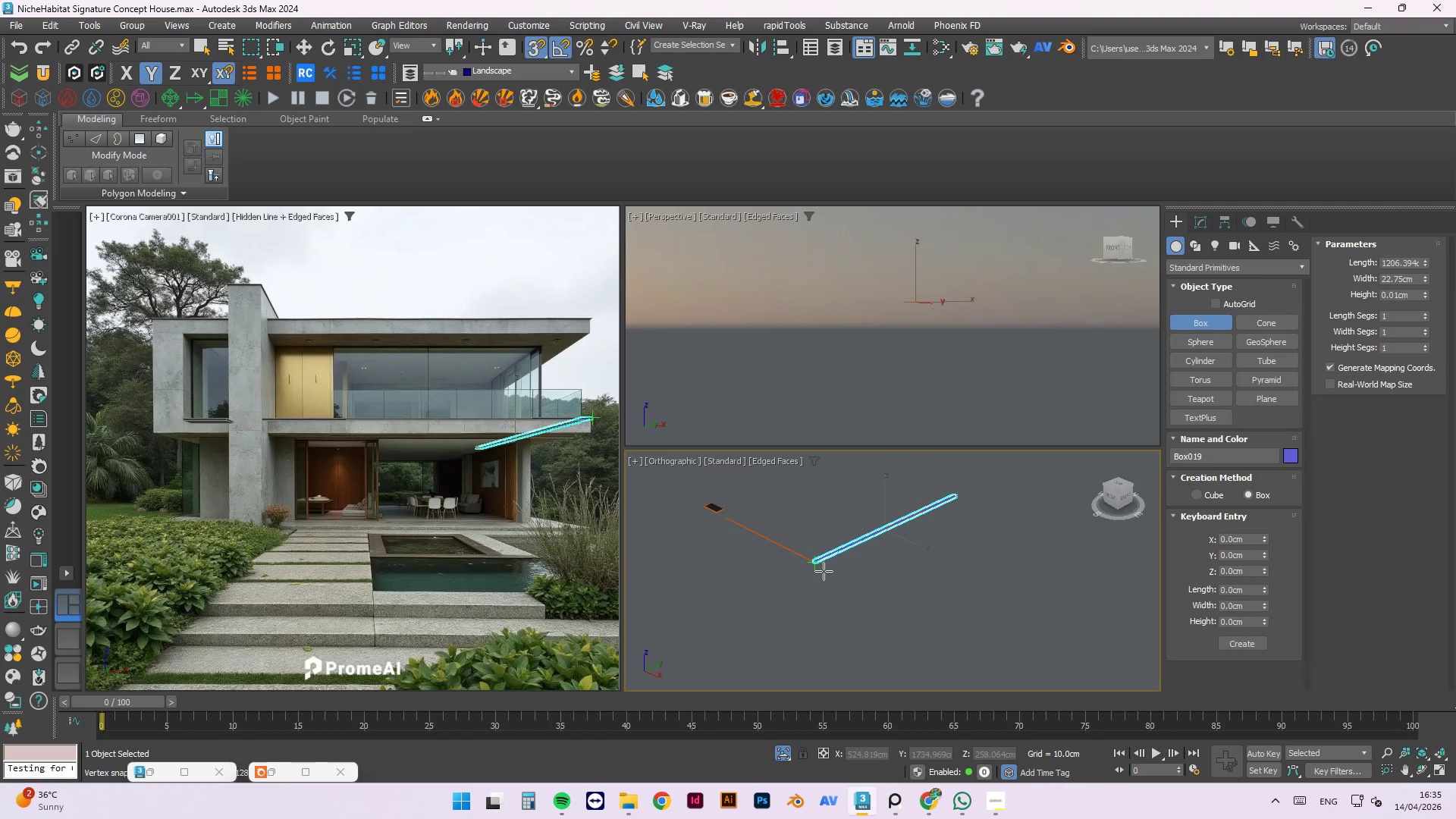 
scroll: coordinate [781, 572], scroll_direction: up, amount: 15.0
 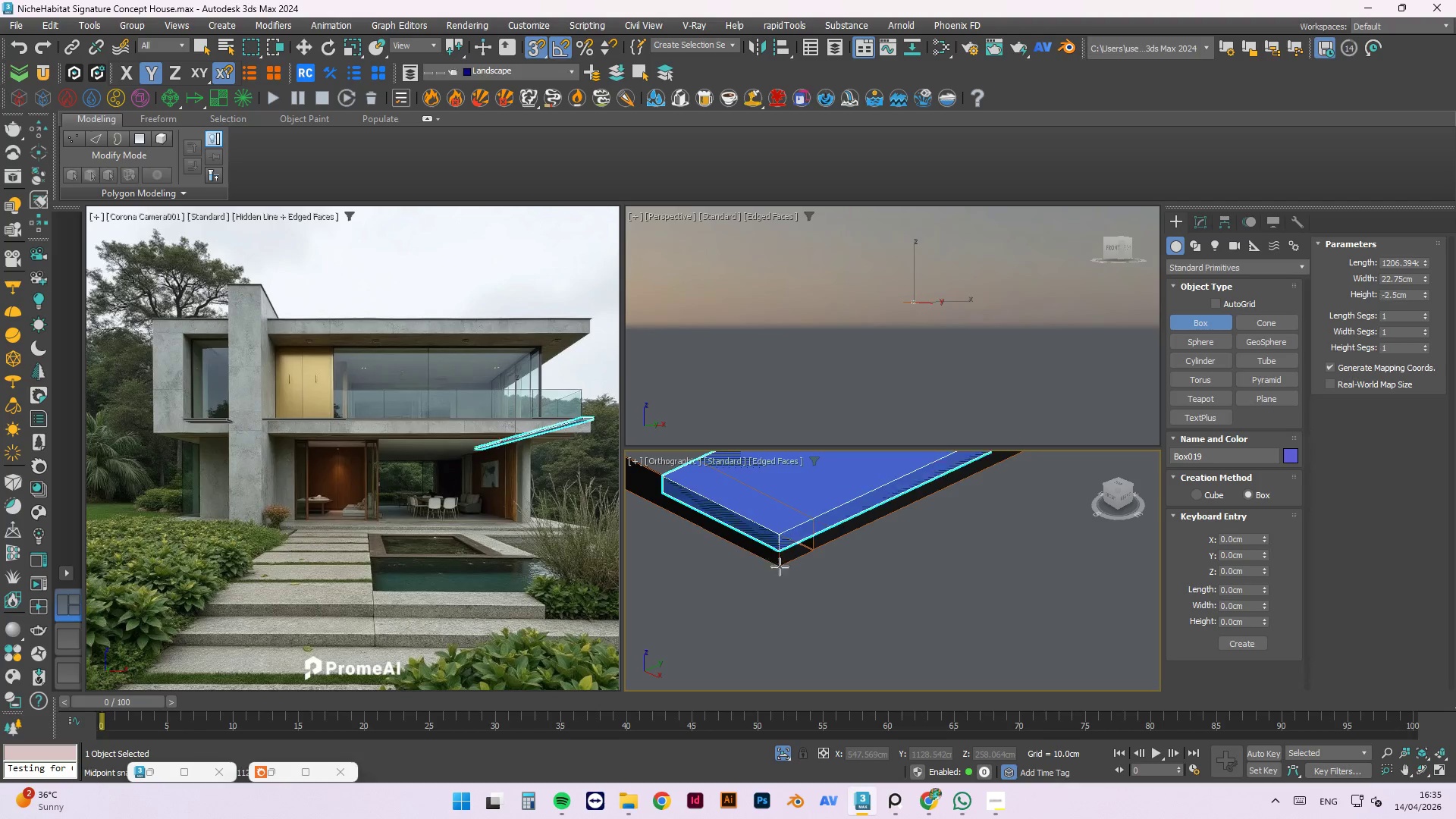 
left_click([780, 570])
 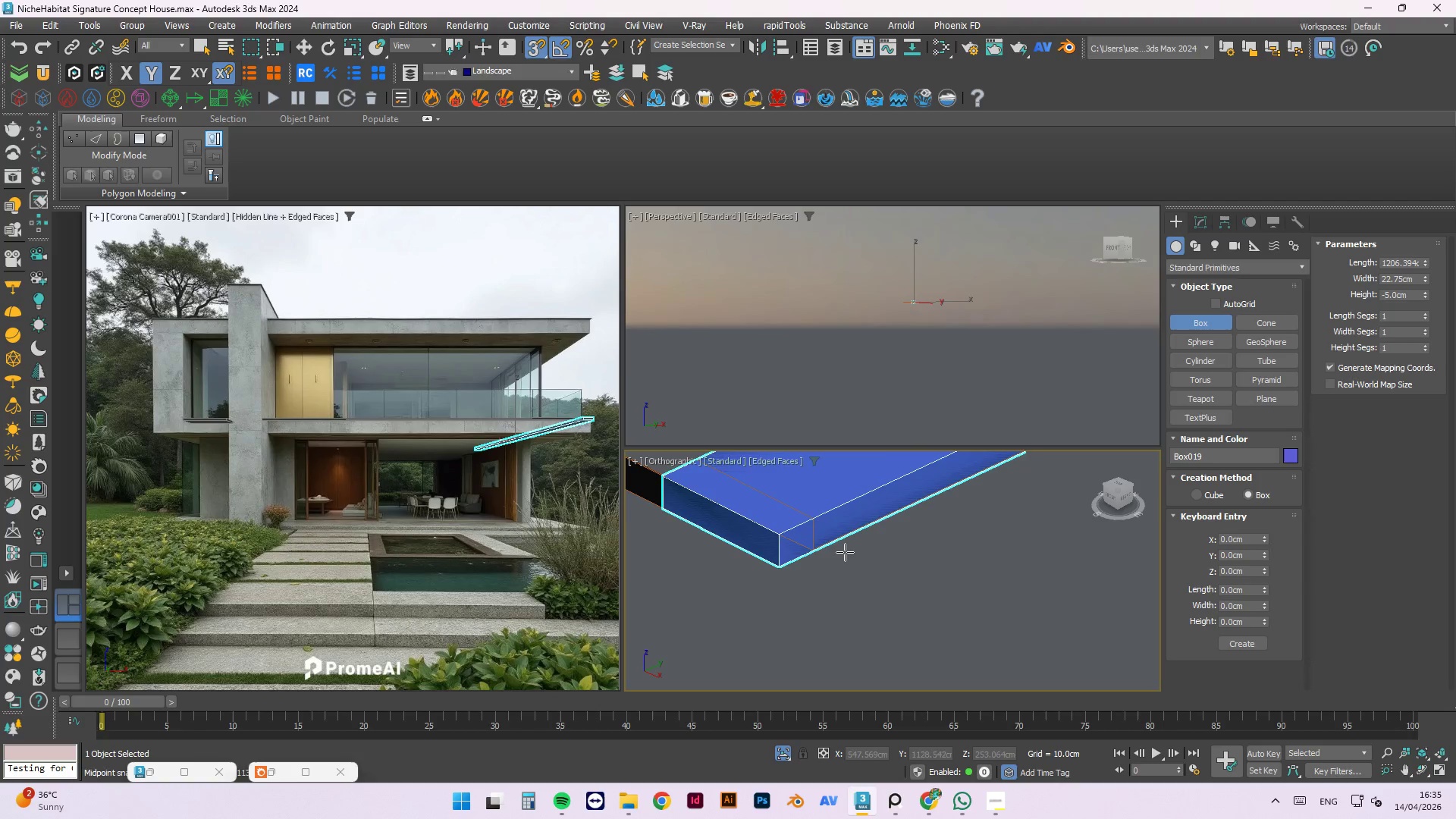 
key(Alt+AltLeft)
 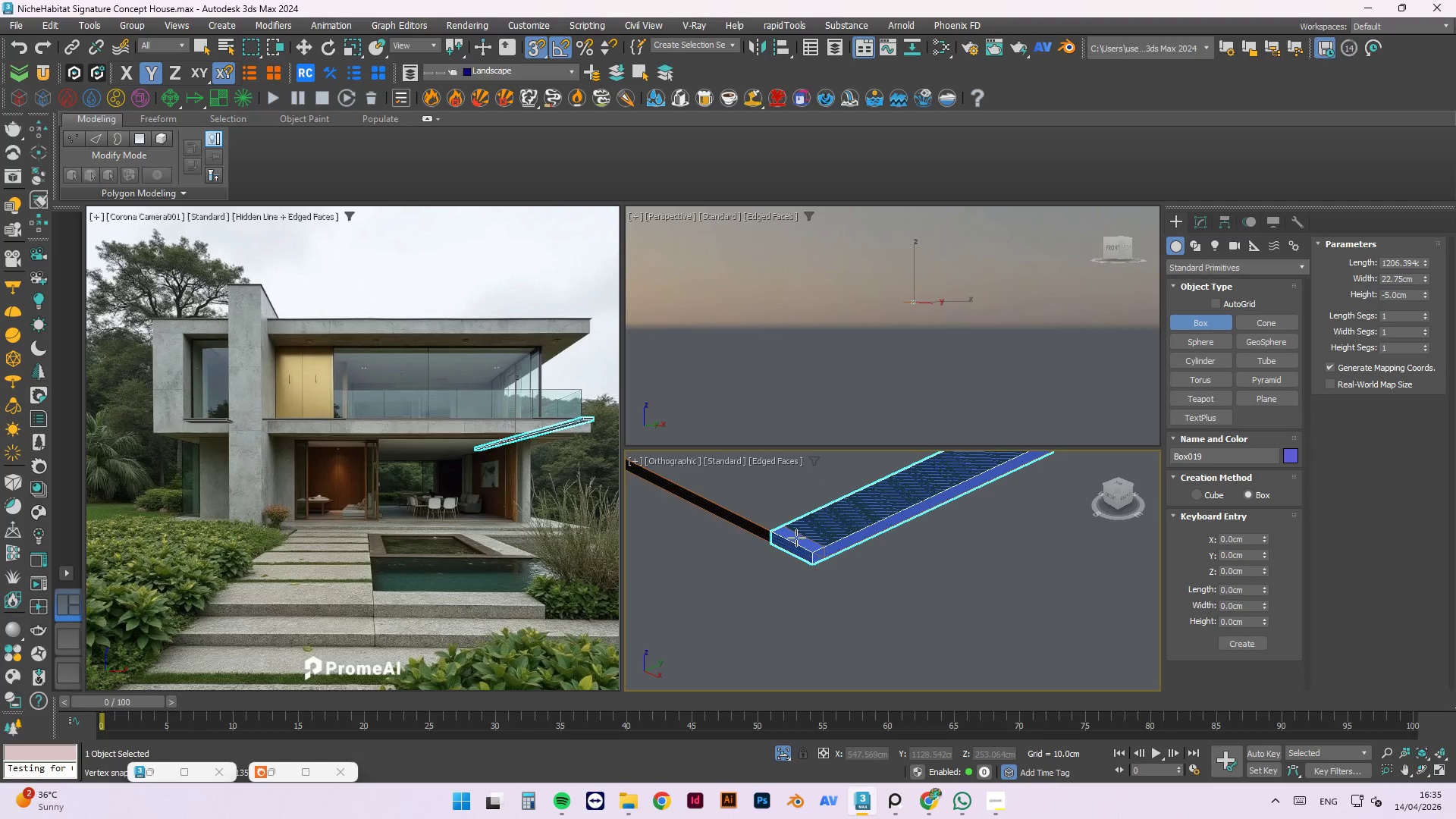 
scroll: coordinate [814, 571], scroll_direction: down, amount: 6.0
 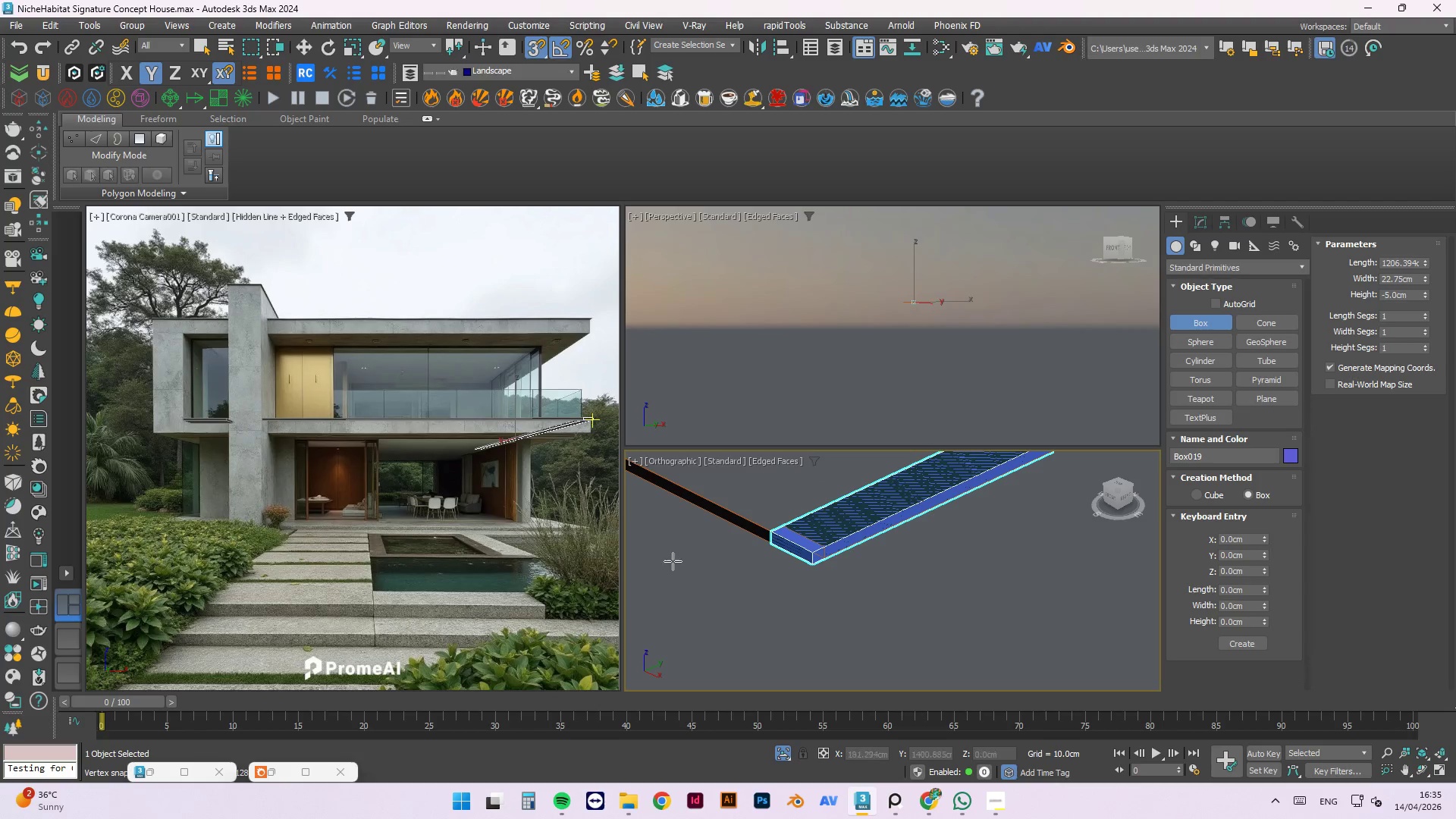 
hold_key(key=AltLeft, duration=0.64)
 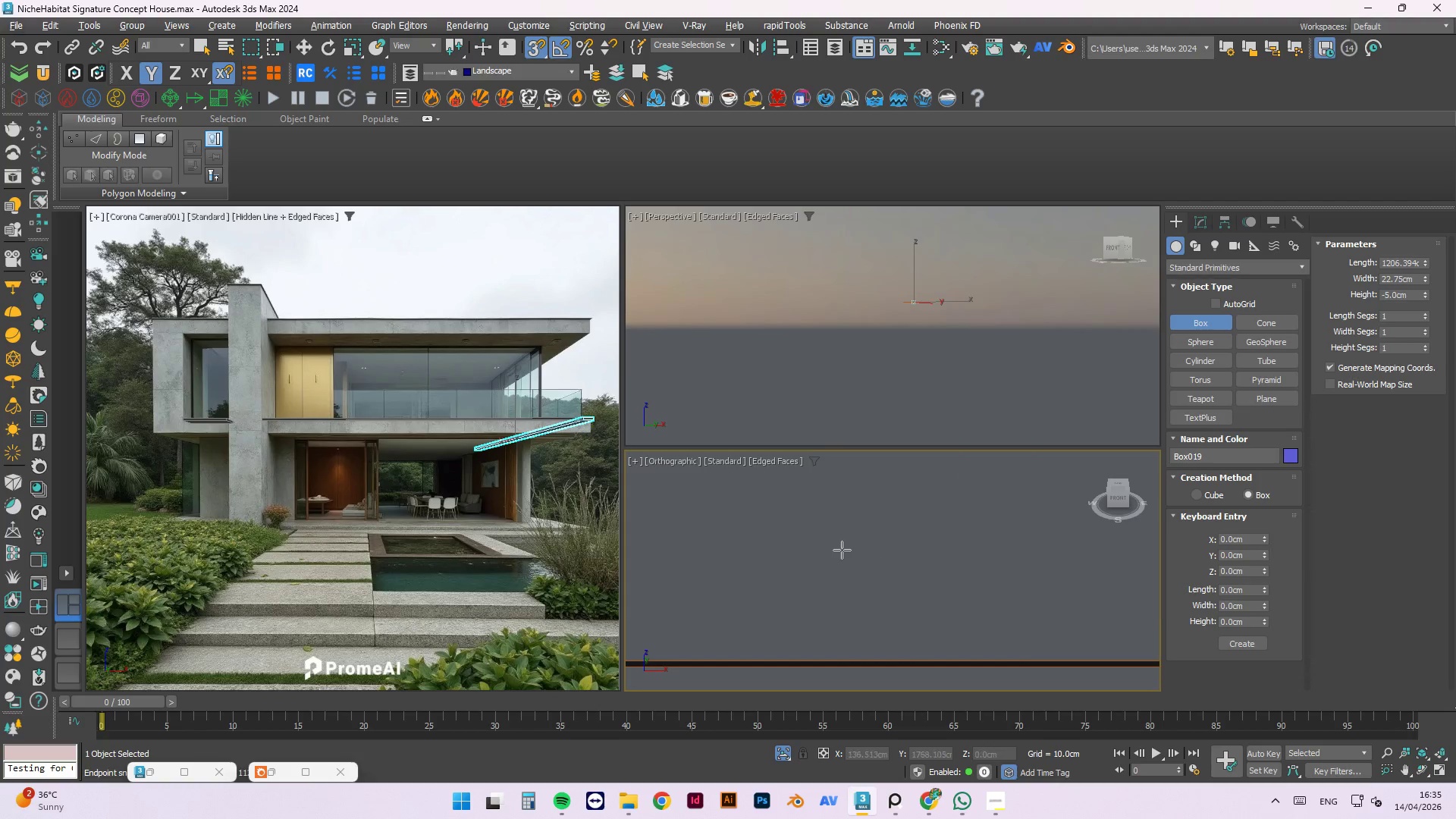 
scroll: coordinate [837, 546], scroll_direction: down, amount: 7.0
 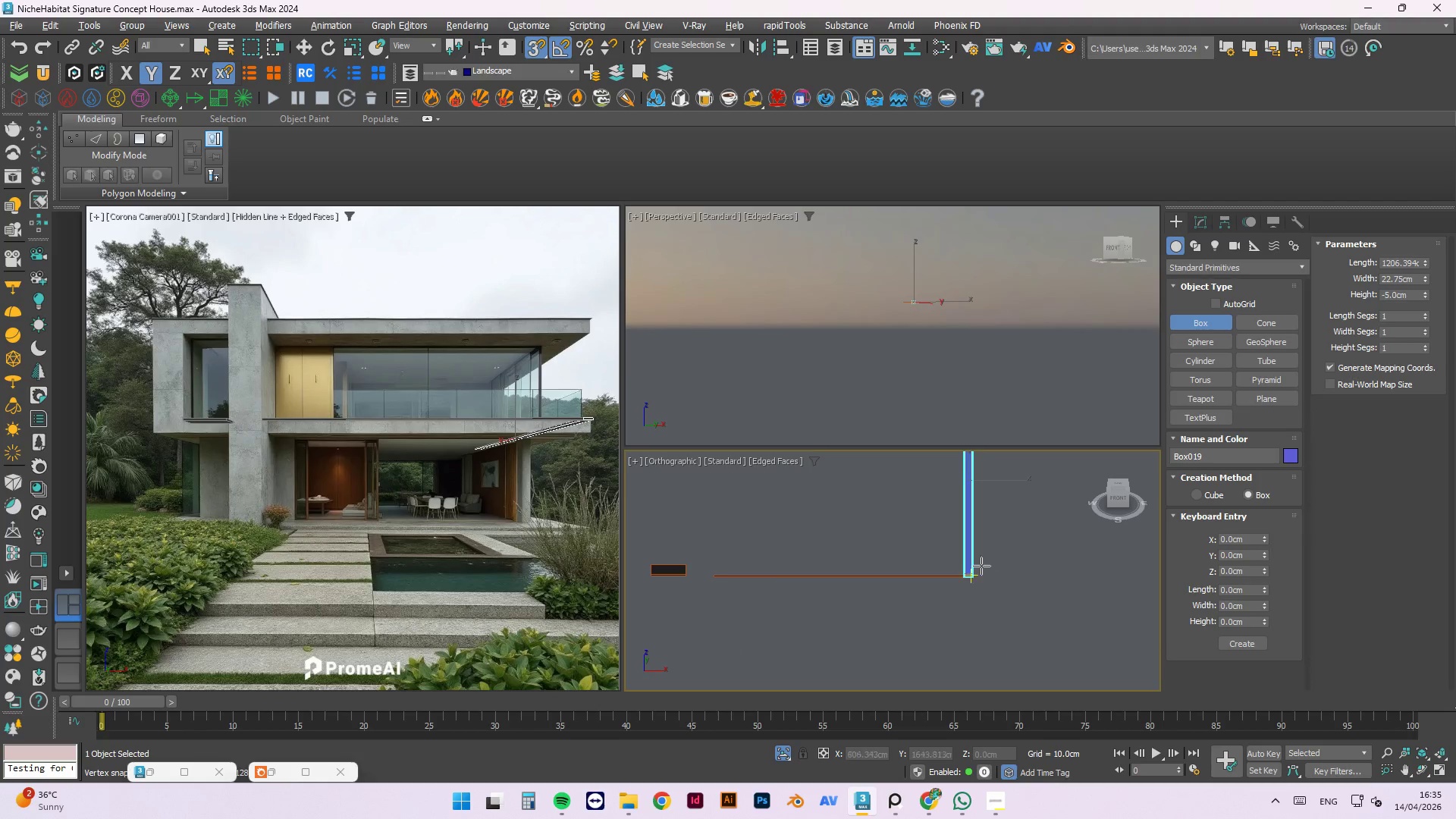 
key(Escape)
 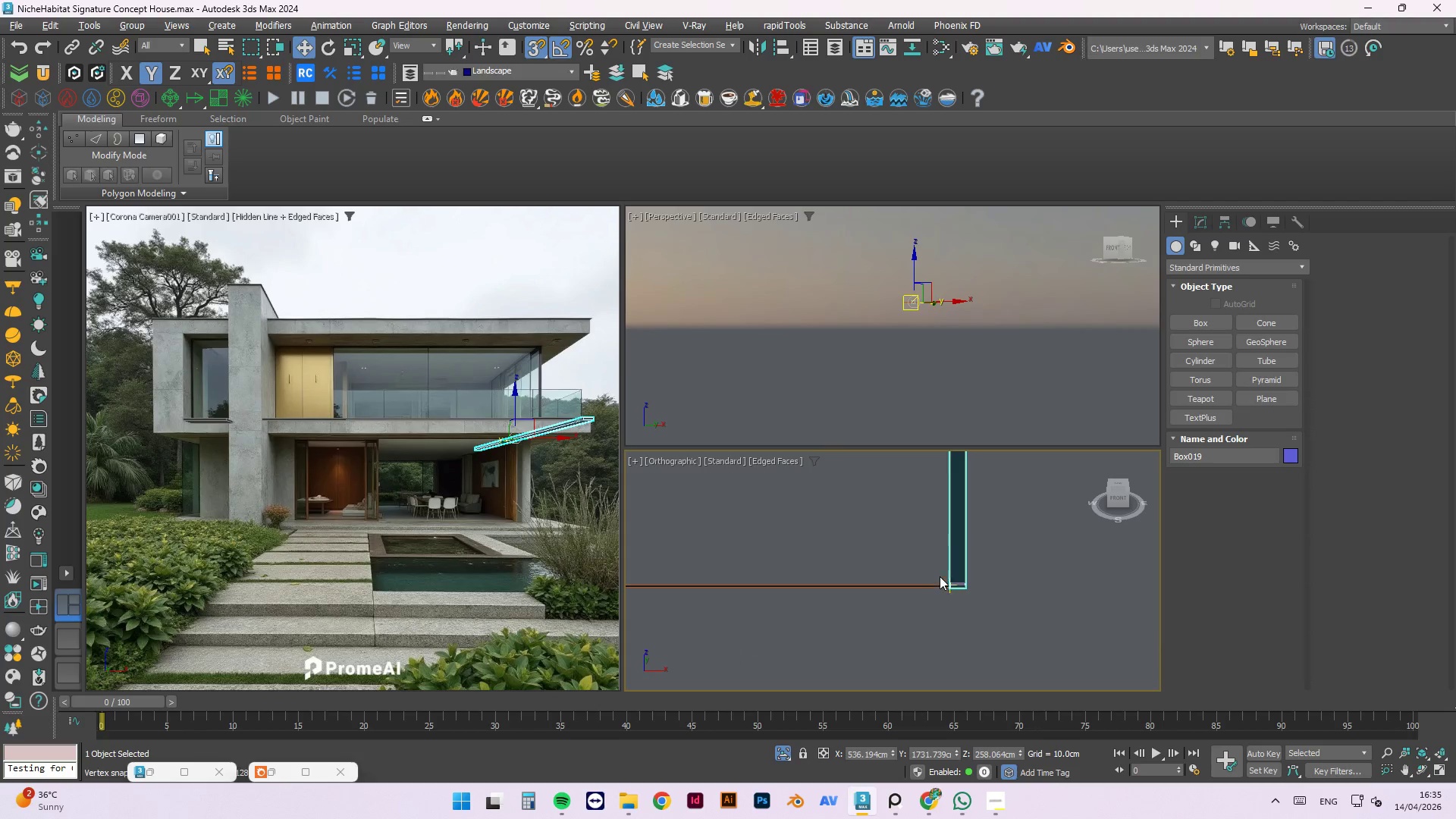 
scroll: coordinate [979, 565], scroll_direction: up, amount: 3.0
 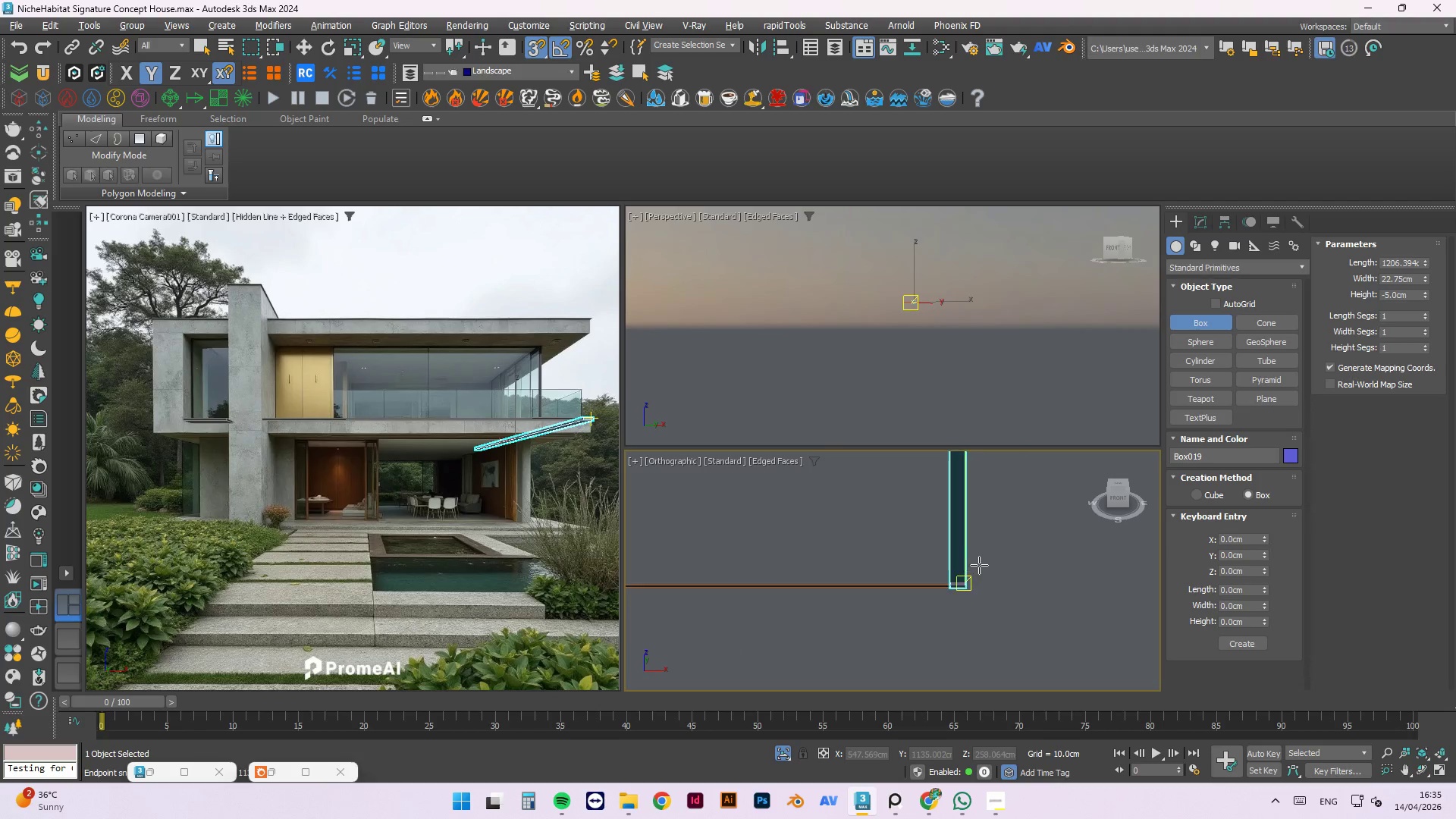 
hold_key(key=AltLeft, duration=0.48)
 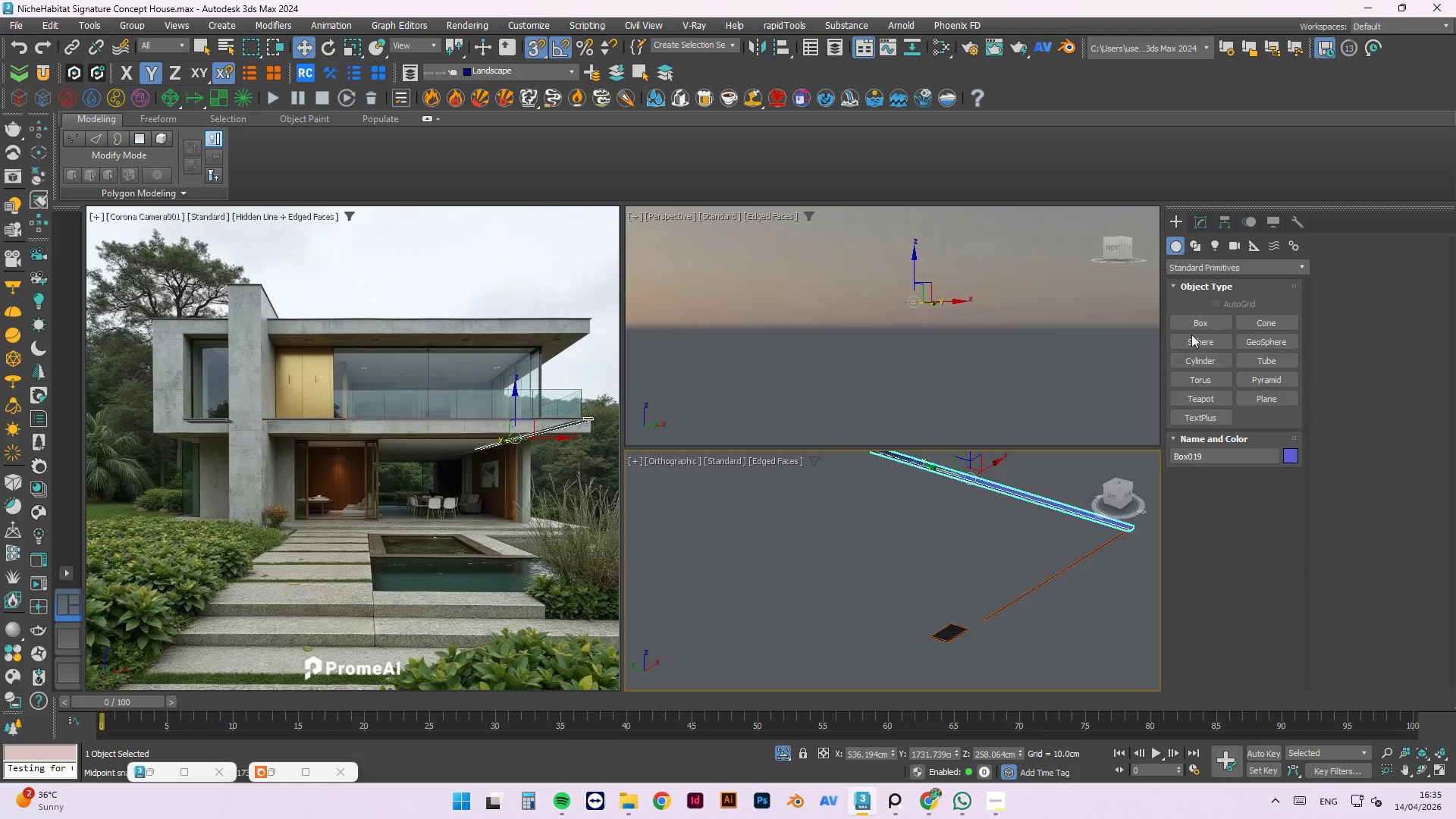 
scroll: coordinate [979, 573], scroll_direction: down, amount: 2.0
 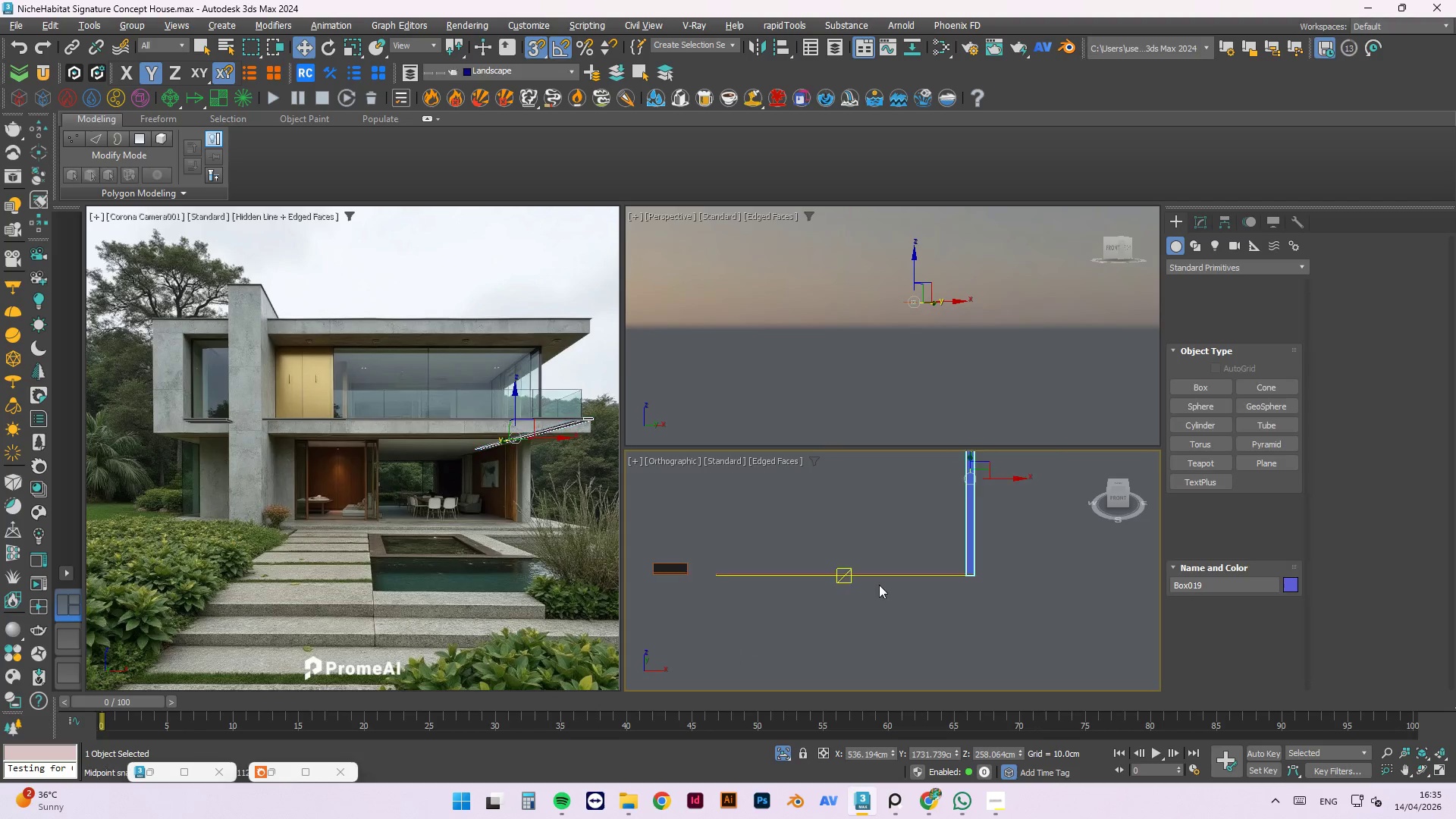 
key(2)
 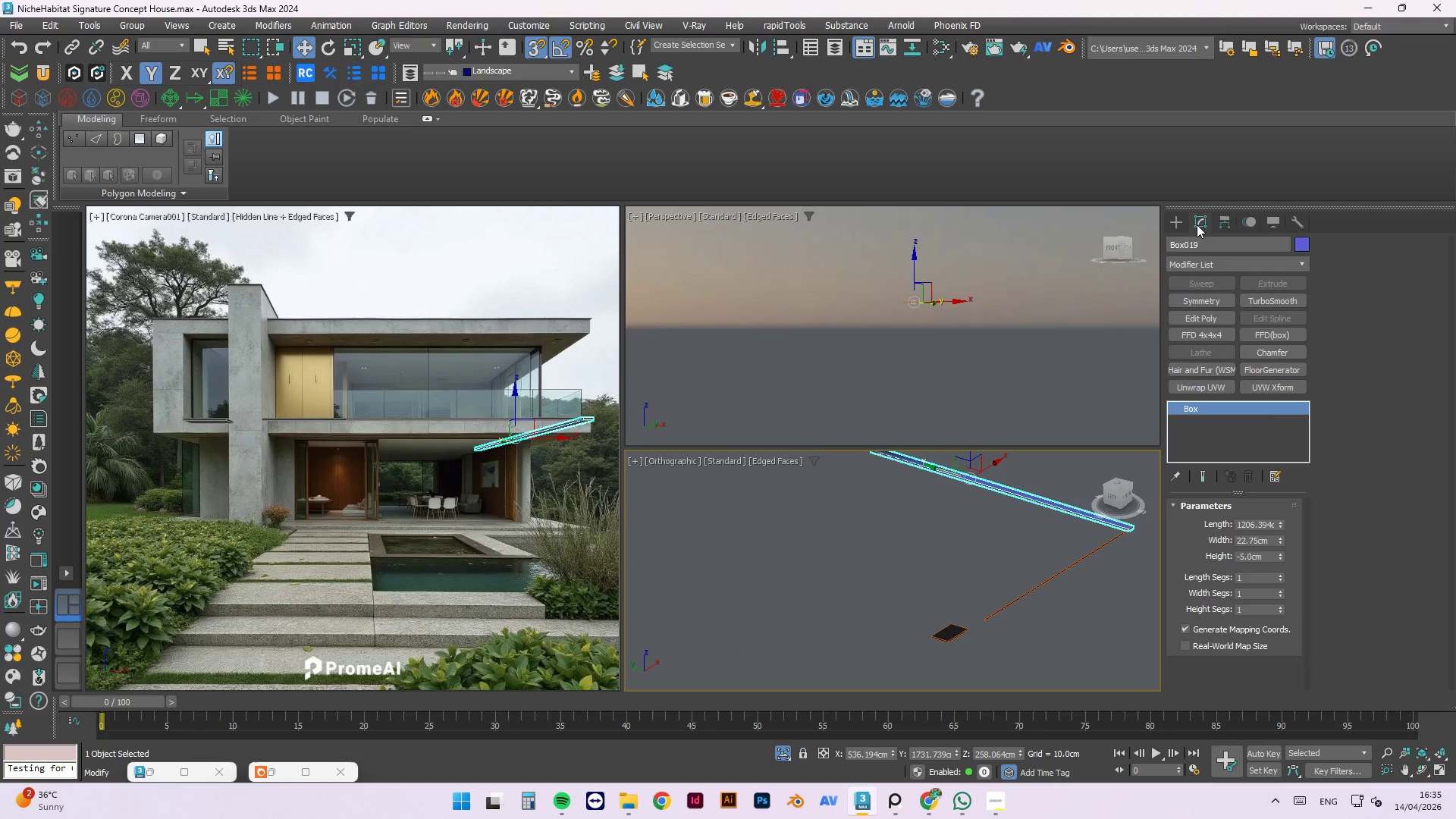 
left_click([1196, 218])
 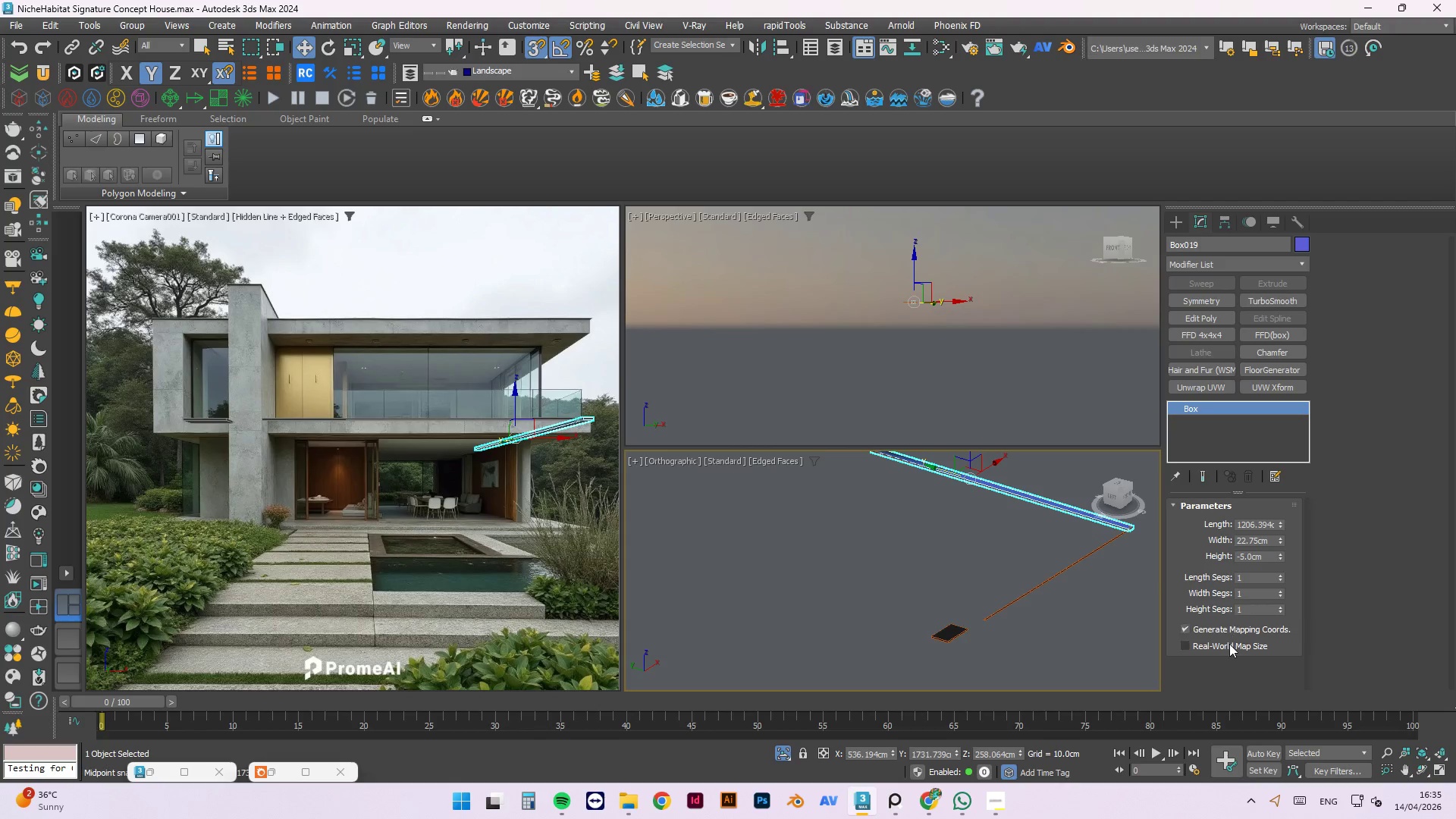 
left_click([1225, 653])
 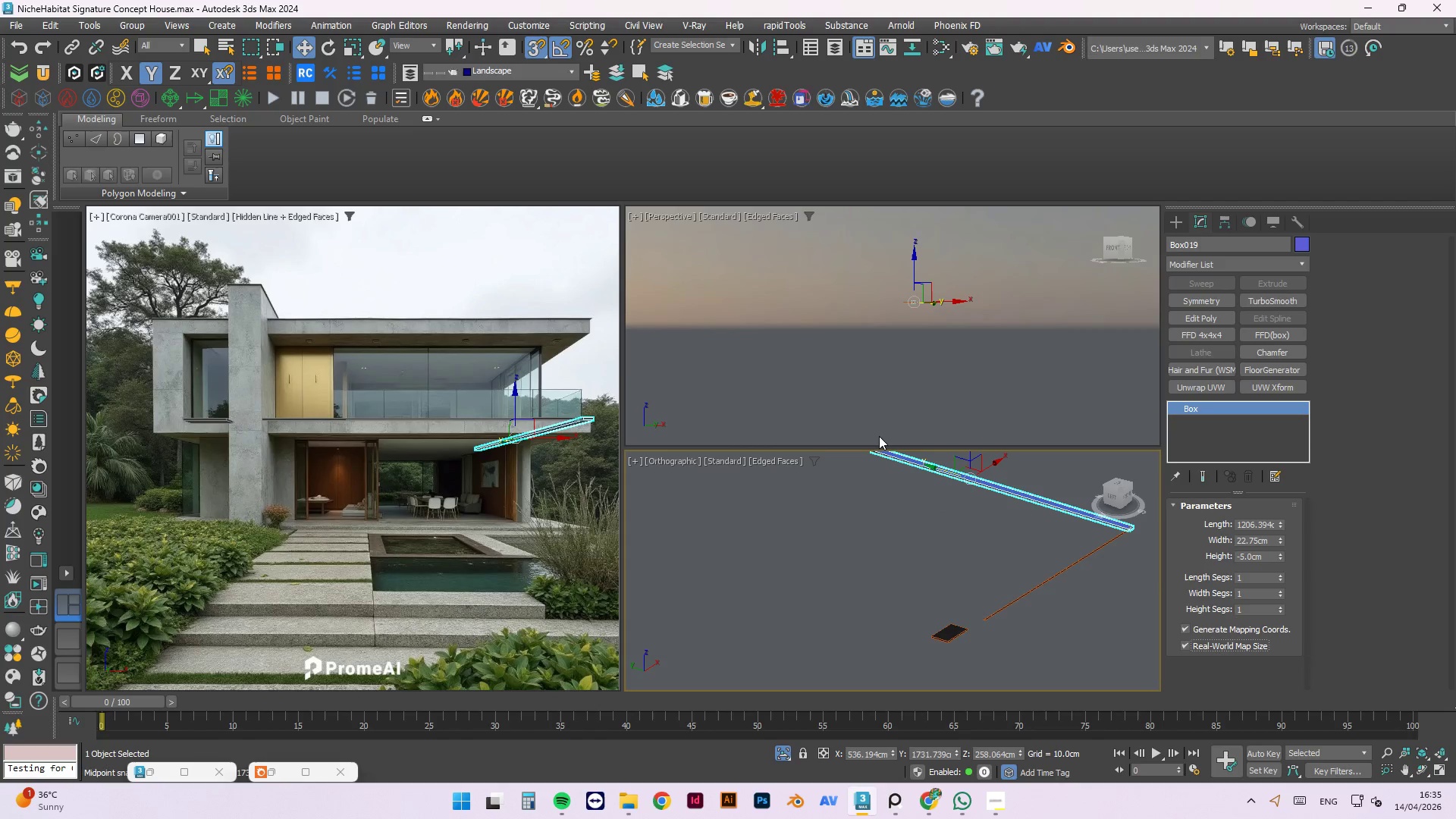 
key(M)
 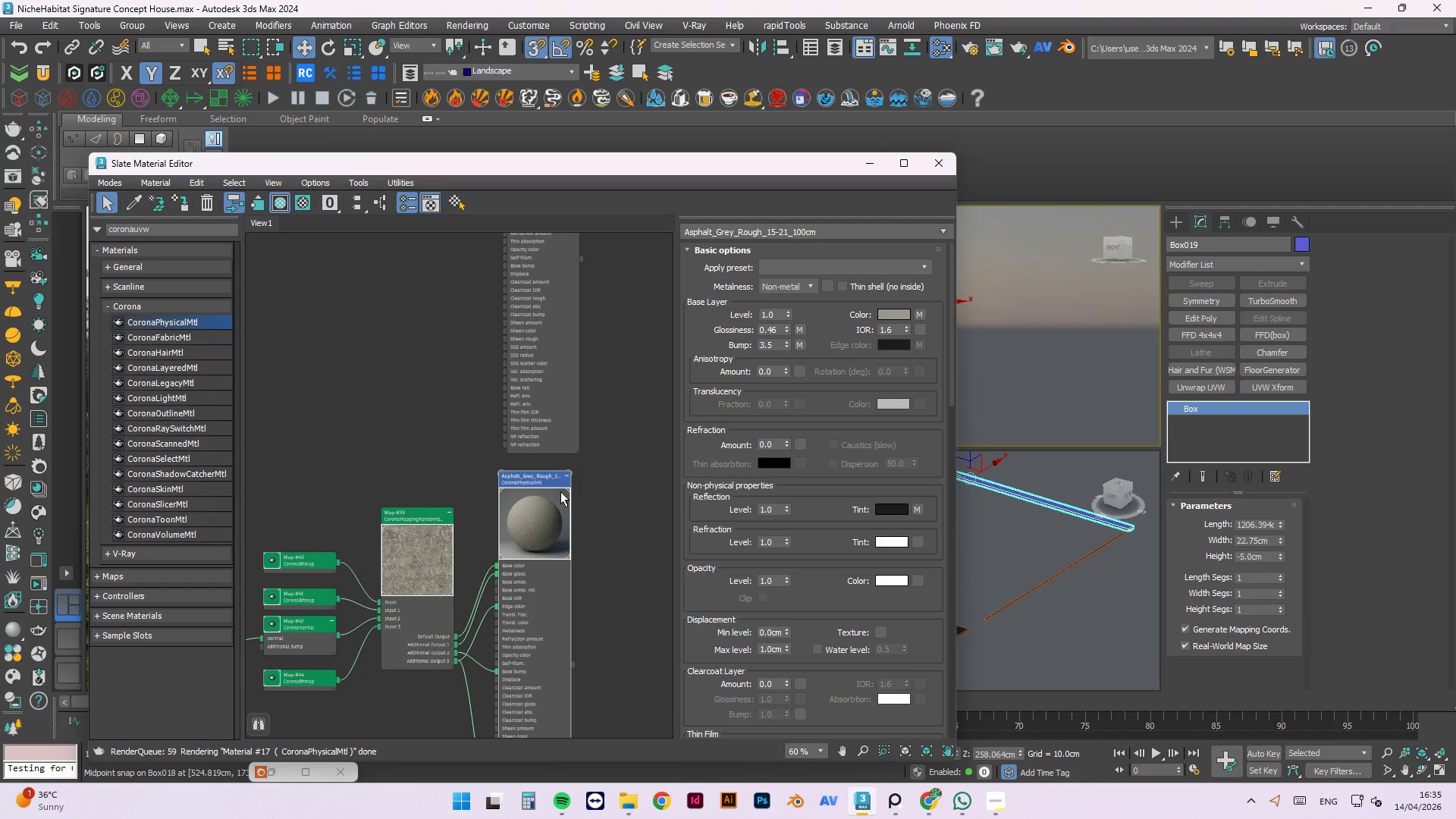 
left_click([492, 462])
 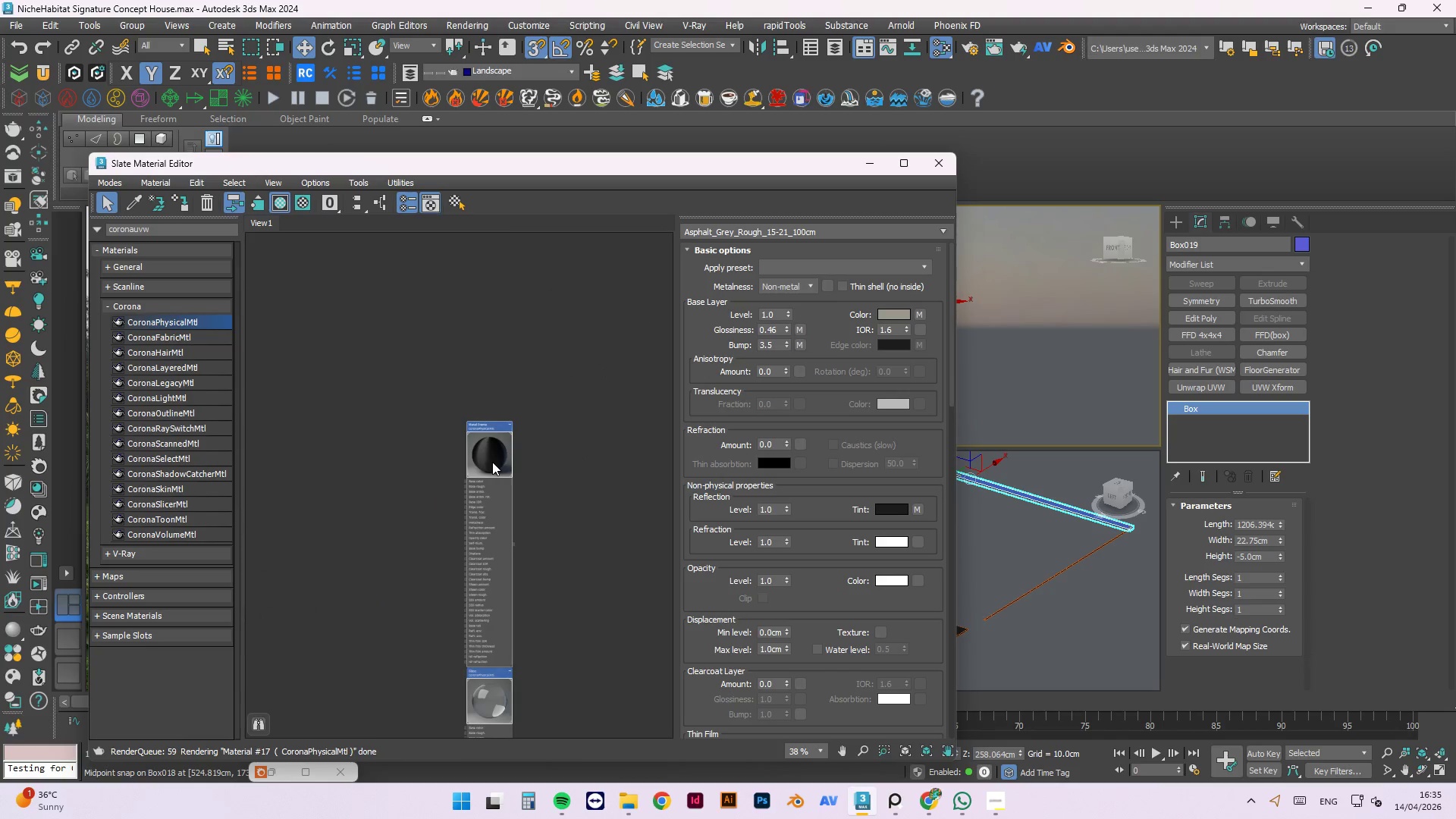 
scroll: coordinate [554, 464], scroll_direction: down, amount: 2.0
 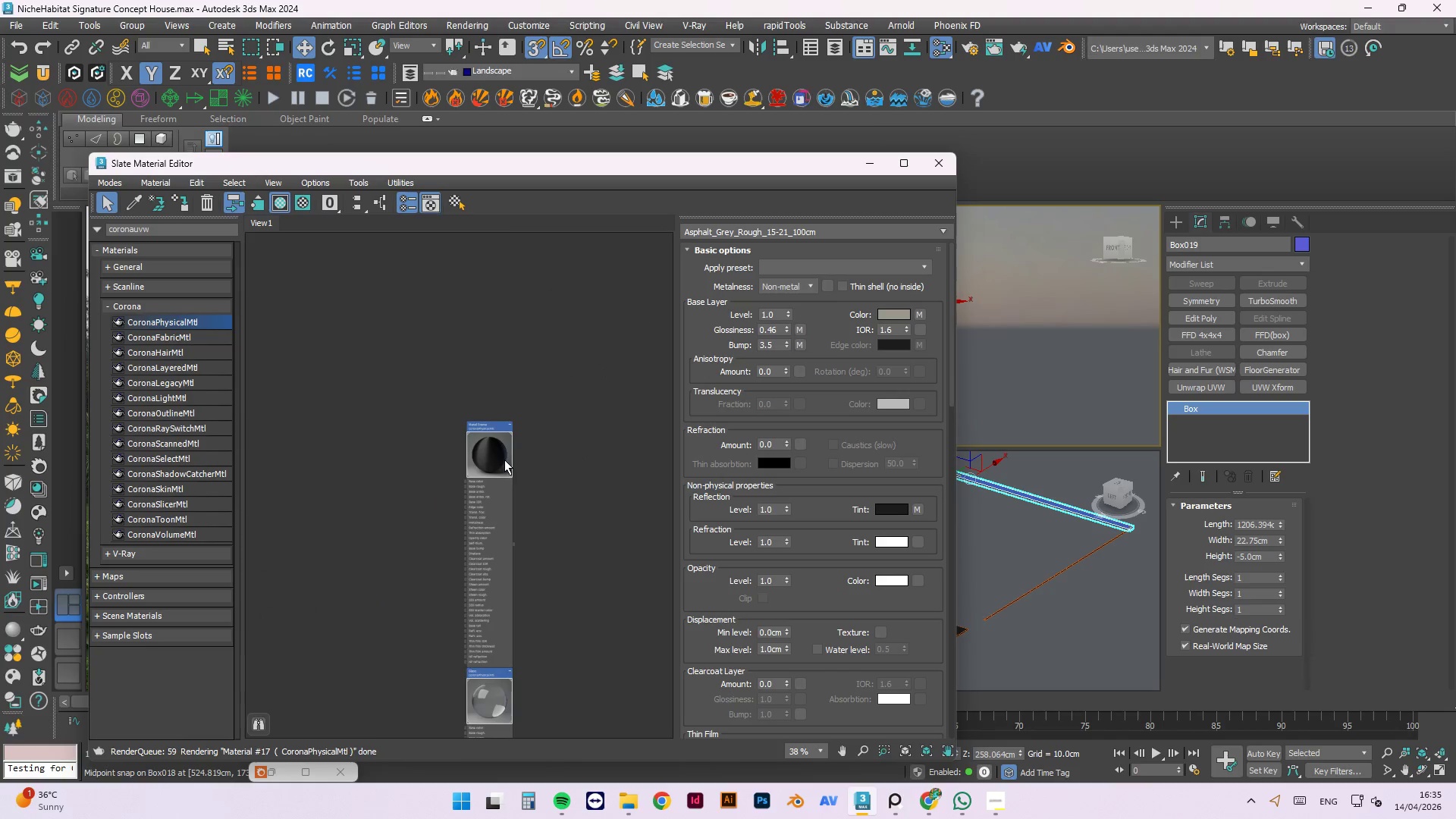 
right_click([492, 462])
 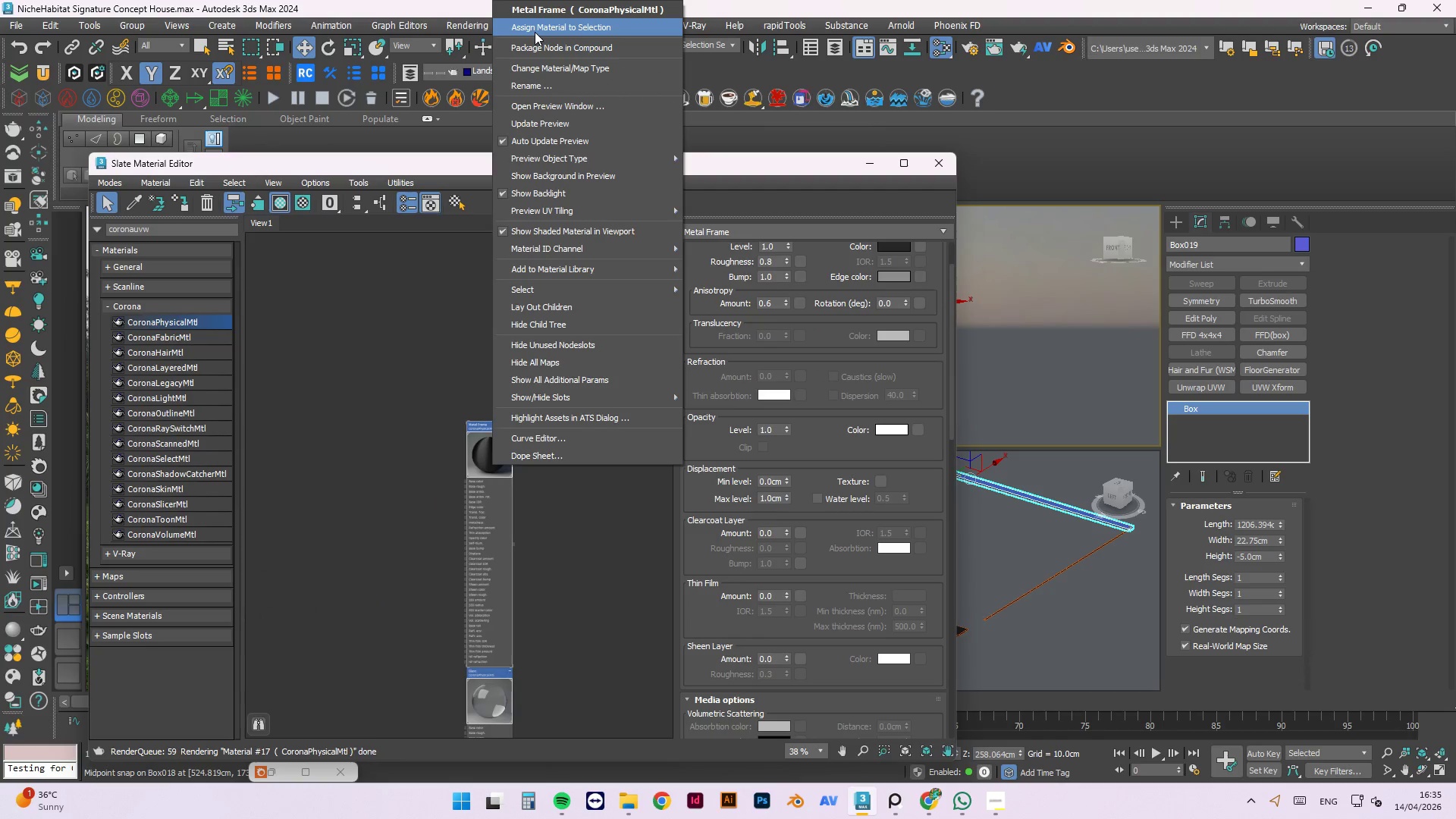 
left_click([535, 30])
 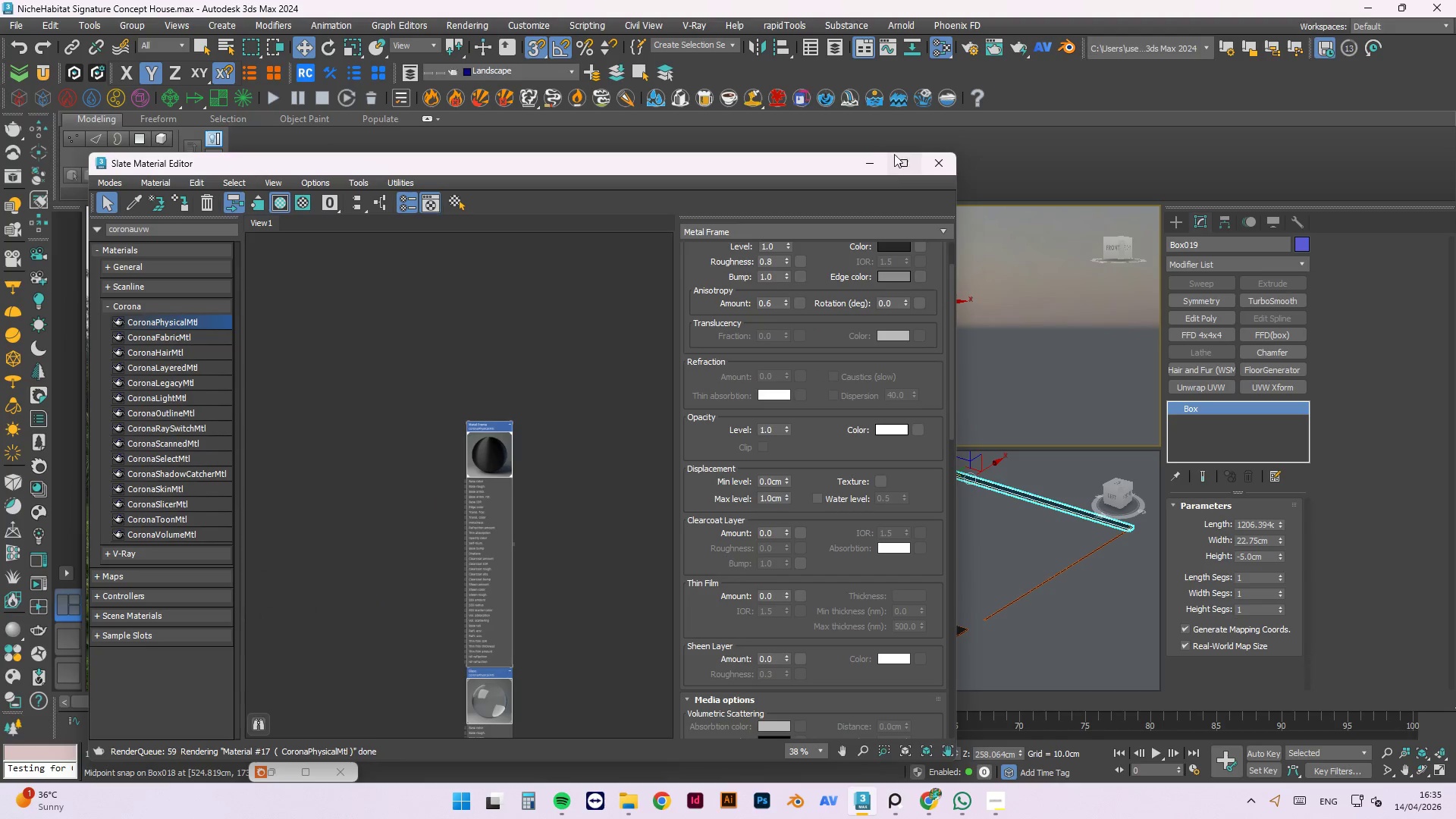 
left_click([872, 158])
 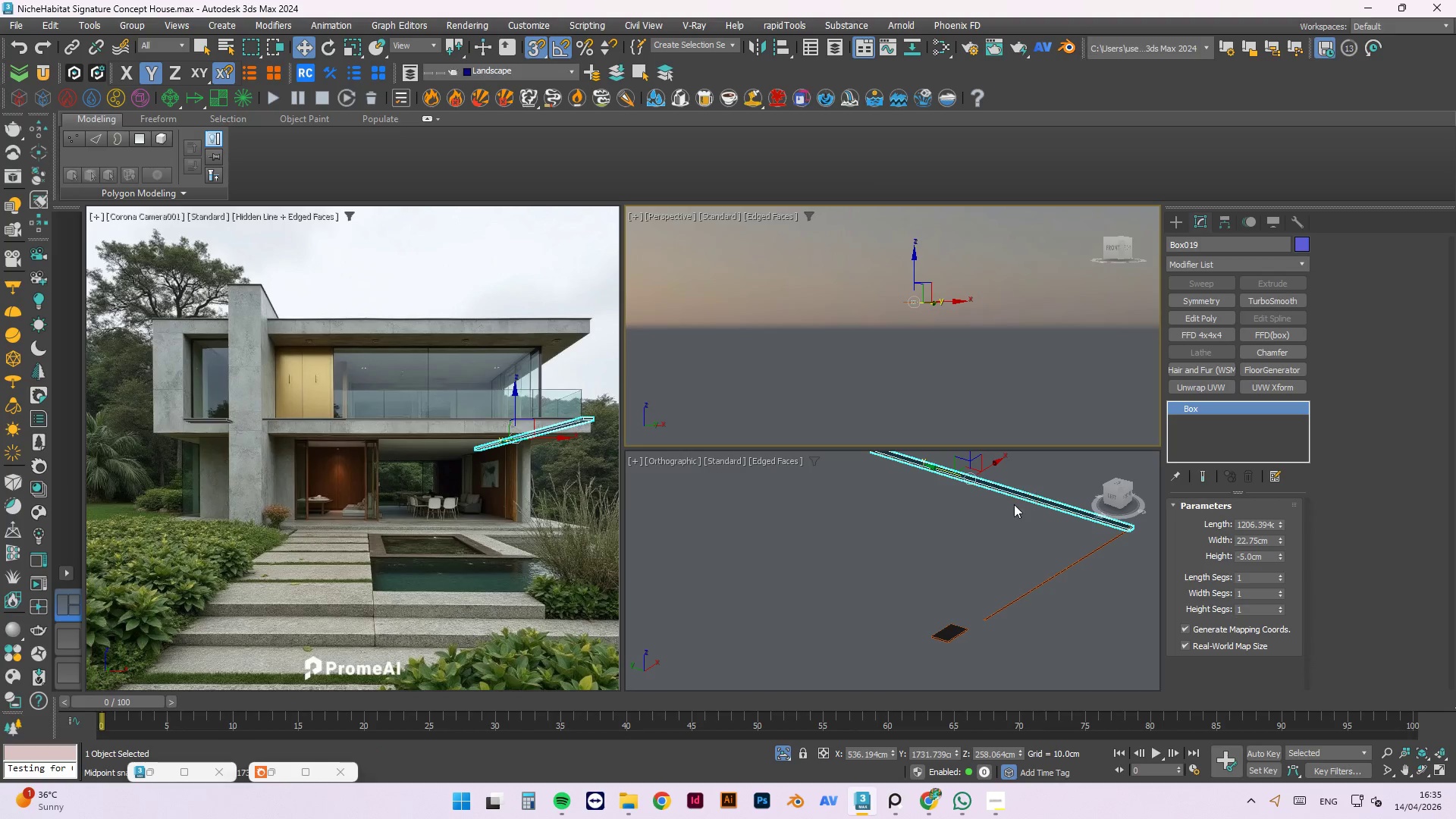 
scroll: coordinate [931, 554], scroll_direction: down, amount: 2.0
 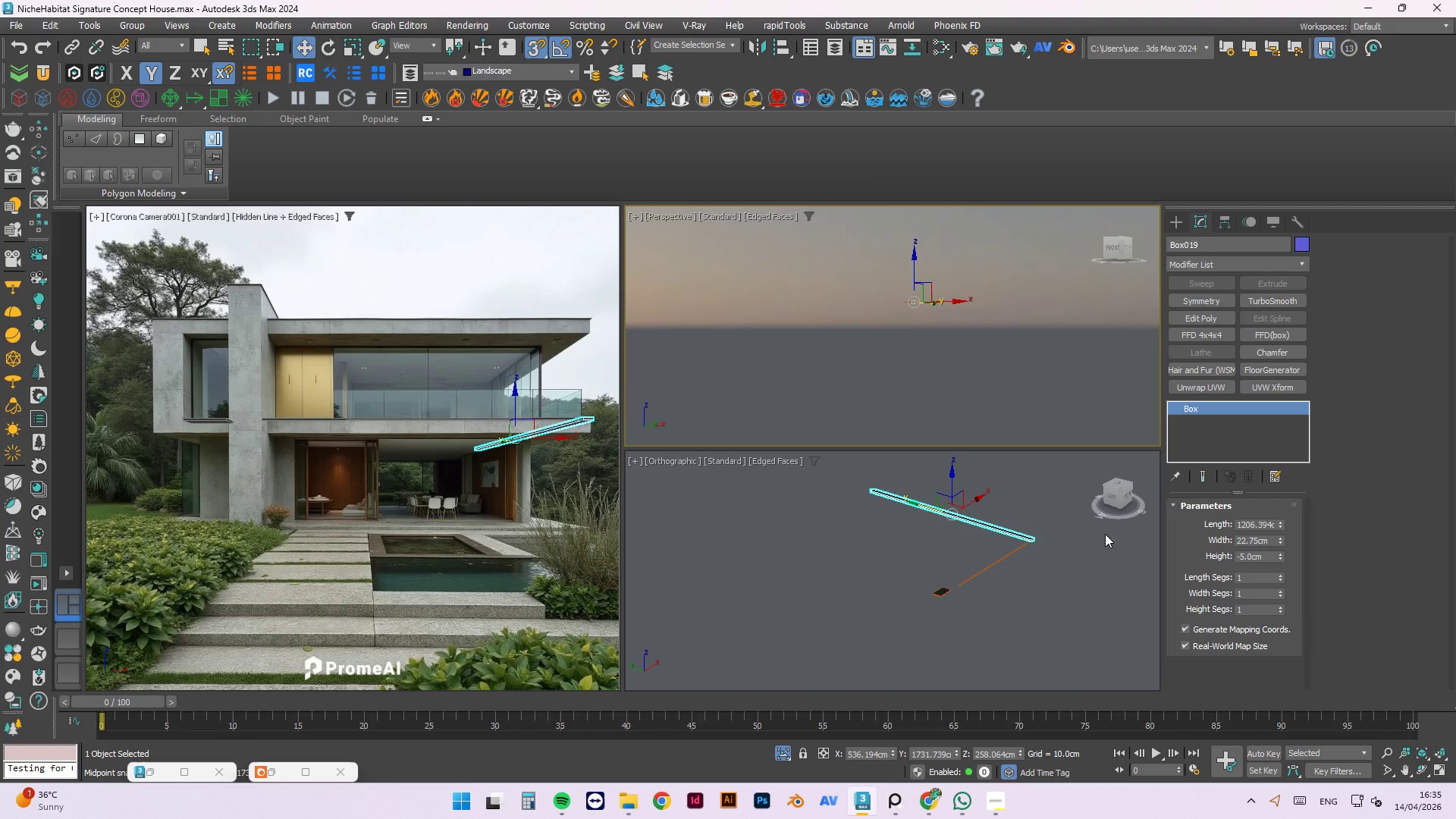 
scroll: coordinate [987, 576], scroll_direction: up, amount: 11.0
 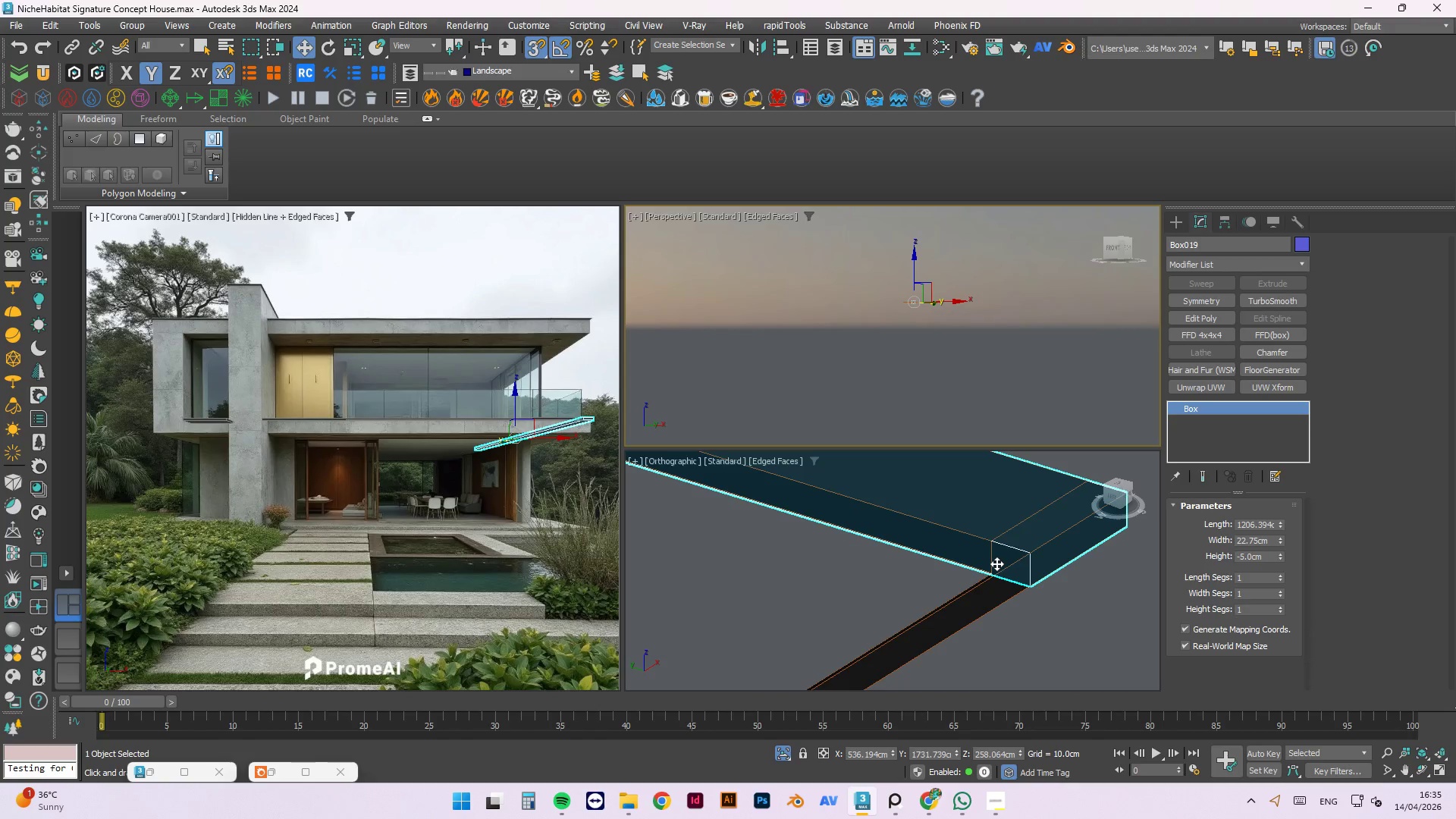 
key(Alt+1)
 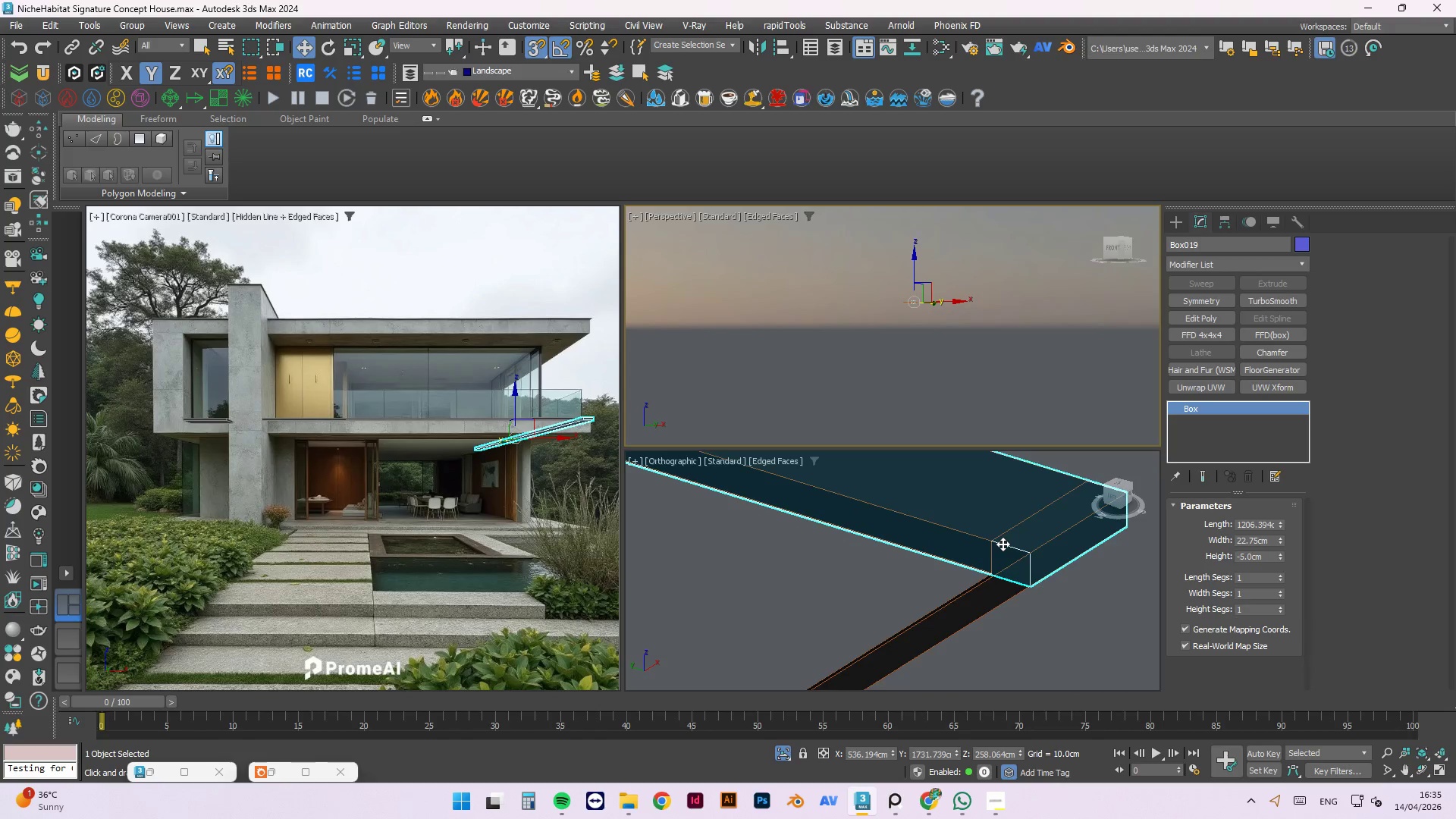 
scroll: coordinate [1001, 544], scroll_direction: up, amount: 3.0
 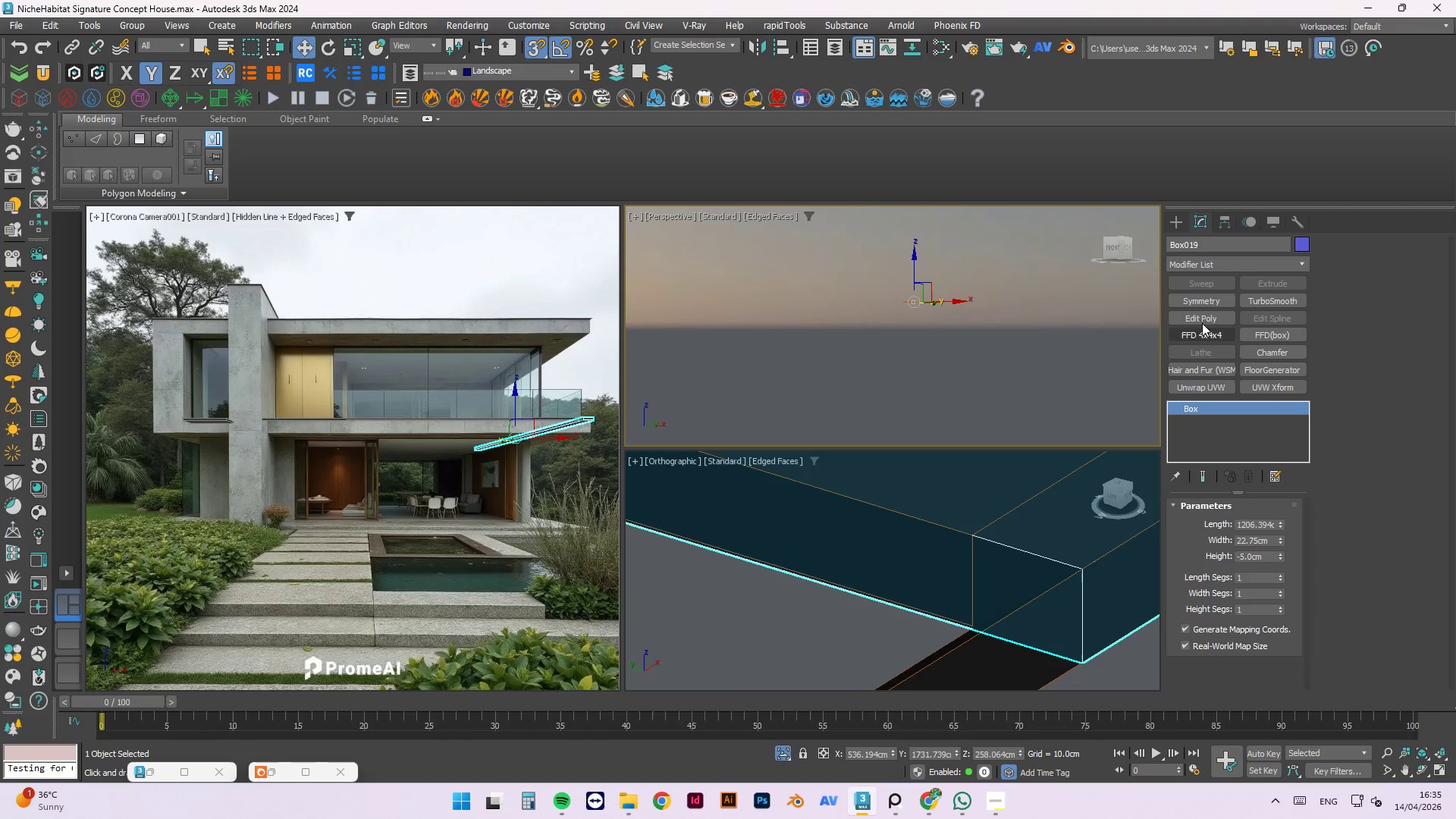 
left_click([1201, 315])
 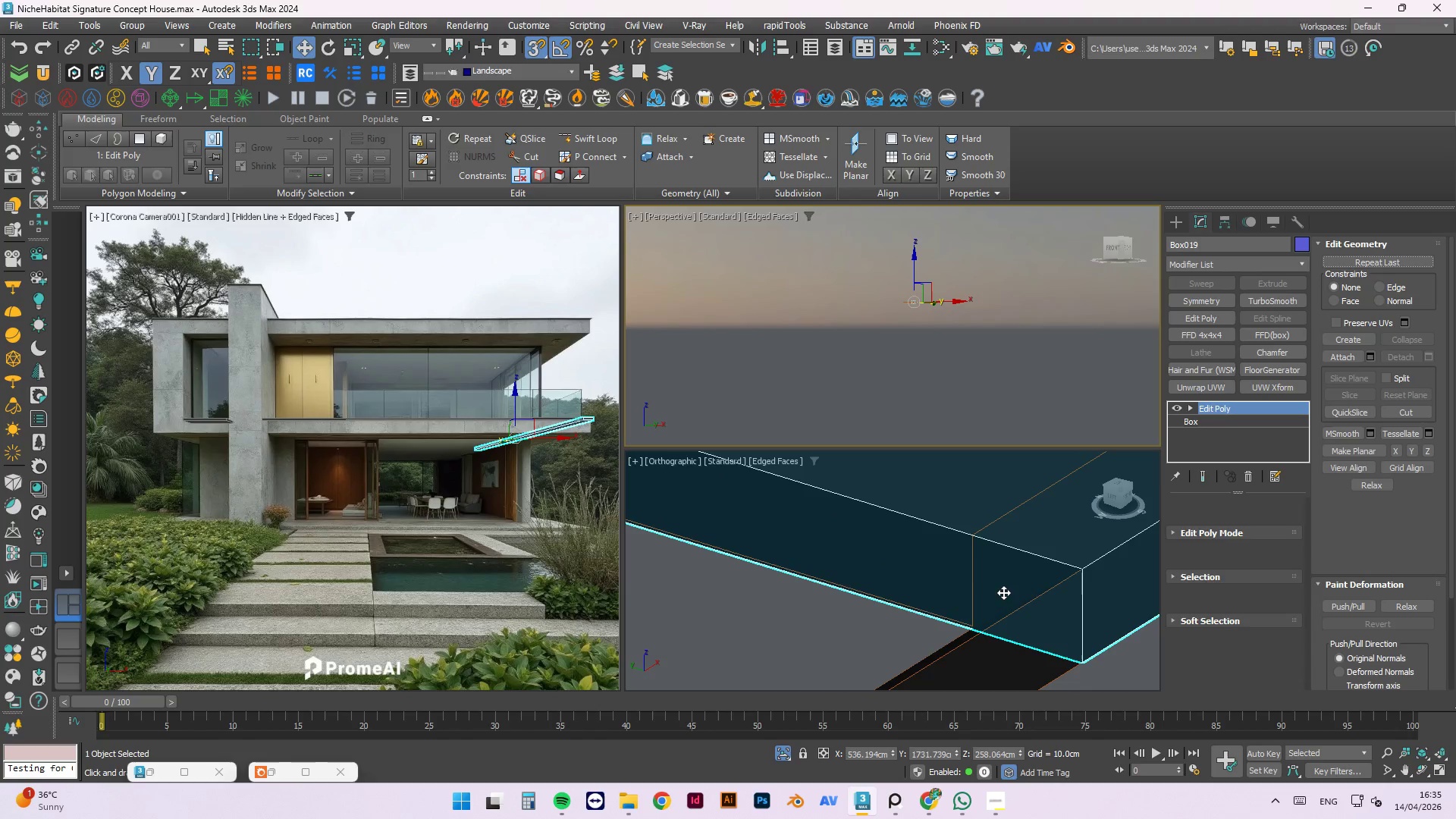 
key(Alt+AltLeft)
 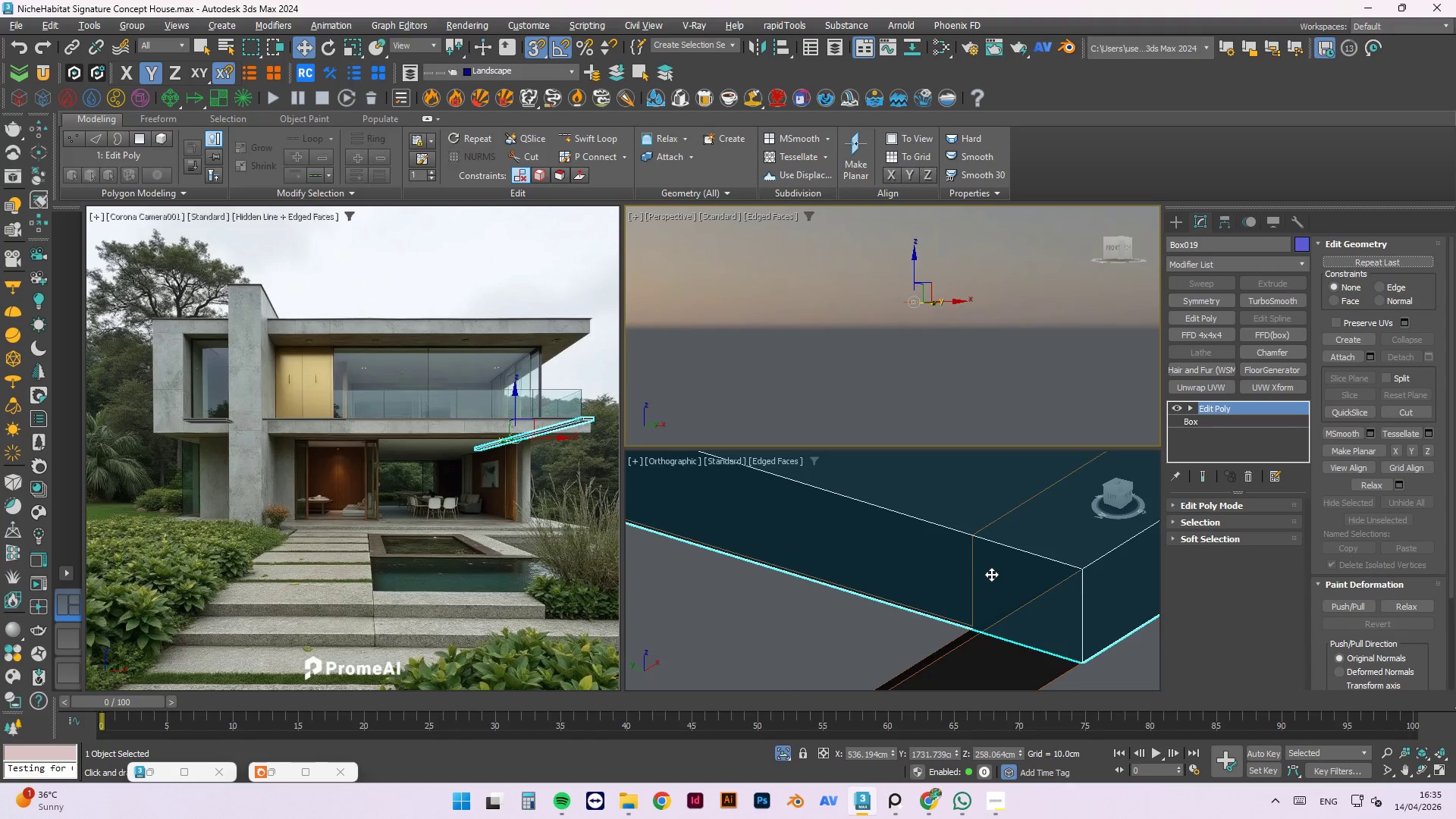 
key(Alt+1)
 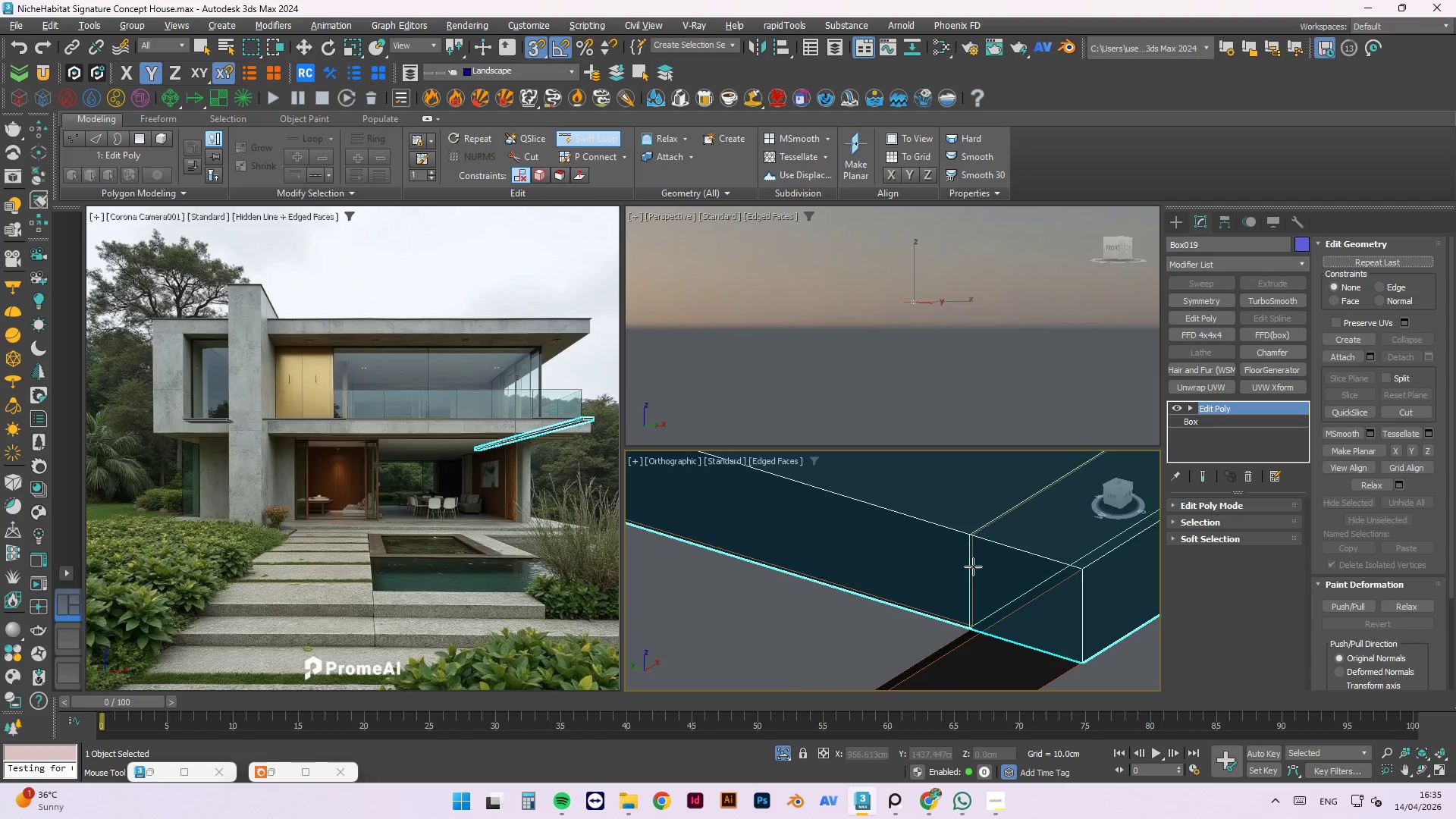 
scroll: coordinate [987, 521], scroll_direction: up, amount: 6.0
 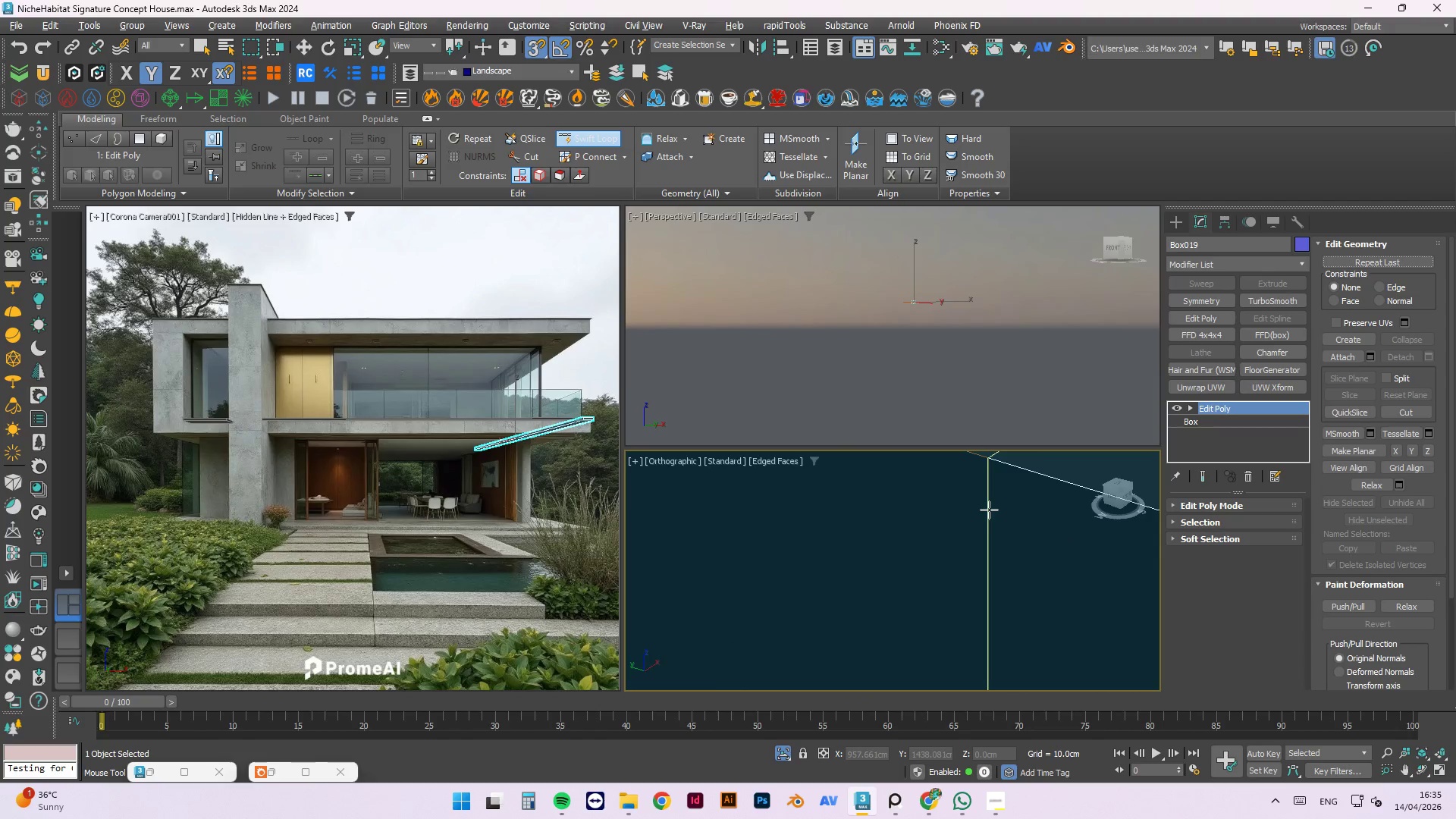 
left_click([989, 510])
 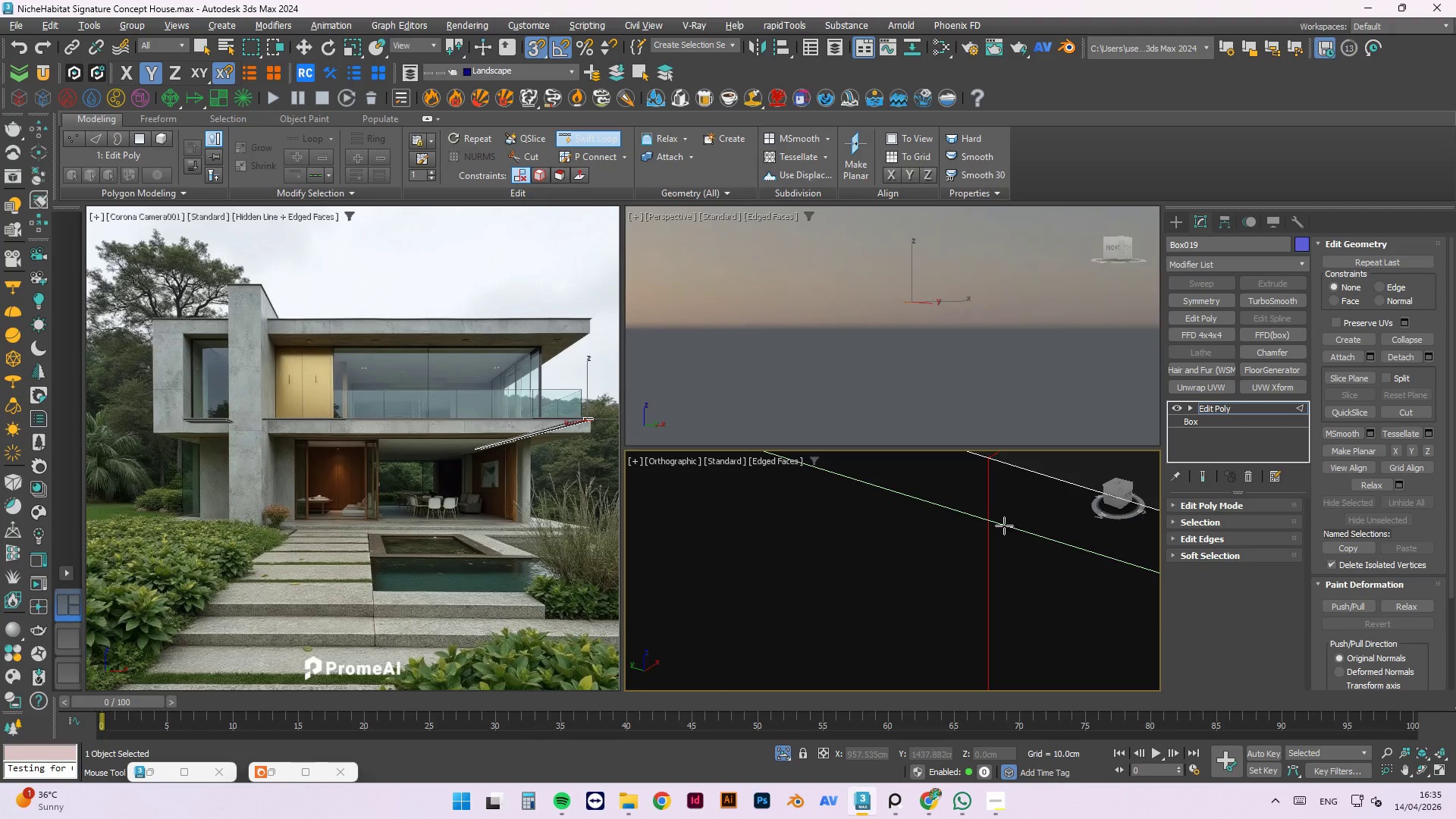 
key(Alt+1)
 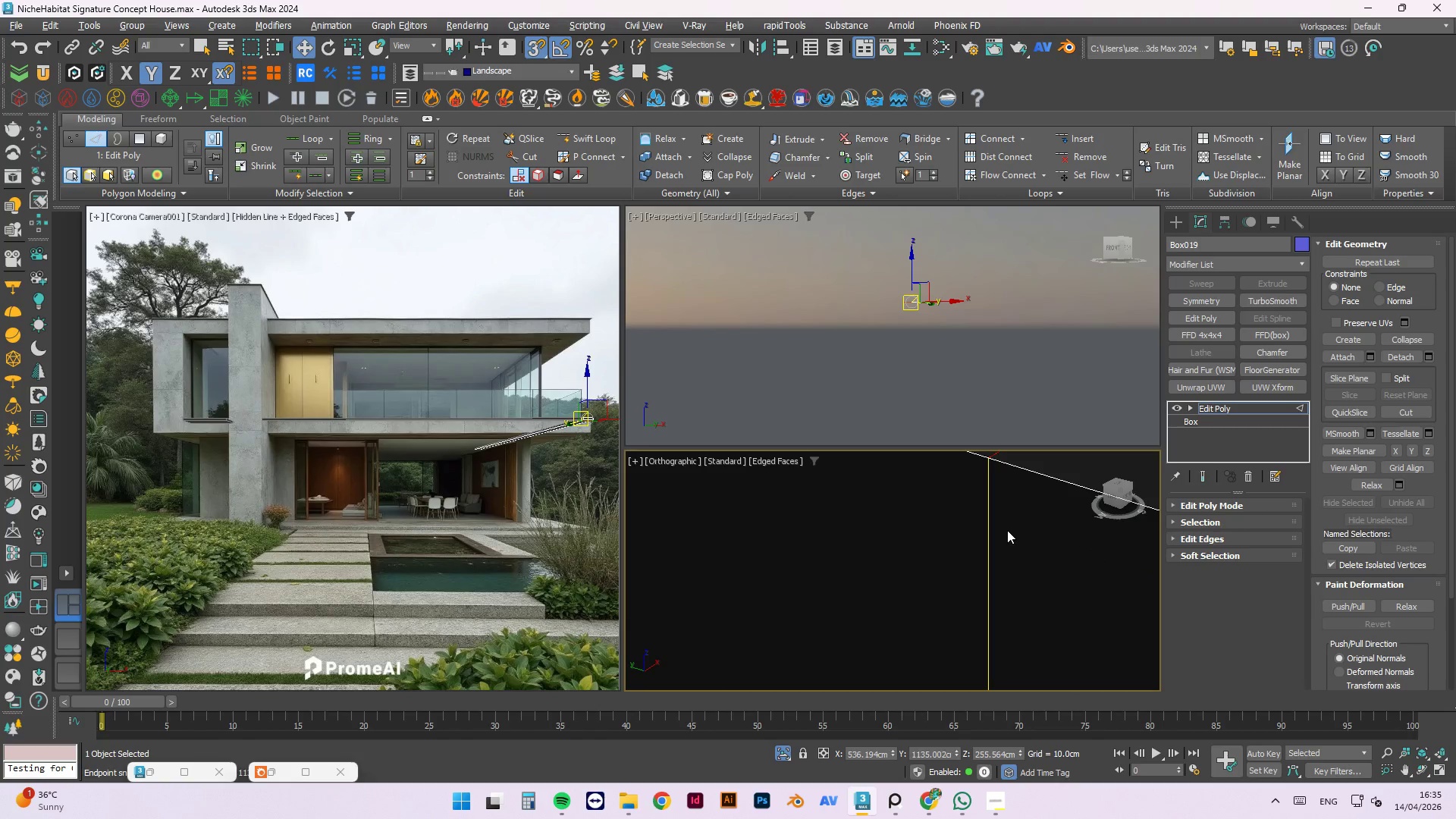 
key(4)
 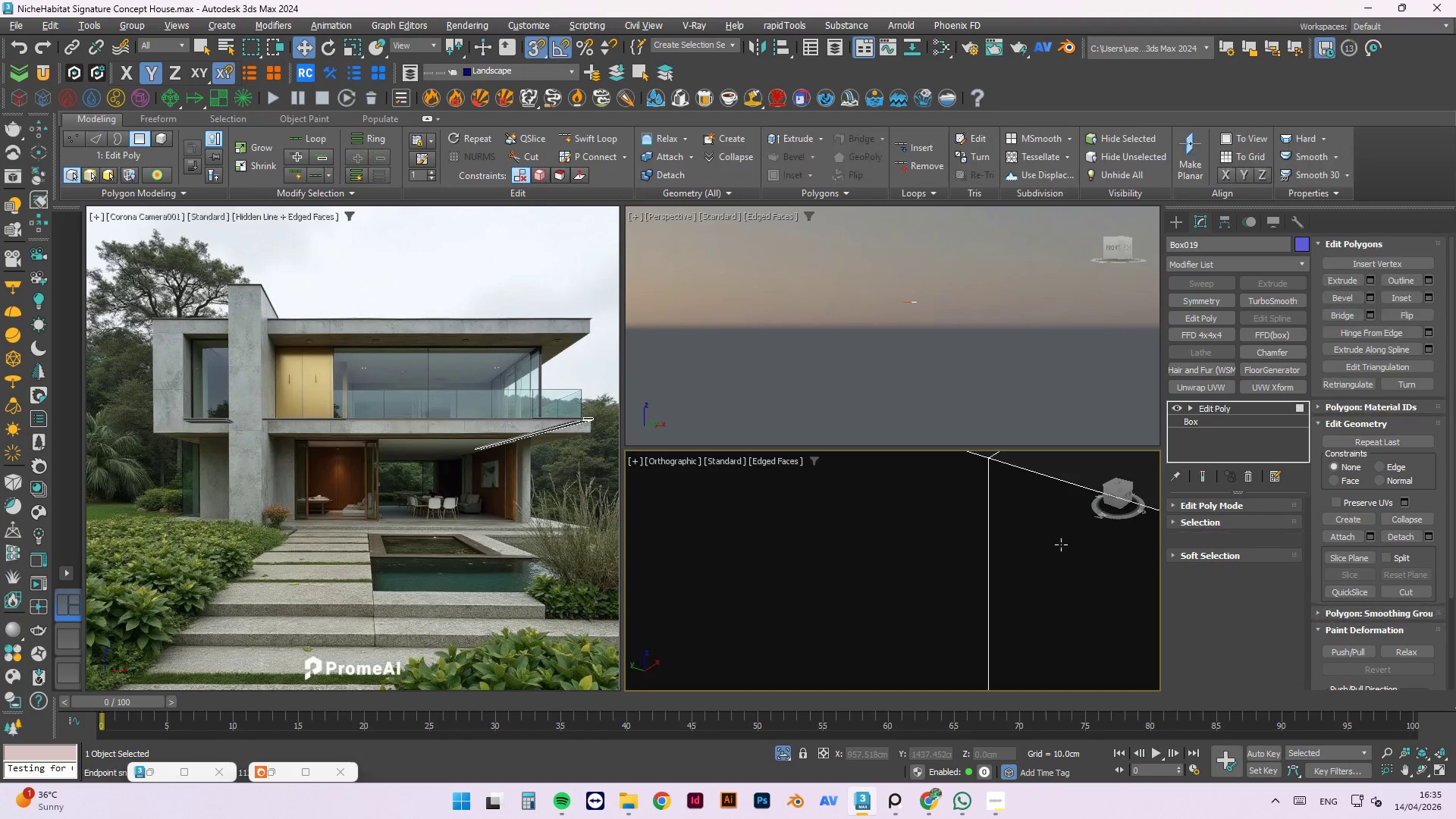 
left_click([1061, 544])
 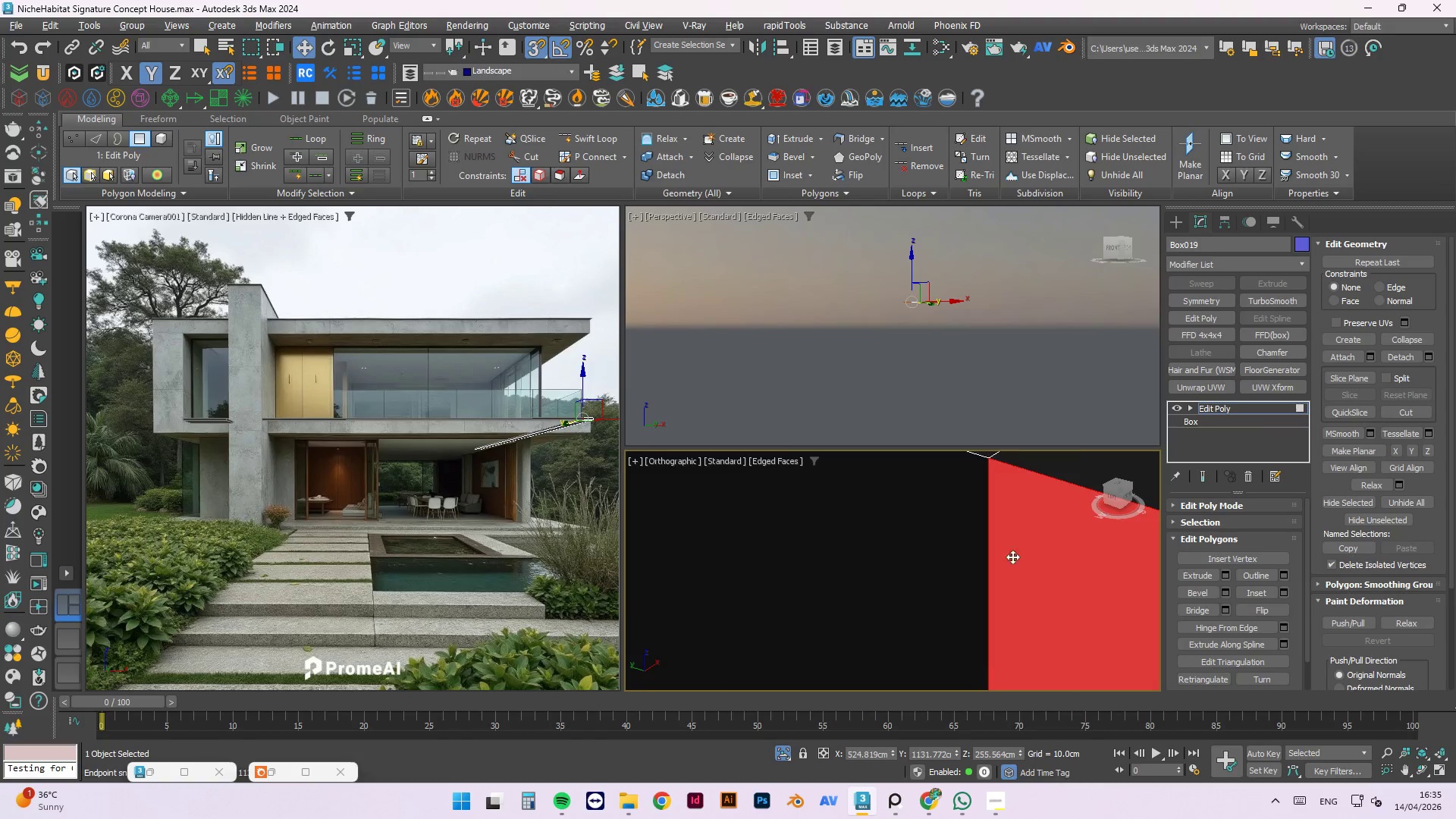 
scroll: coordinate [1025, 544], scroll_direction: down, amount: 17.0
 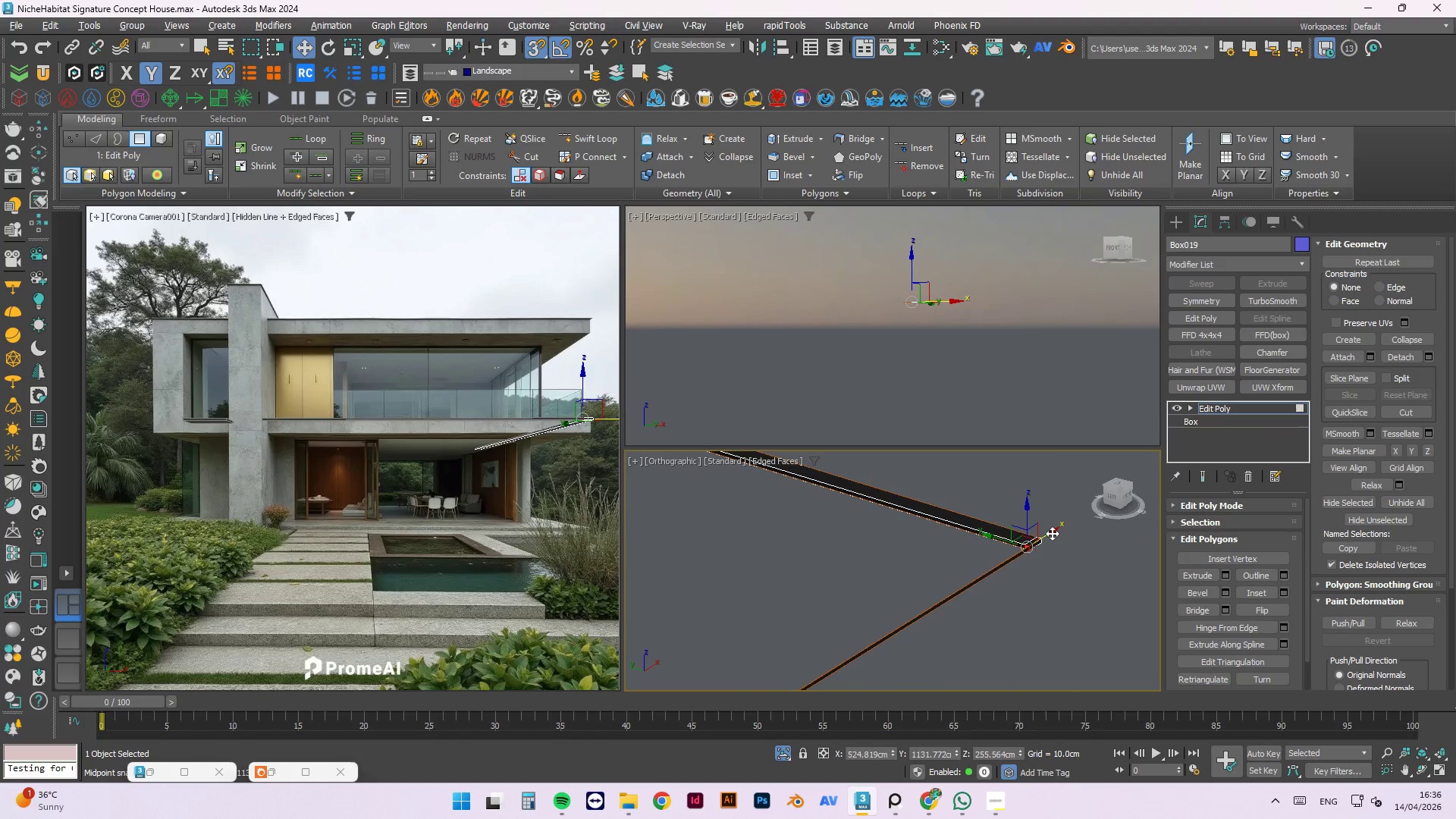 
key(T)
 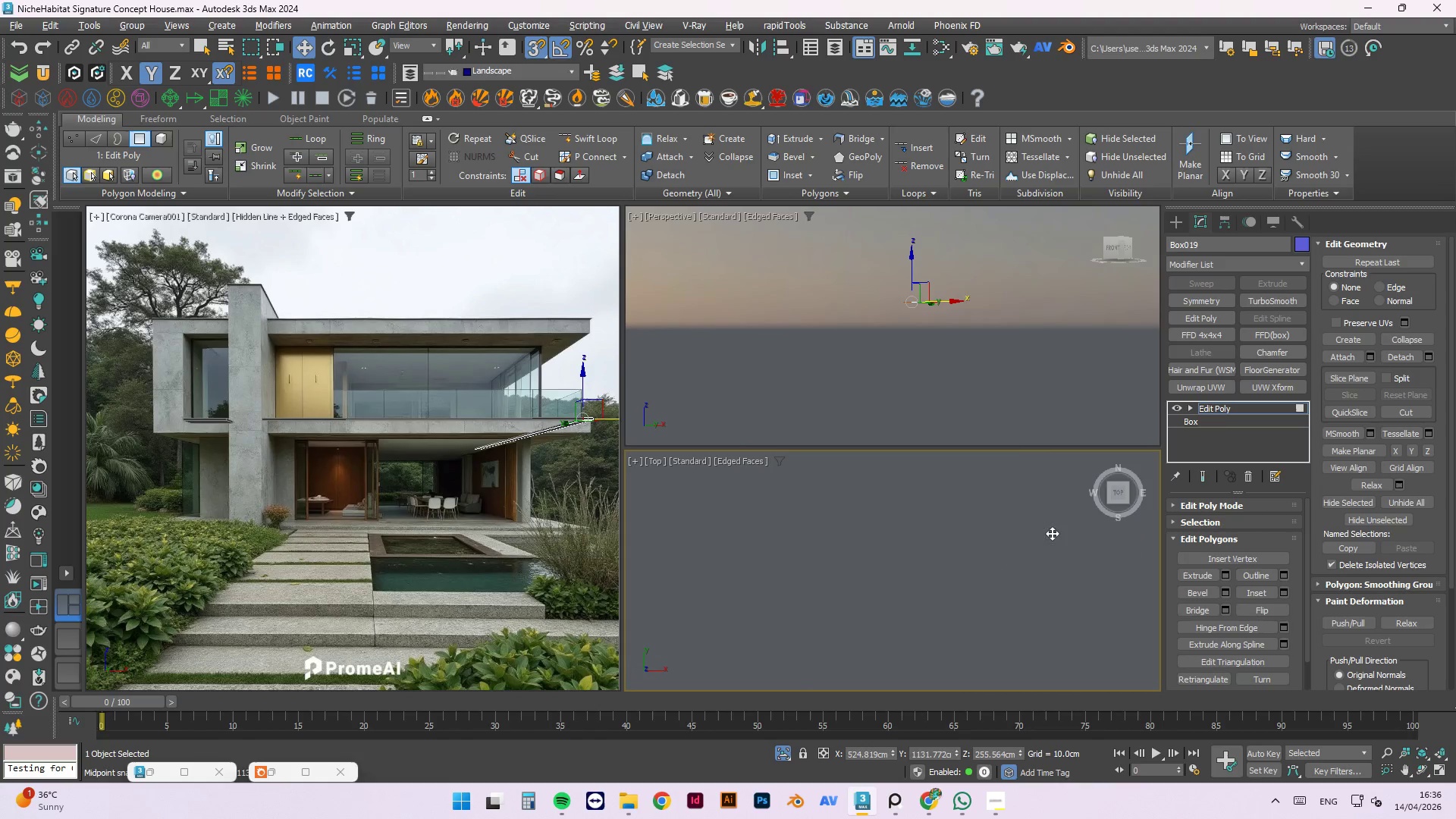 
scroll: coordinate [1079, 537], scroll_direction: down, amount: 8.0
 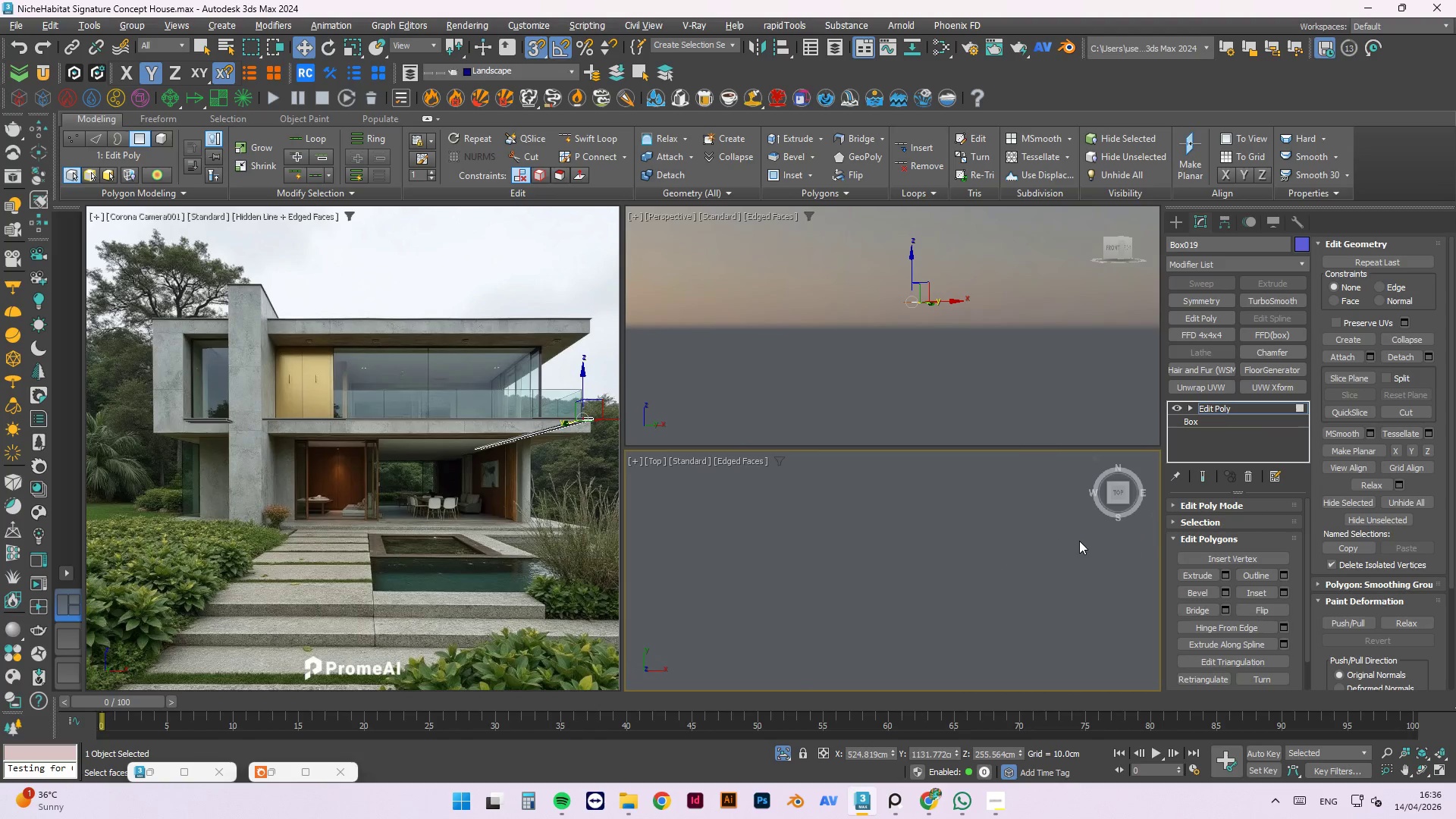 
key(Z)
 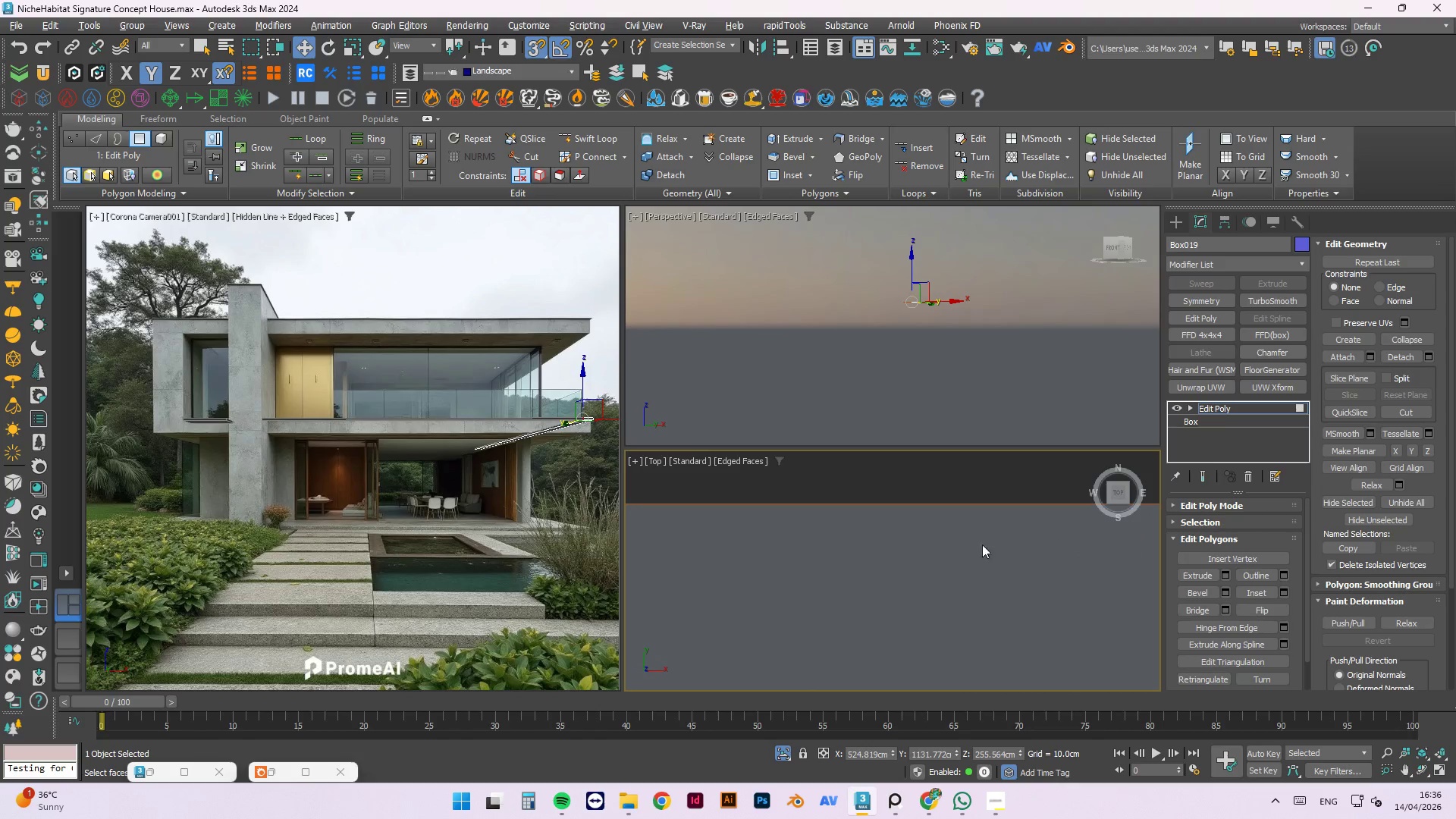 
scroll: coordinate [1114, 550], scroll_direction: down, amount: 13.0
 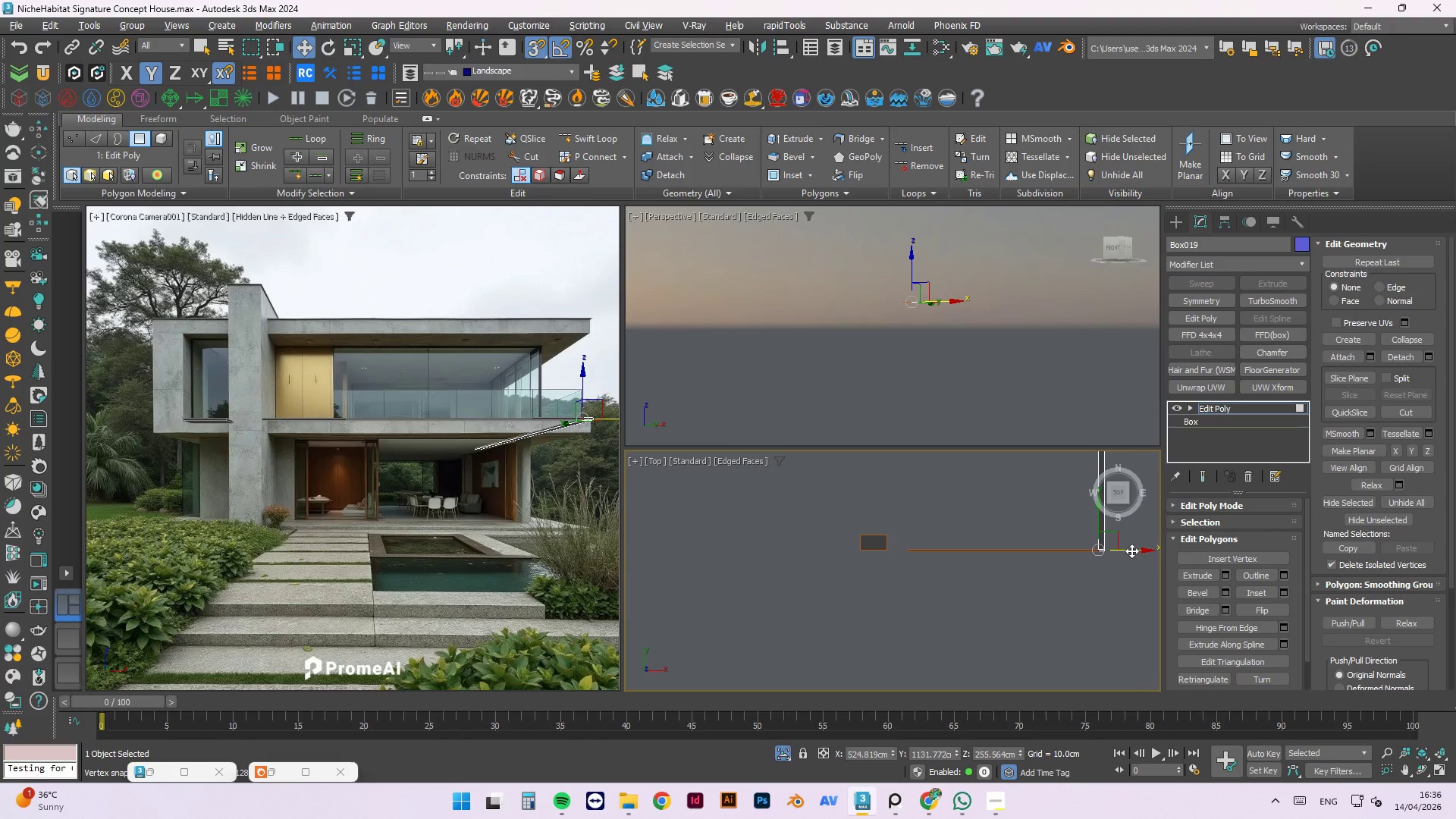 
hold_key(key=ShiftLeft, duration=1.53)
left_click_drag(start_coordinate=[1131, 551], to_coordinate=[897, 581])
 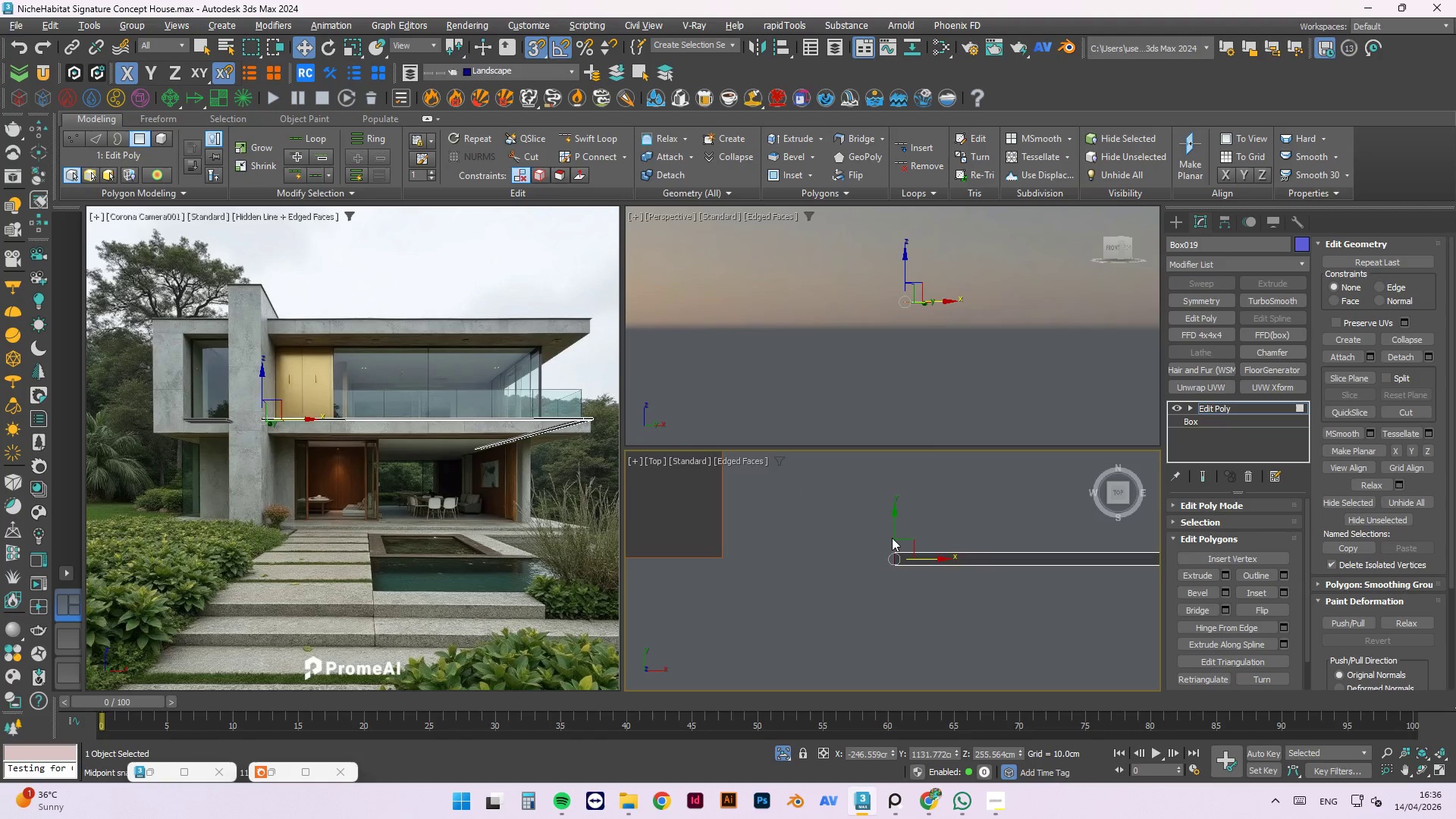 
hold_key(key=ShiftLeft, duration=1.52)
 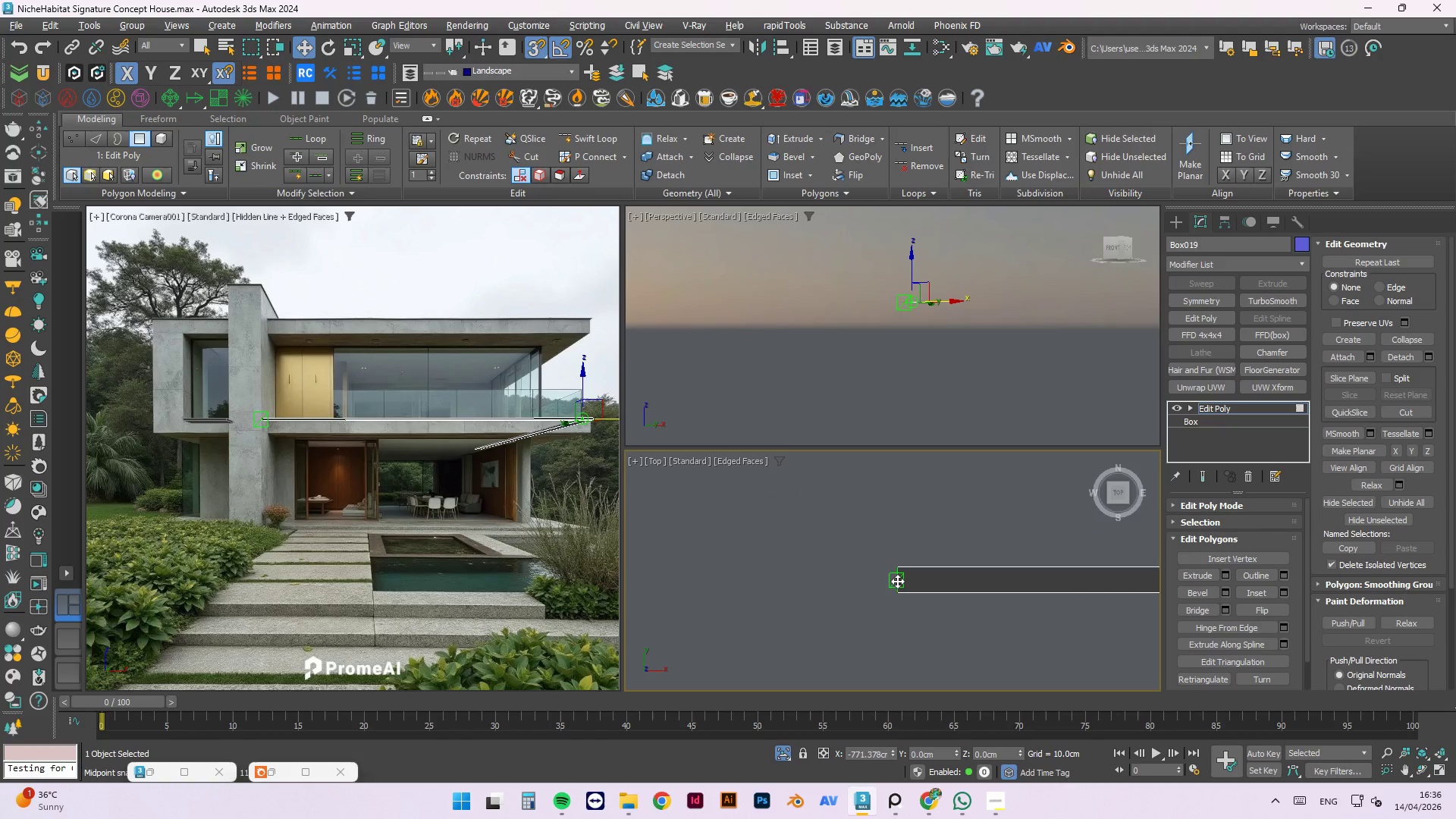 
scroll: coordinate [890, 528], scroll_direction: up, amount: 9.0
 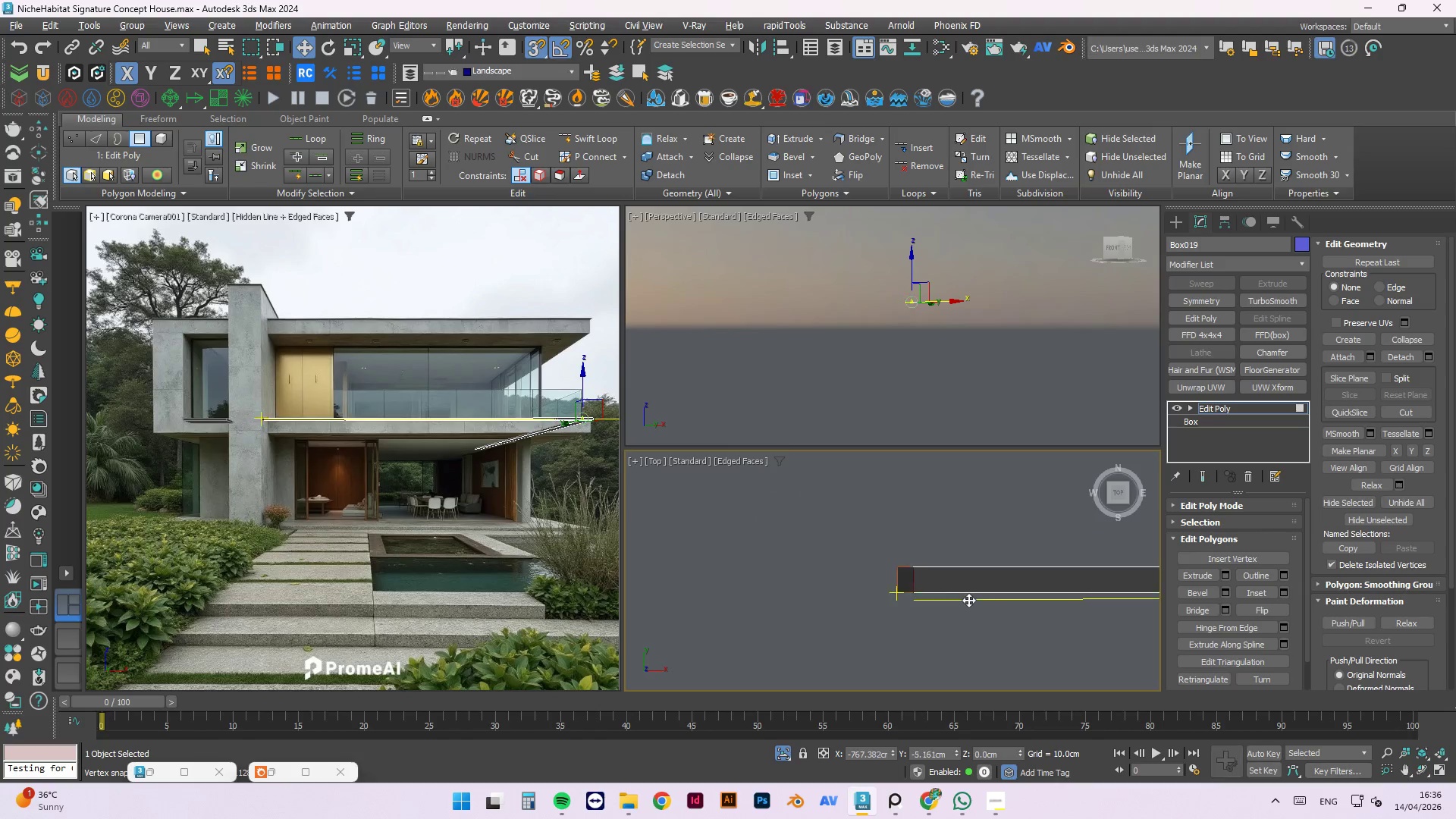 
hold_key(key=ShiftLeft, duration=1.08)
 